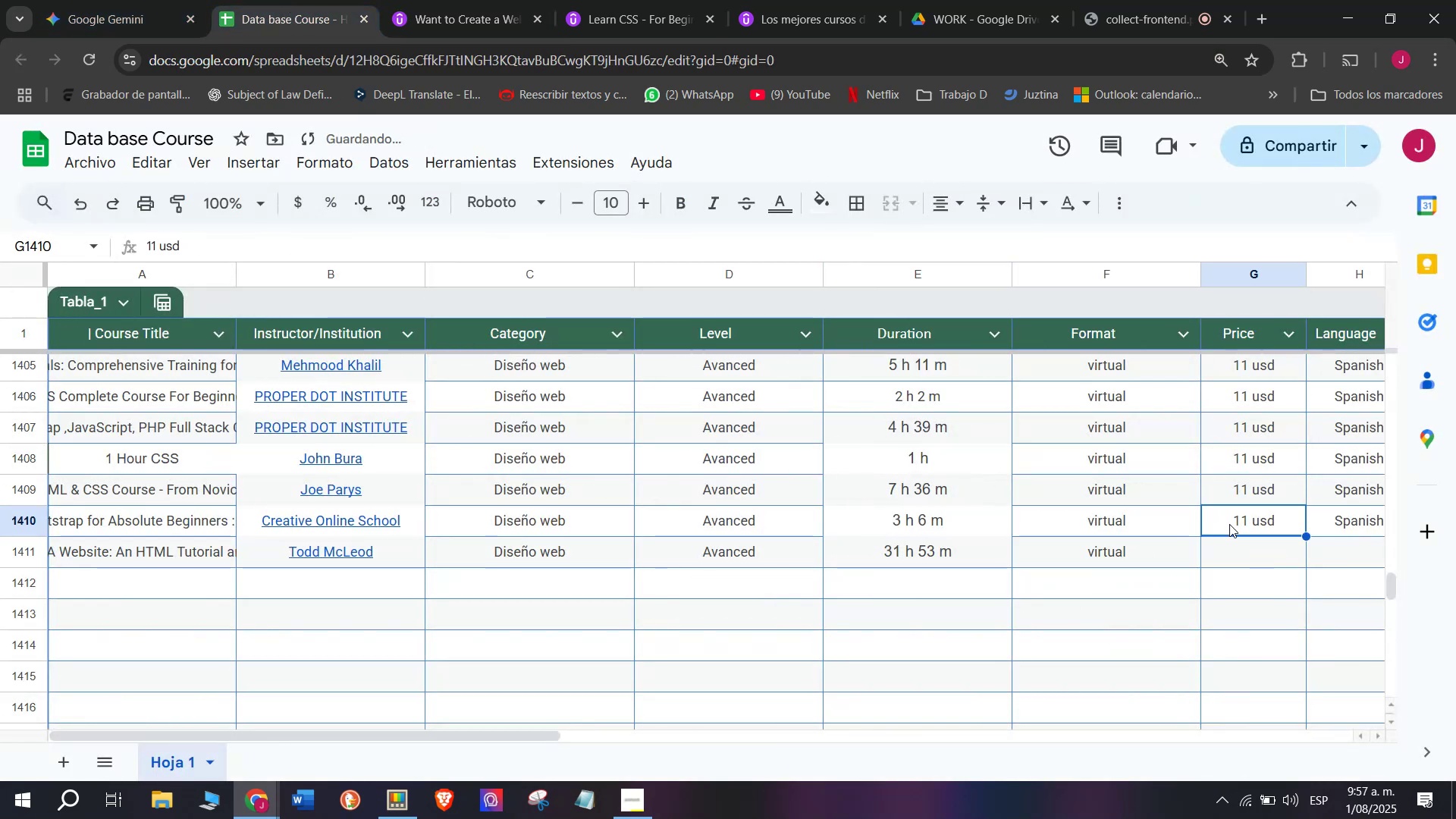 
key(Control+ControlLeft)
 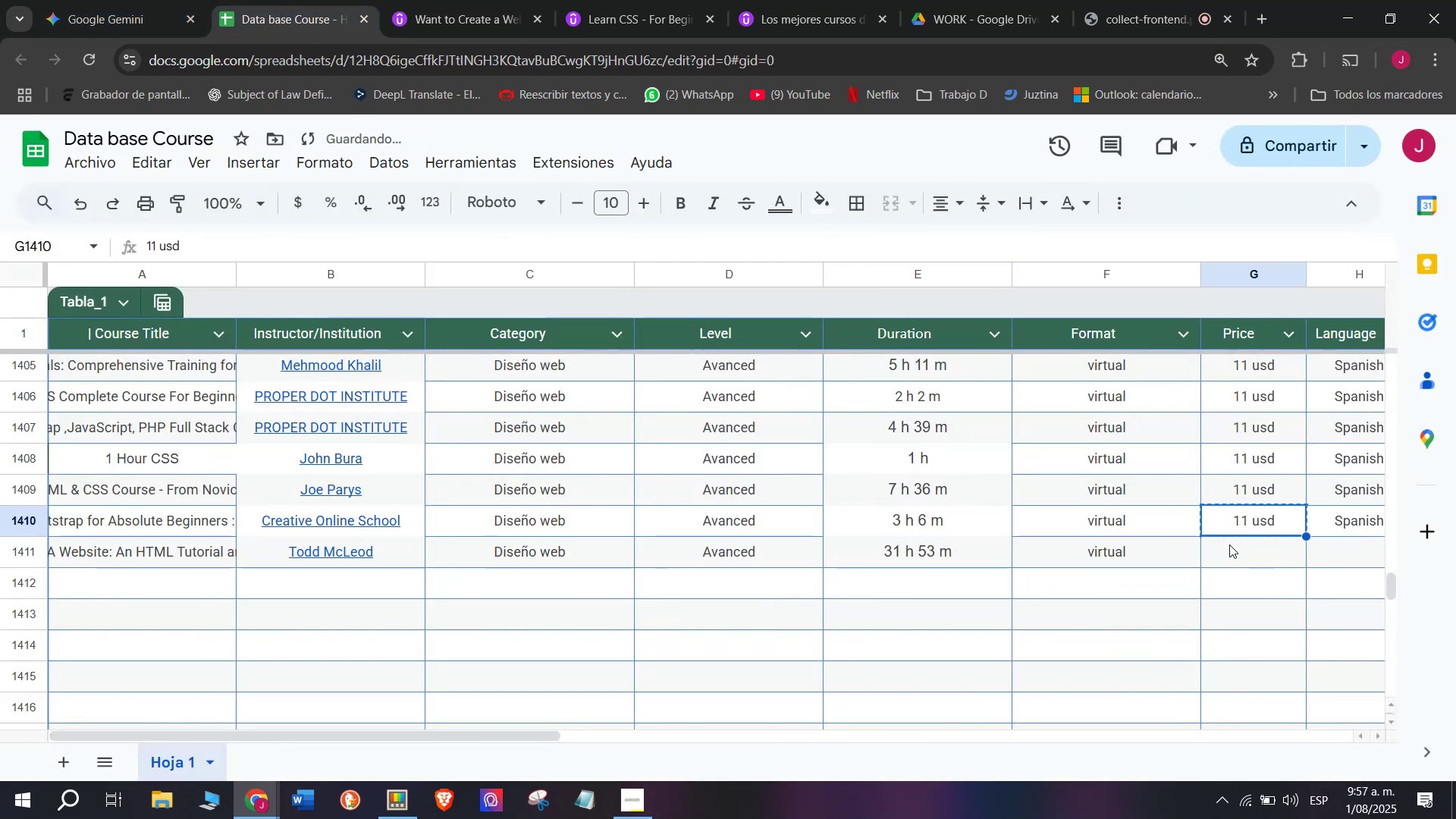 
key(Break)
 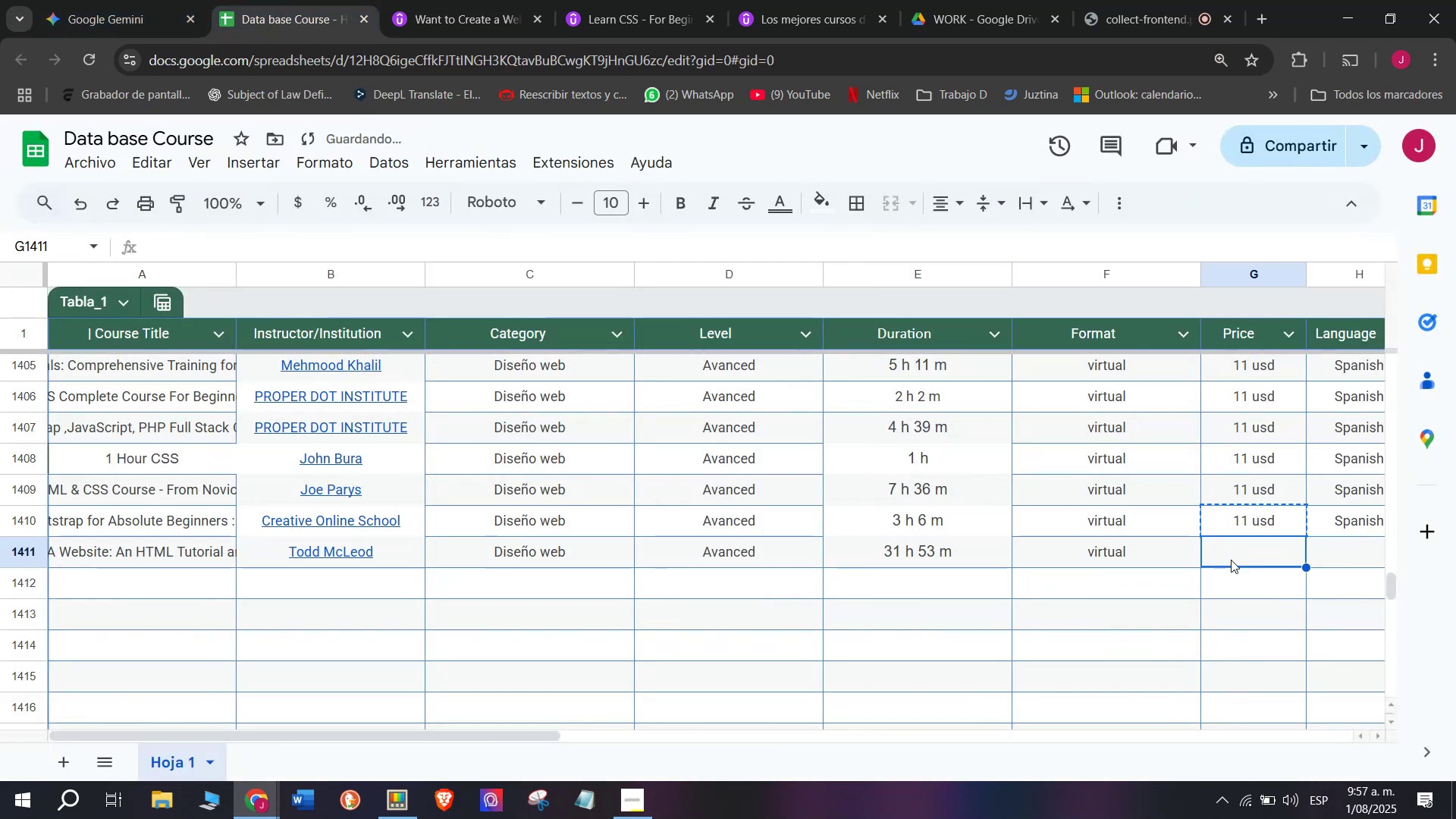 
key(Control+C)
 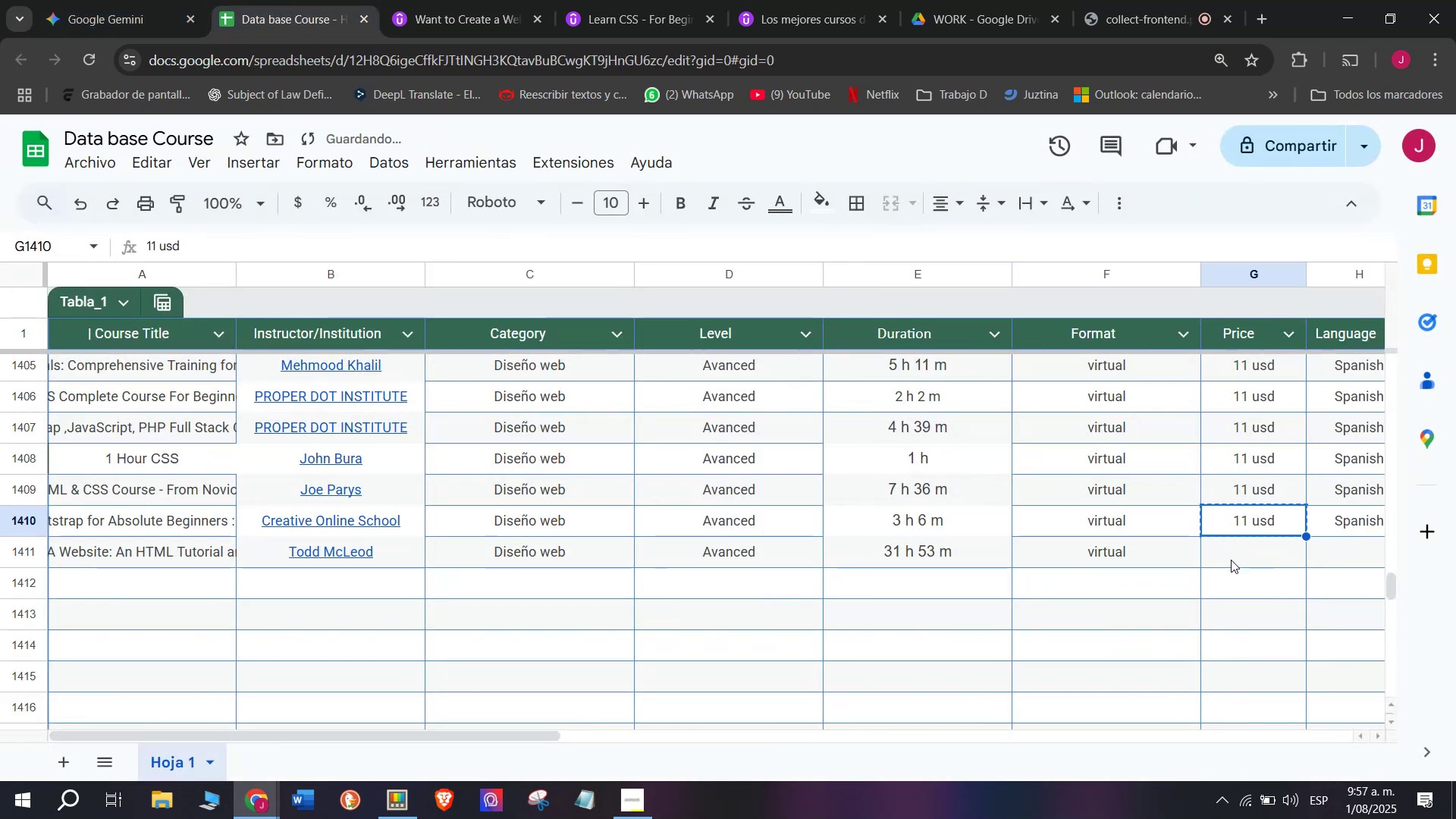 
double_click([1231, 560])
 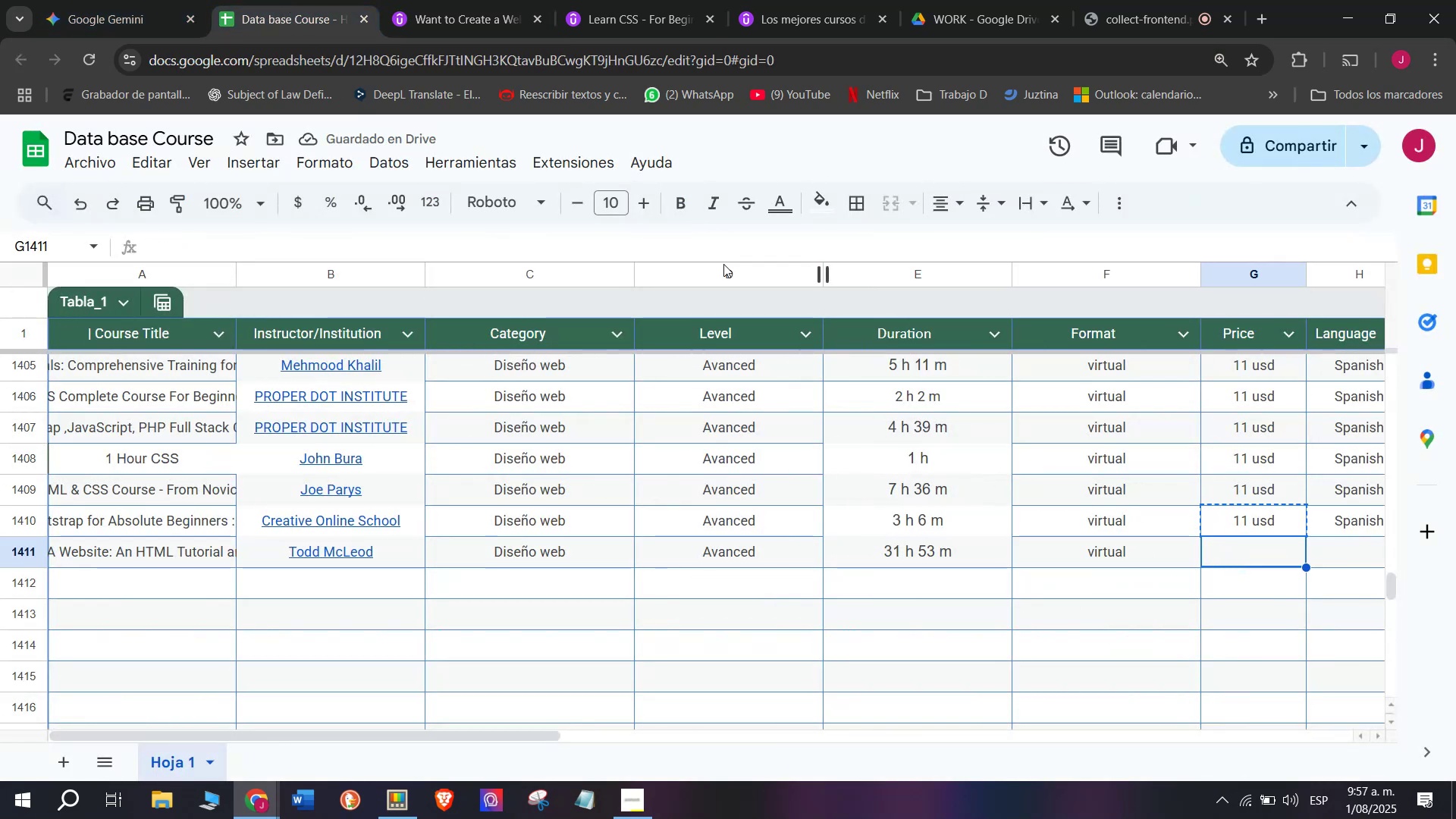 
left_click([434, 0])
 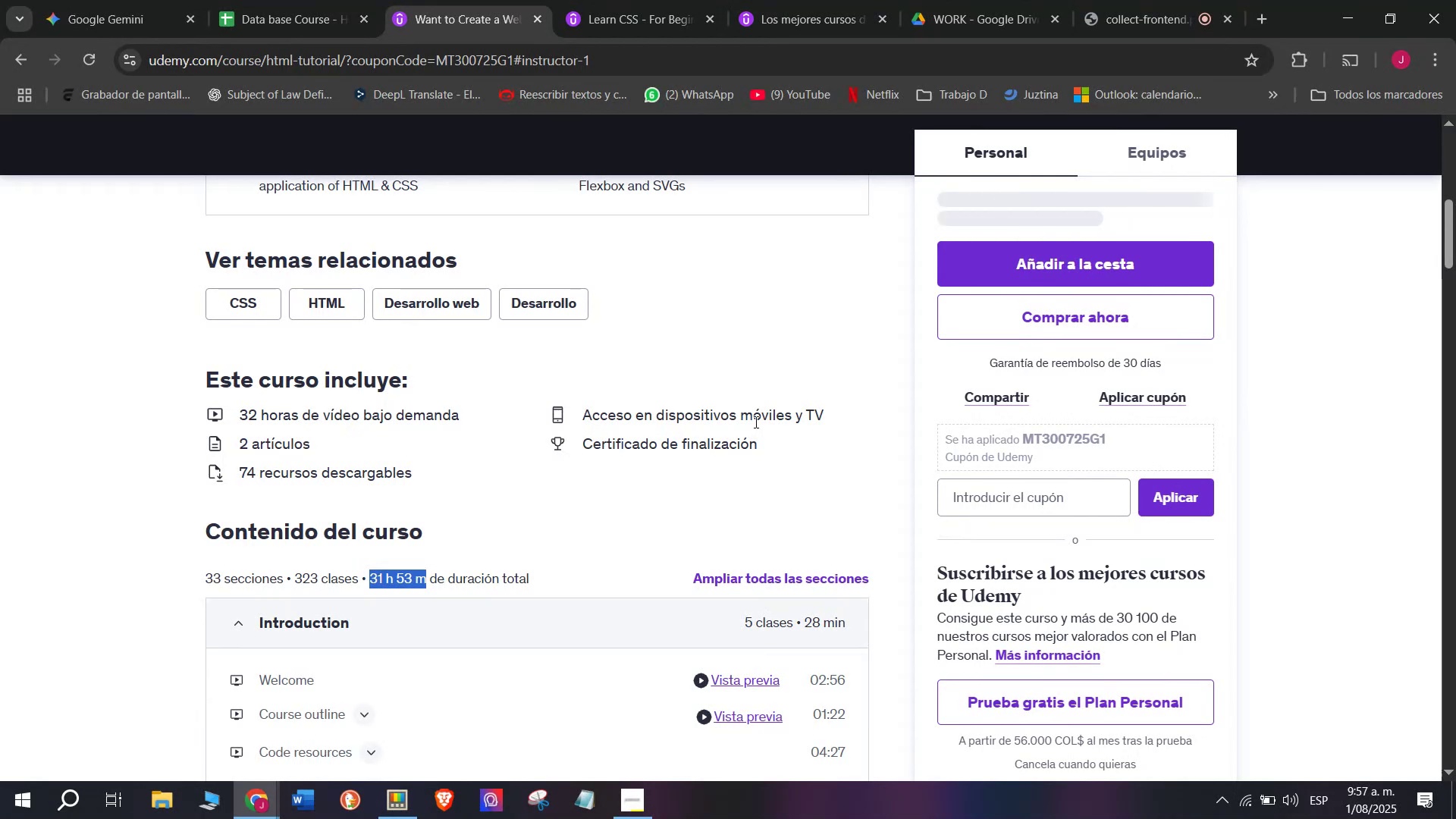 
scroll: coordinate [763, 429], scroll_direction: up, amount: 3.0
 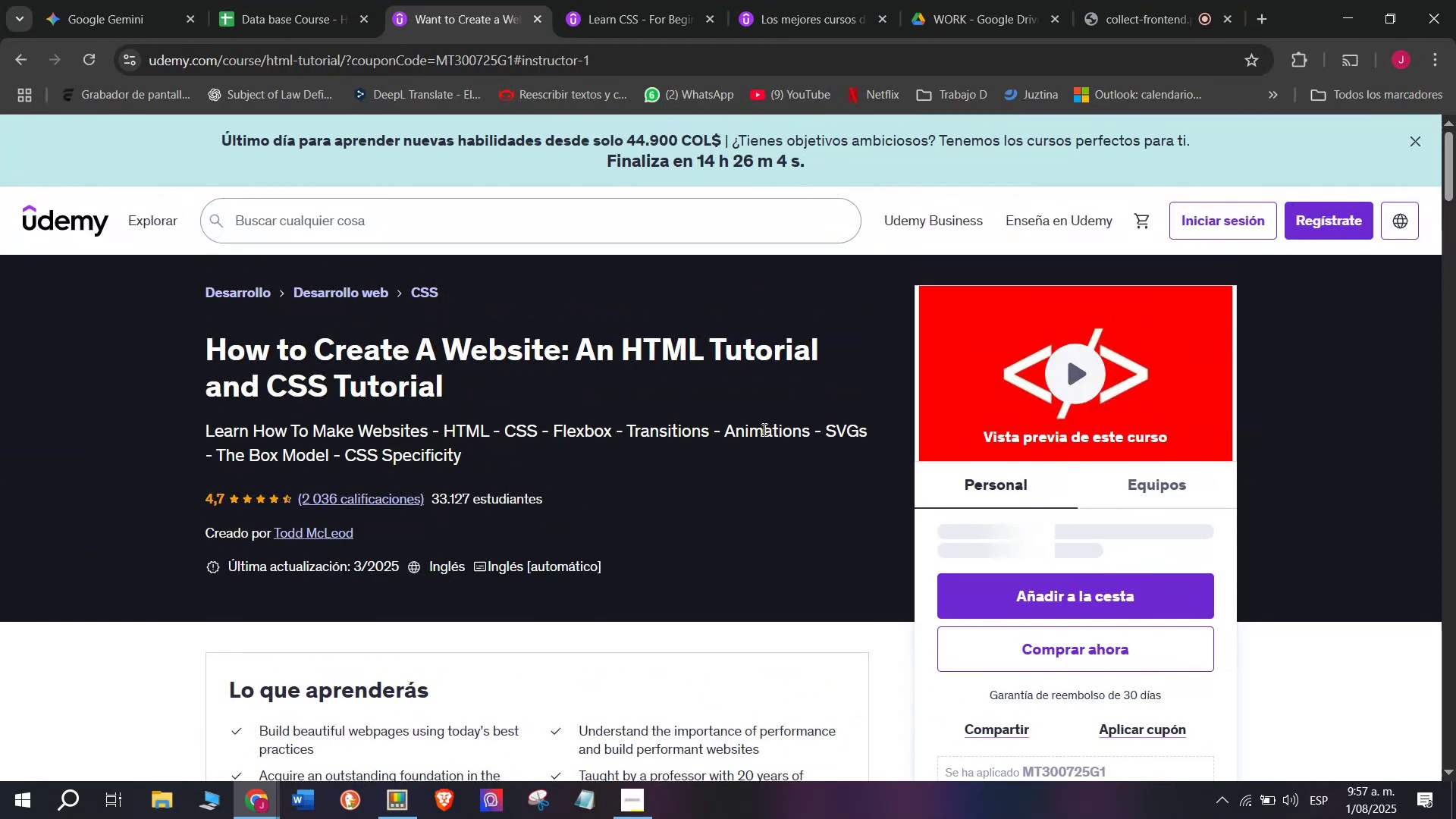 
scroll: coordinate [763, 429], scroll_direction: down, amount: 1.0
 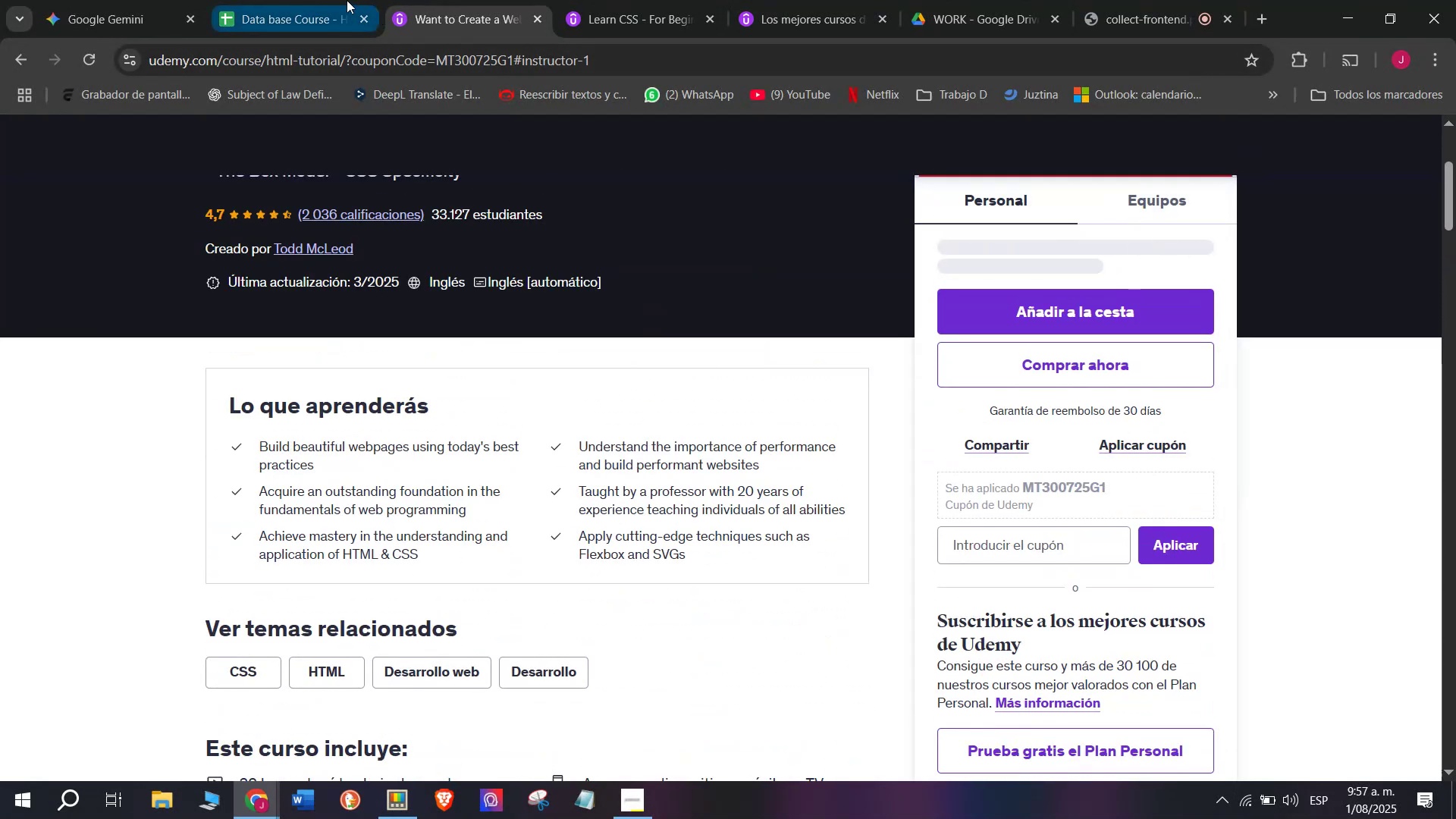 
left_click([260, 0])
 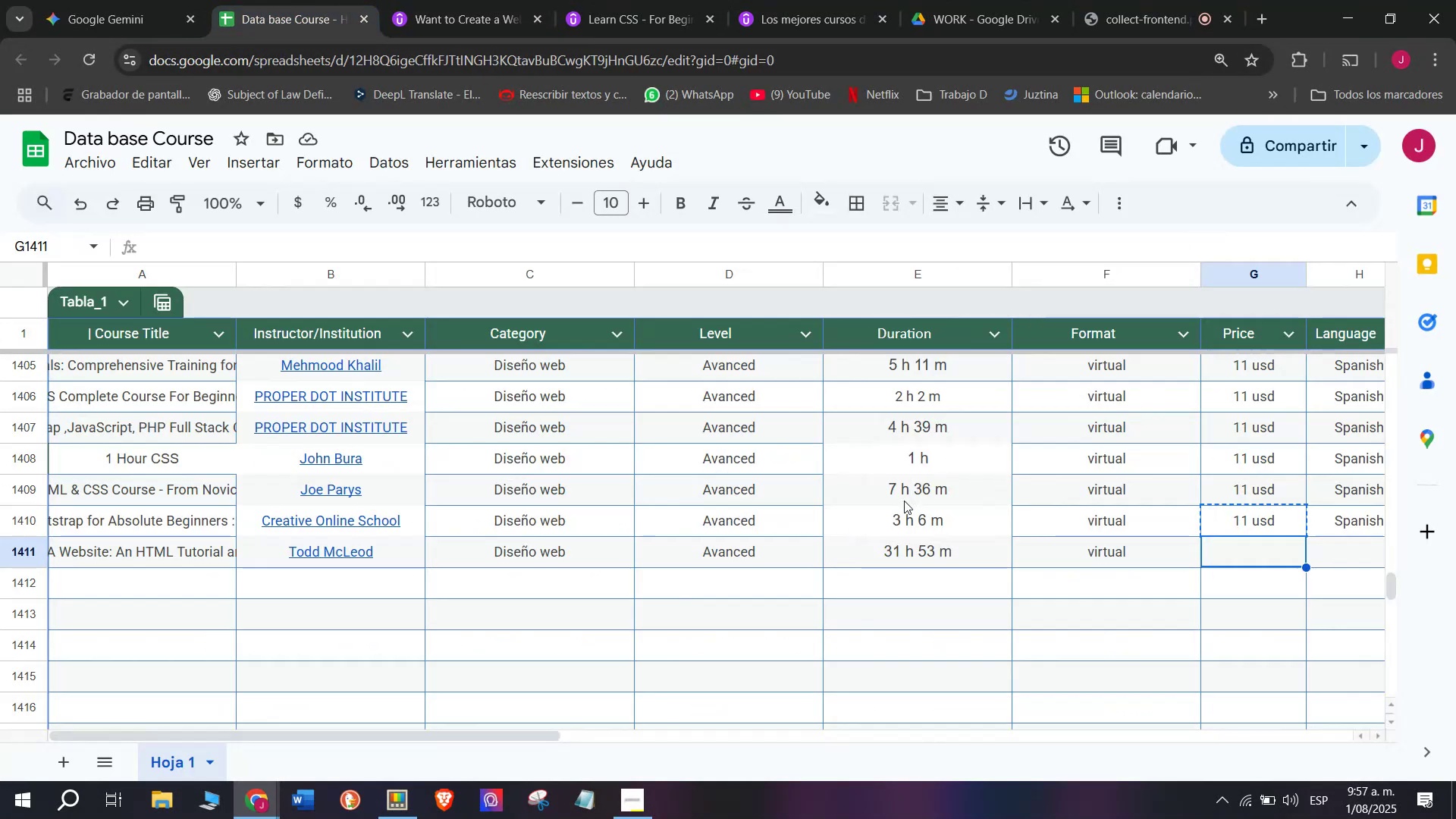 
key(Z)
 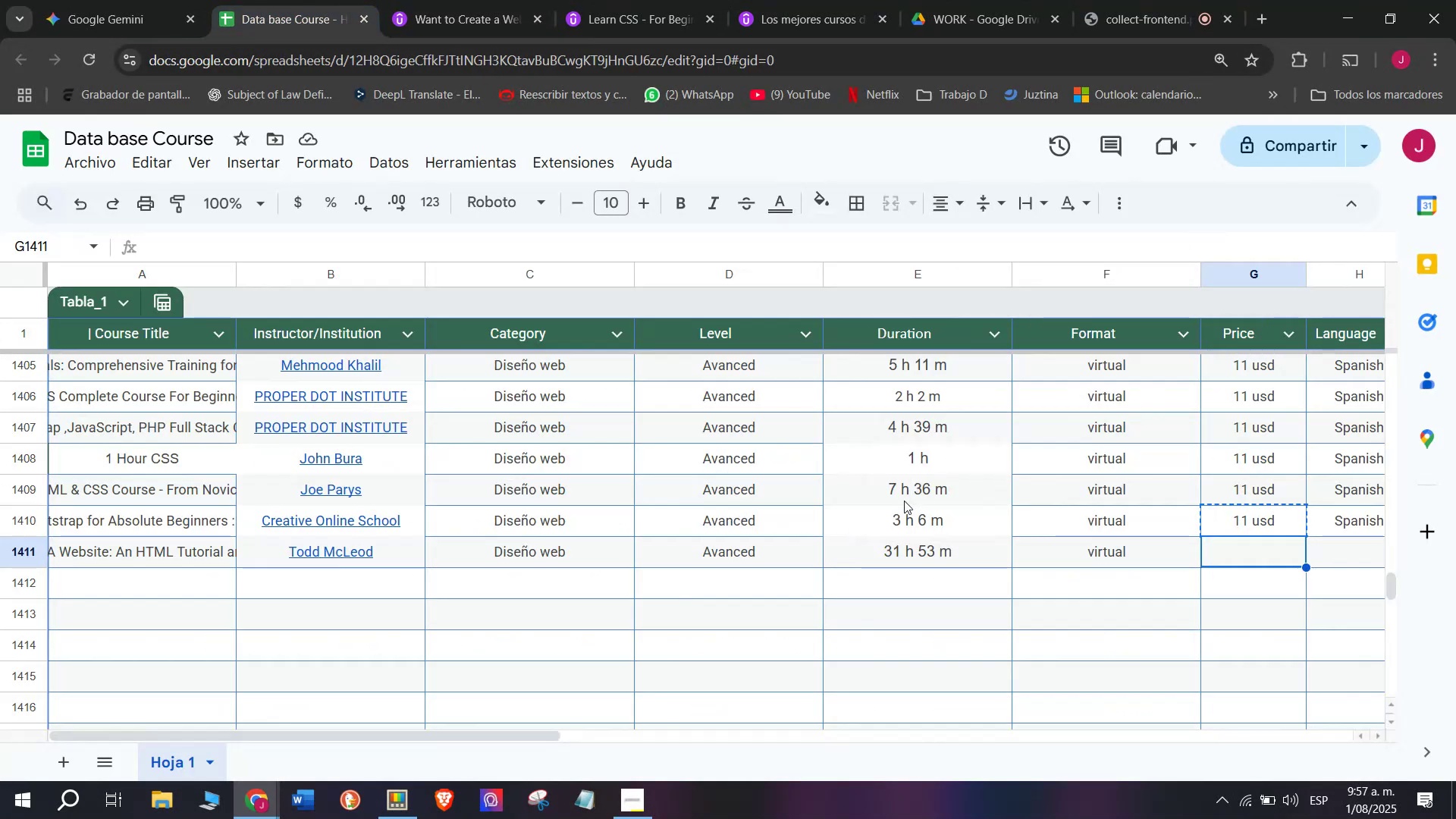 
key(Control+ControlLeft)
 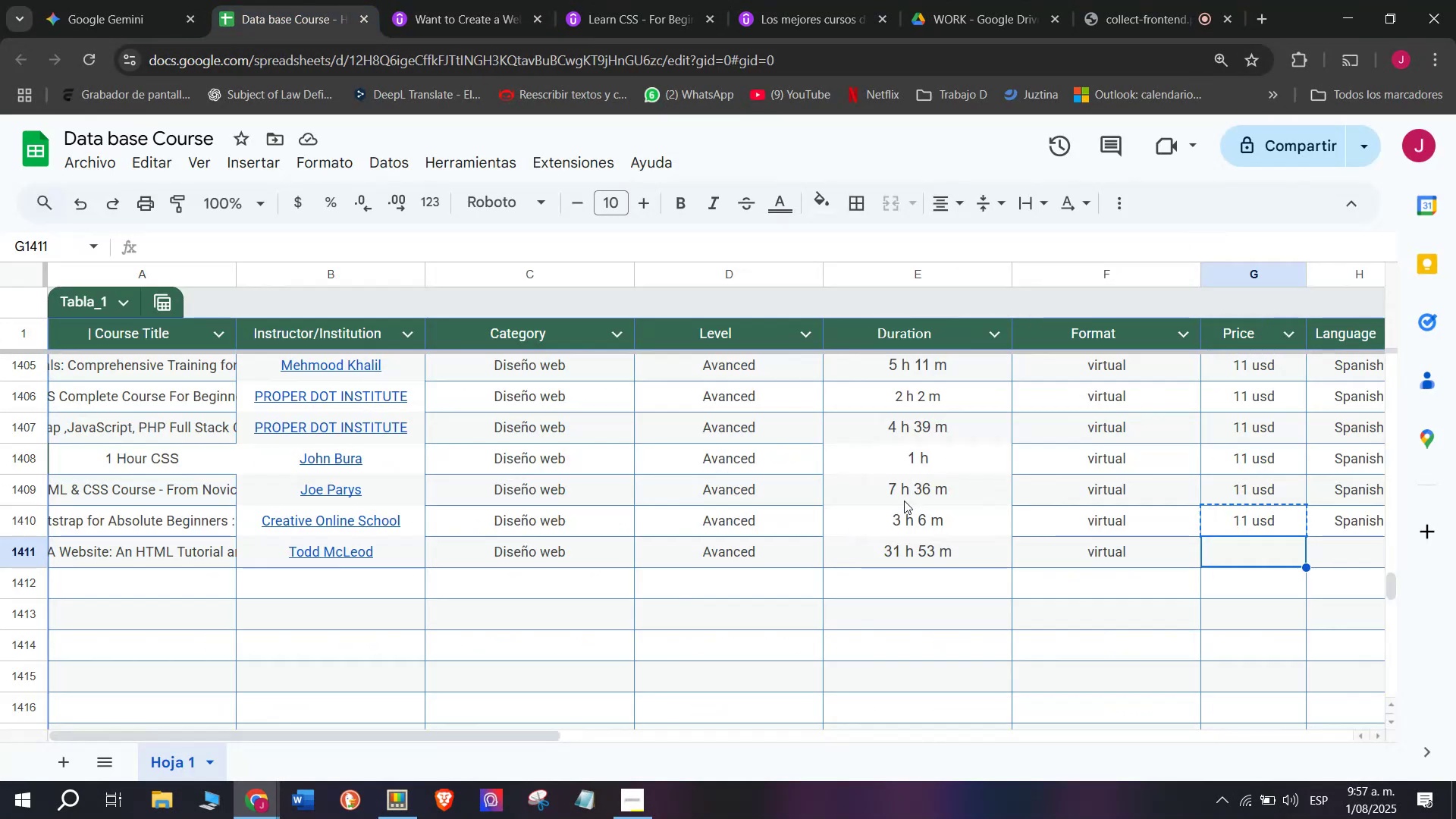 
key(Control+V)
 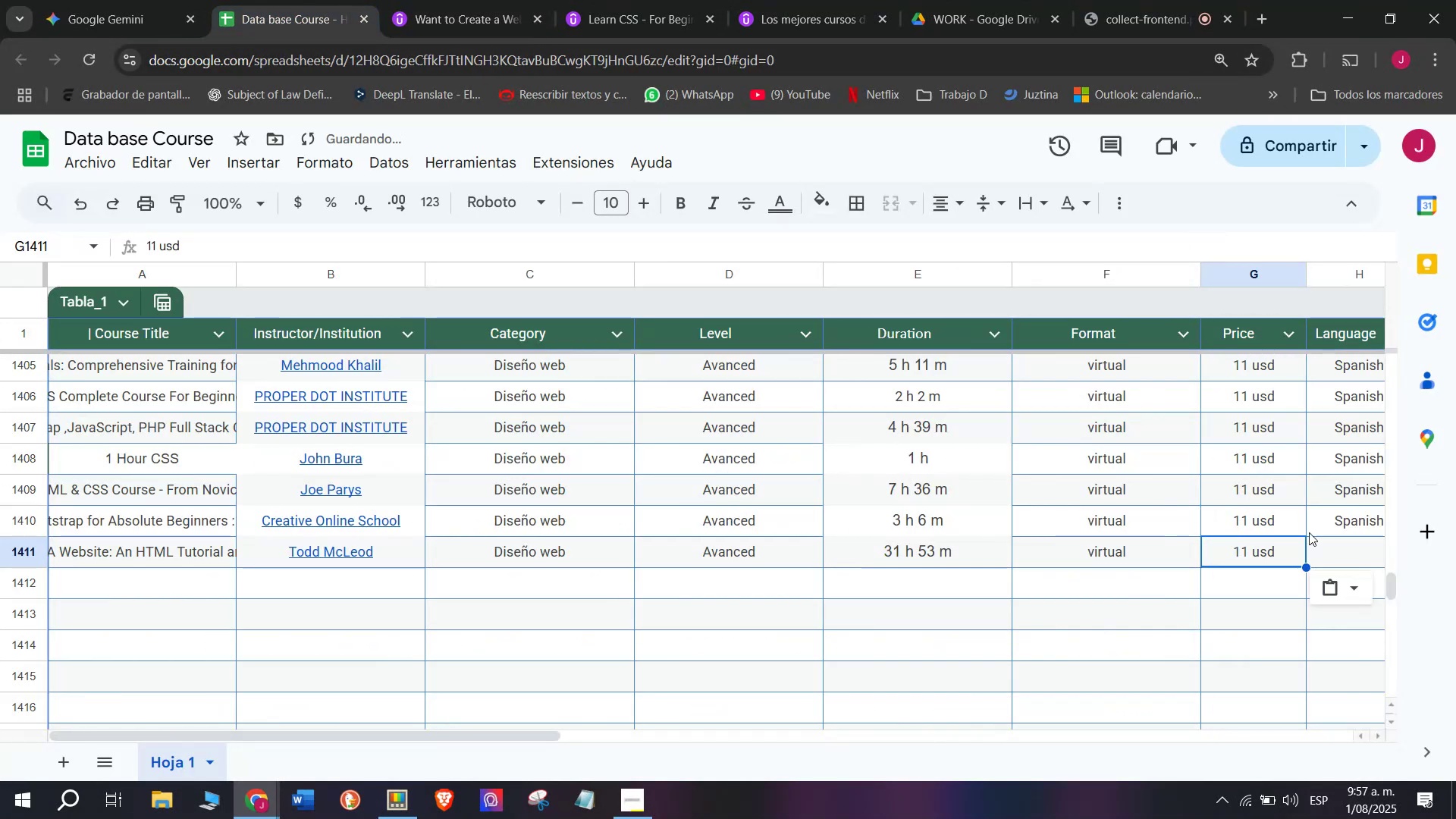 
left_click([1332, 529])
 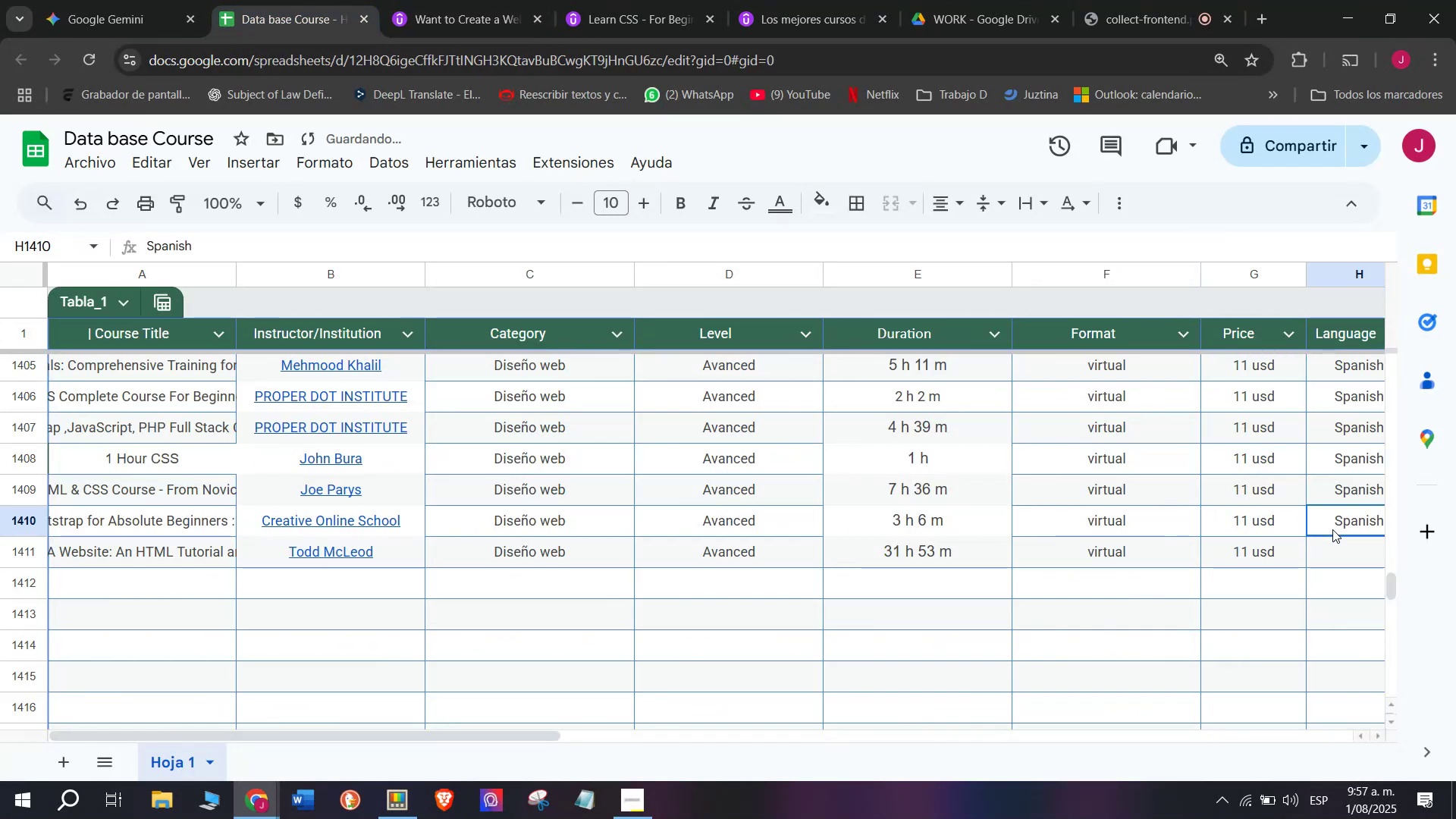 
key(Control+ControlLeft)
 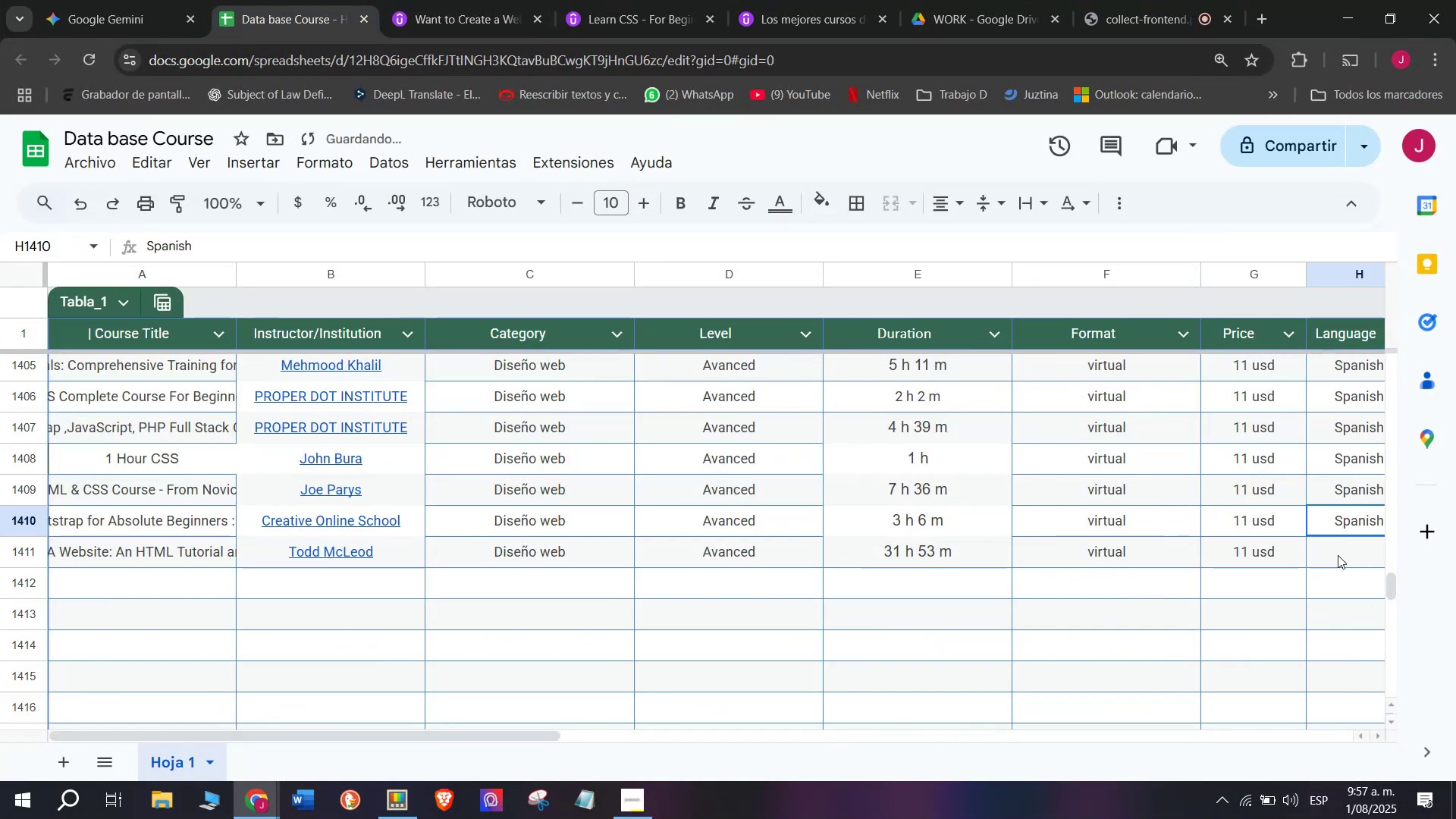 
key(Break)
 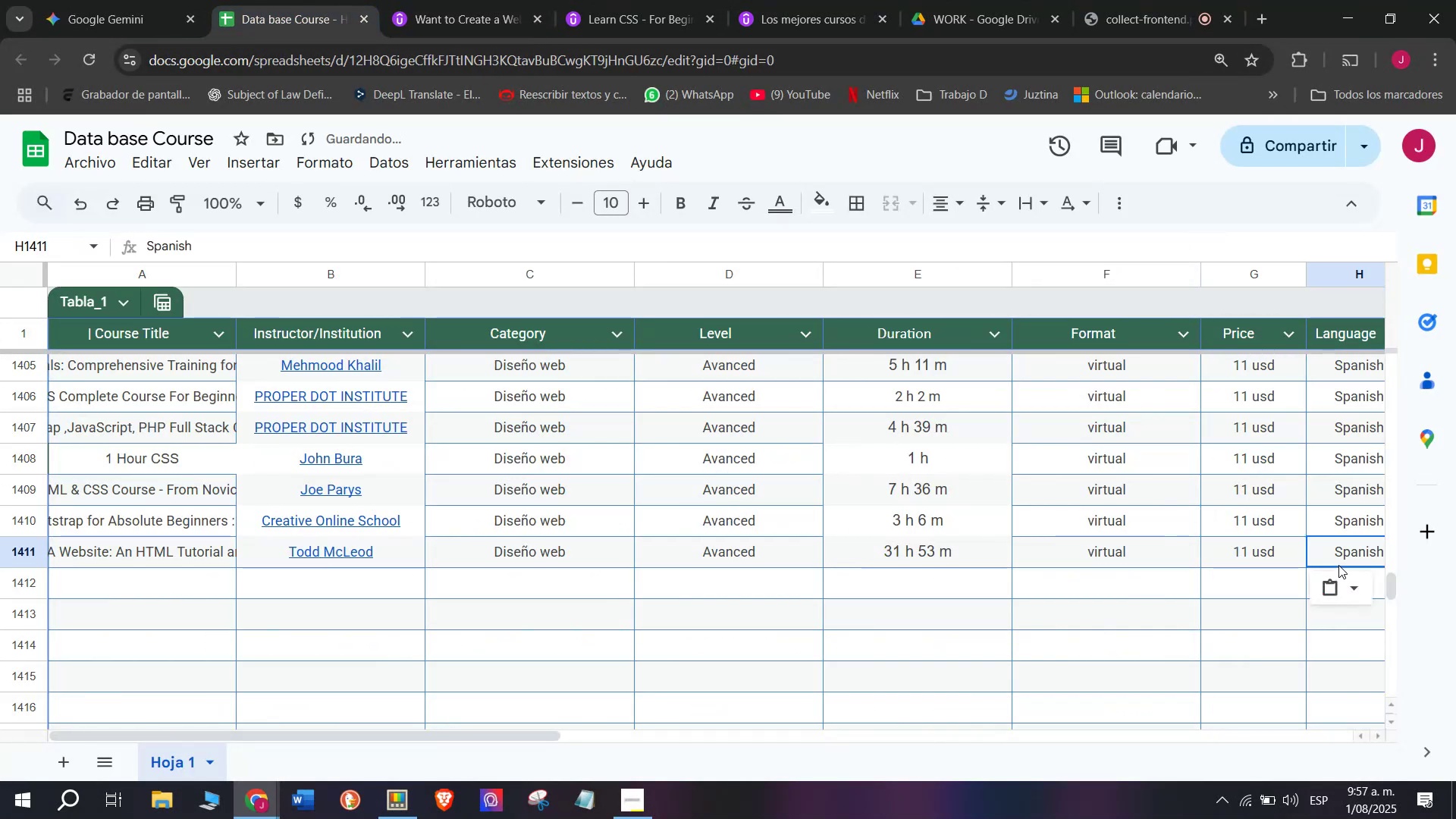 
key(Control+C)
 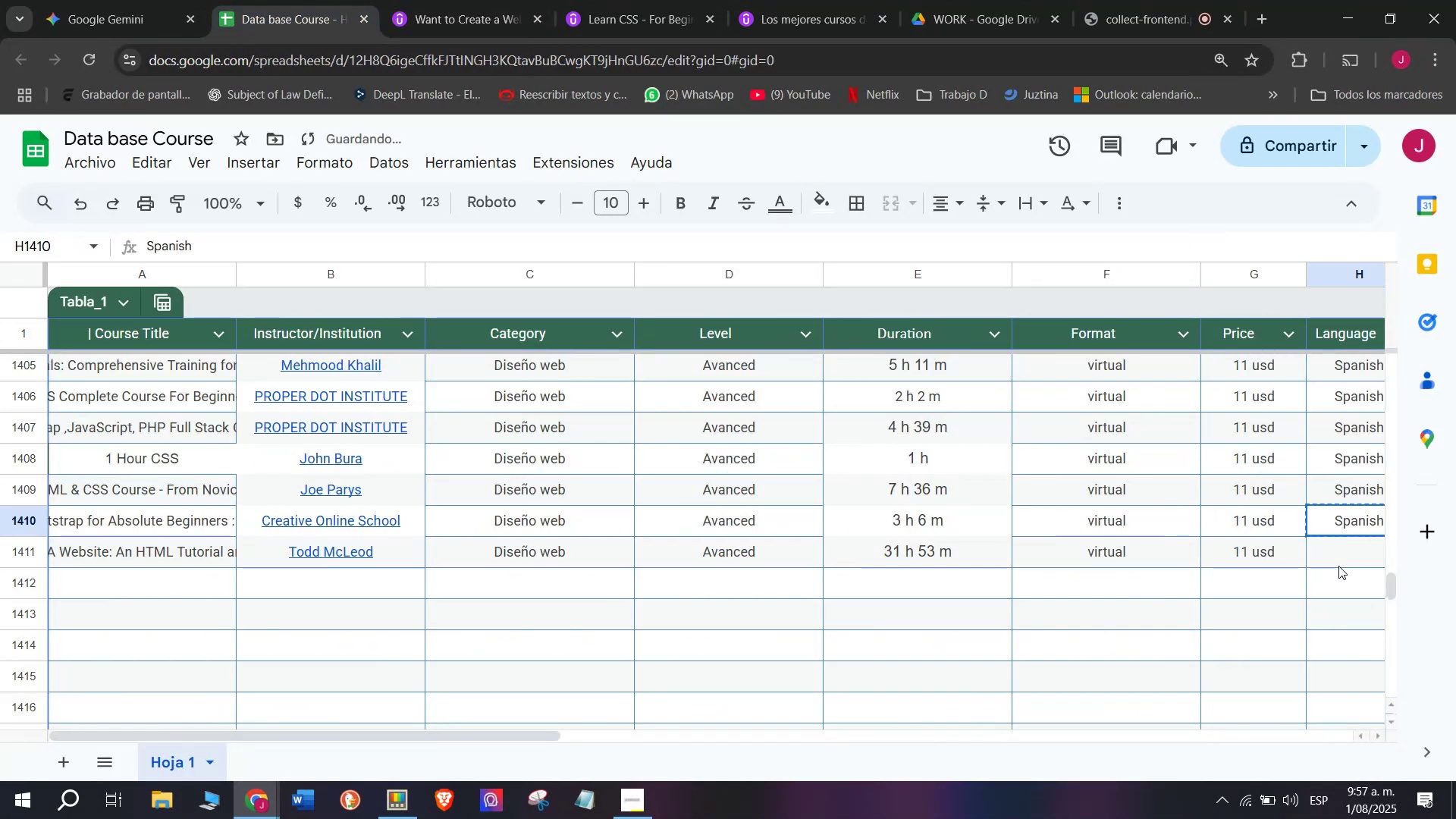 
double_click([1338, 566])
 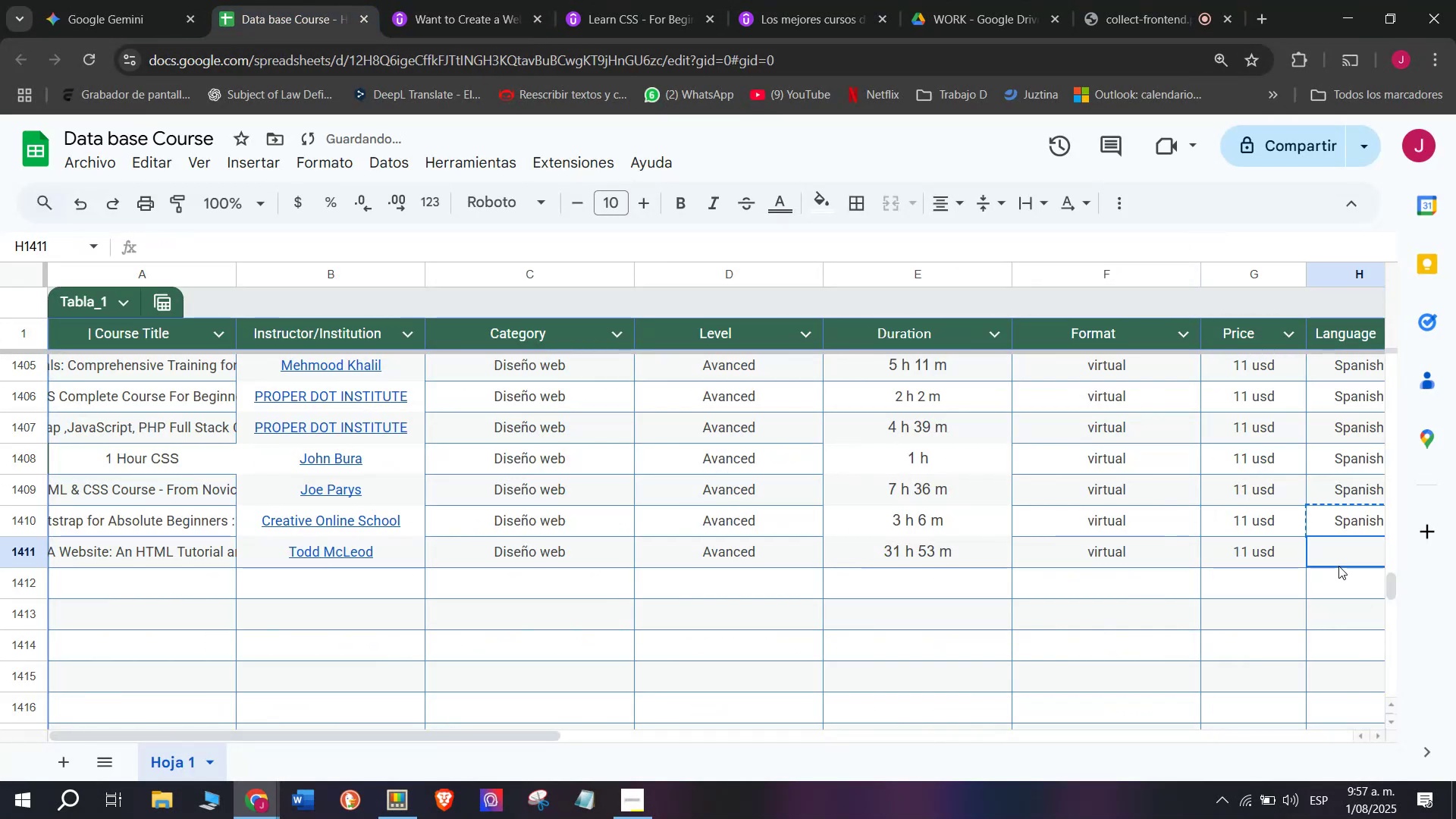 
key(Z)
 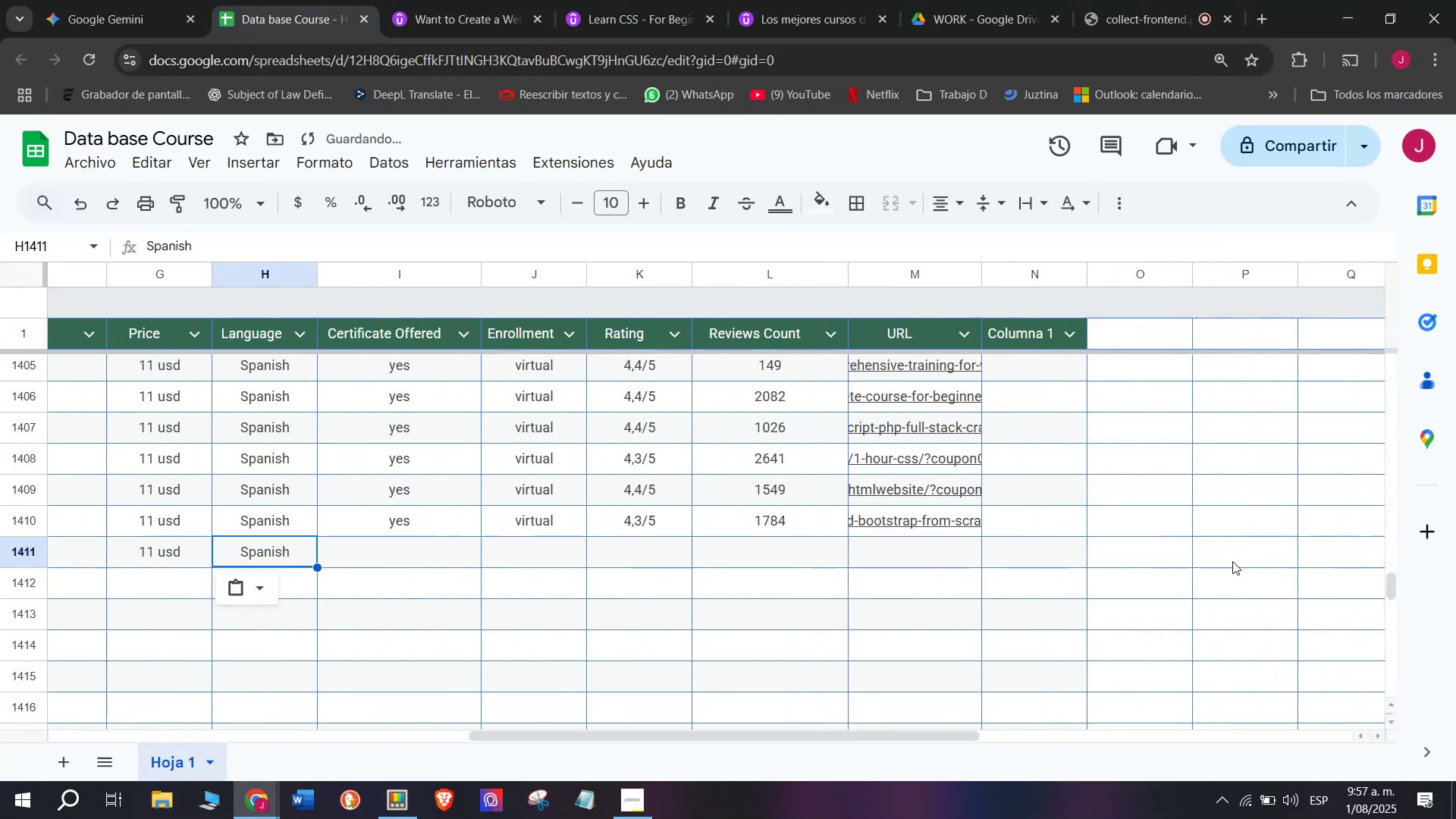 
key(Control+ControlLeft)
 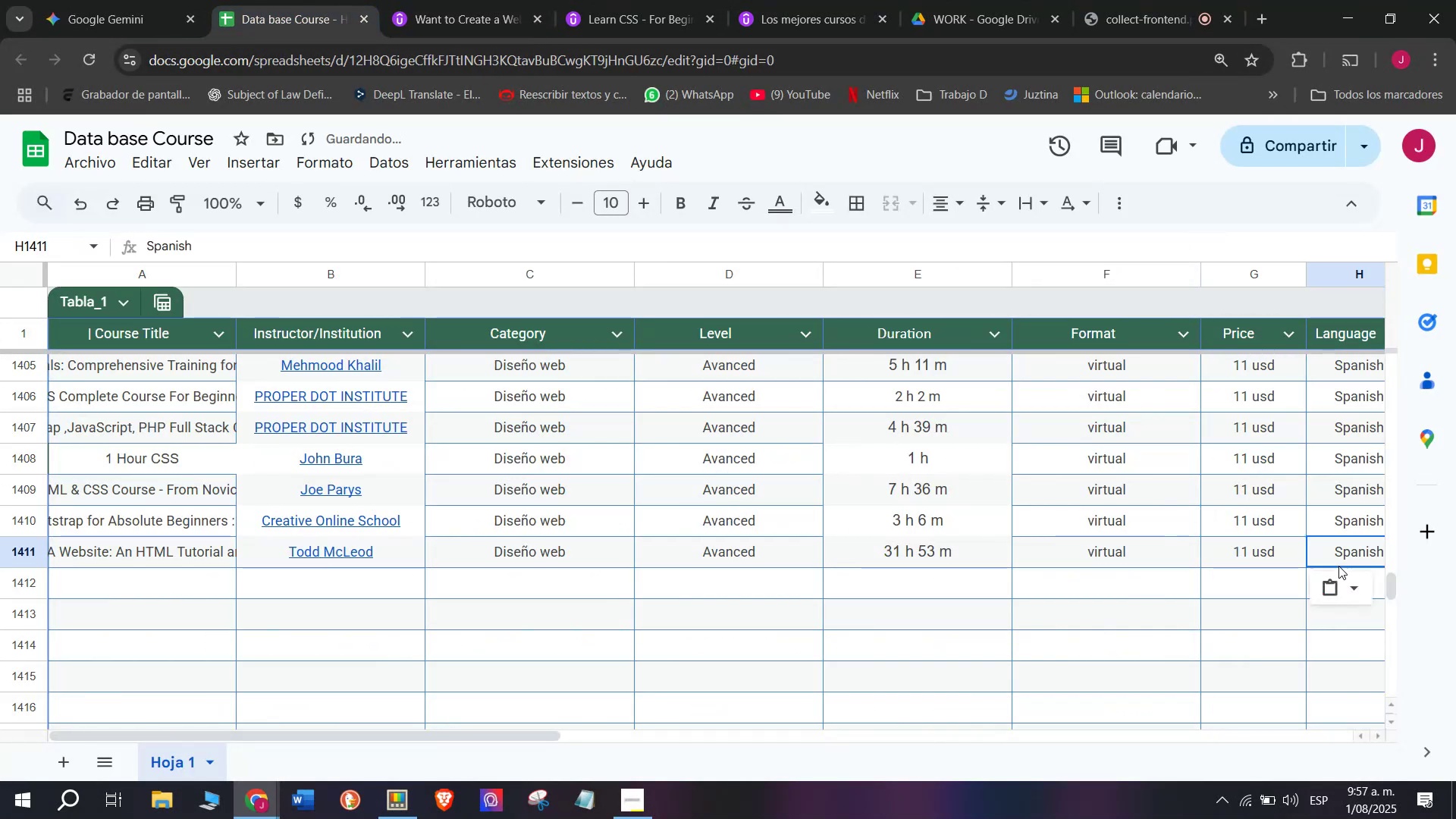 
key(Control+V)
 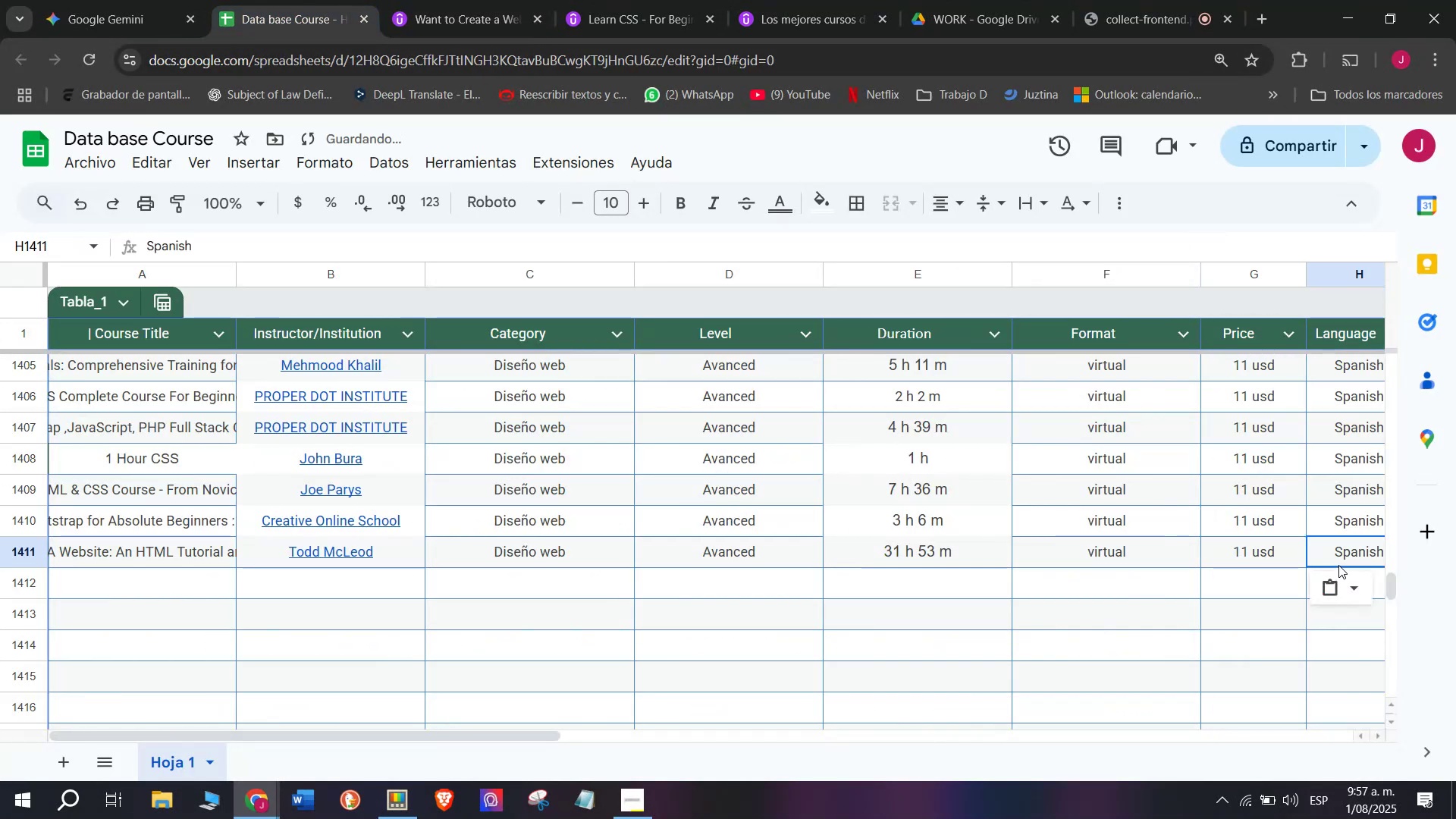 
scroll: coordinate [320, 544], scroll_direction: down, amount: 3.0
 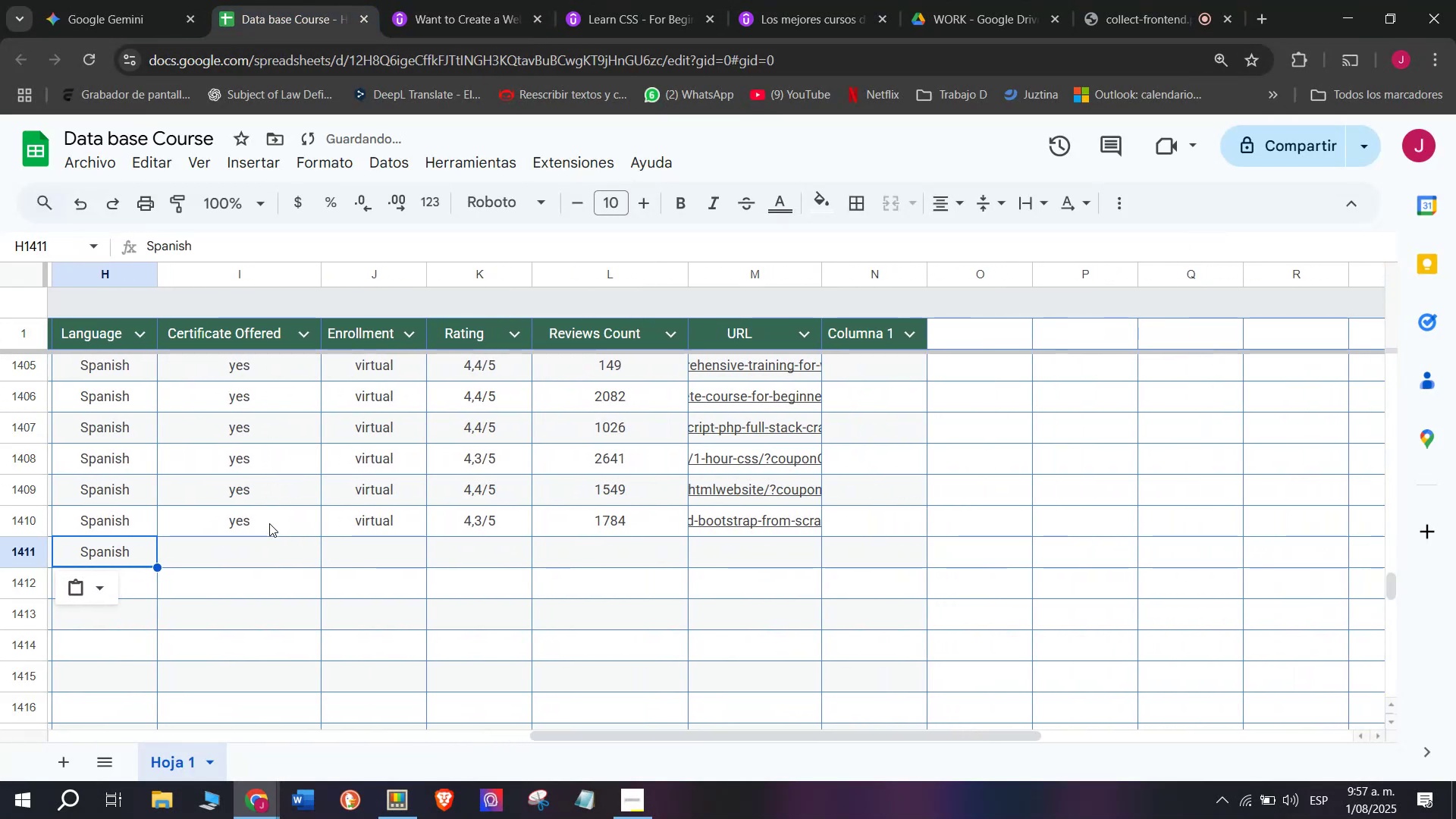 
left_click([269, 523])
 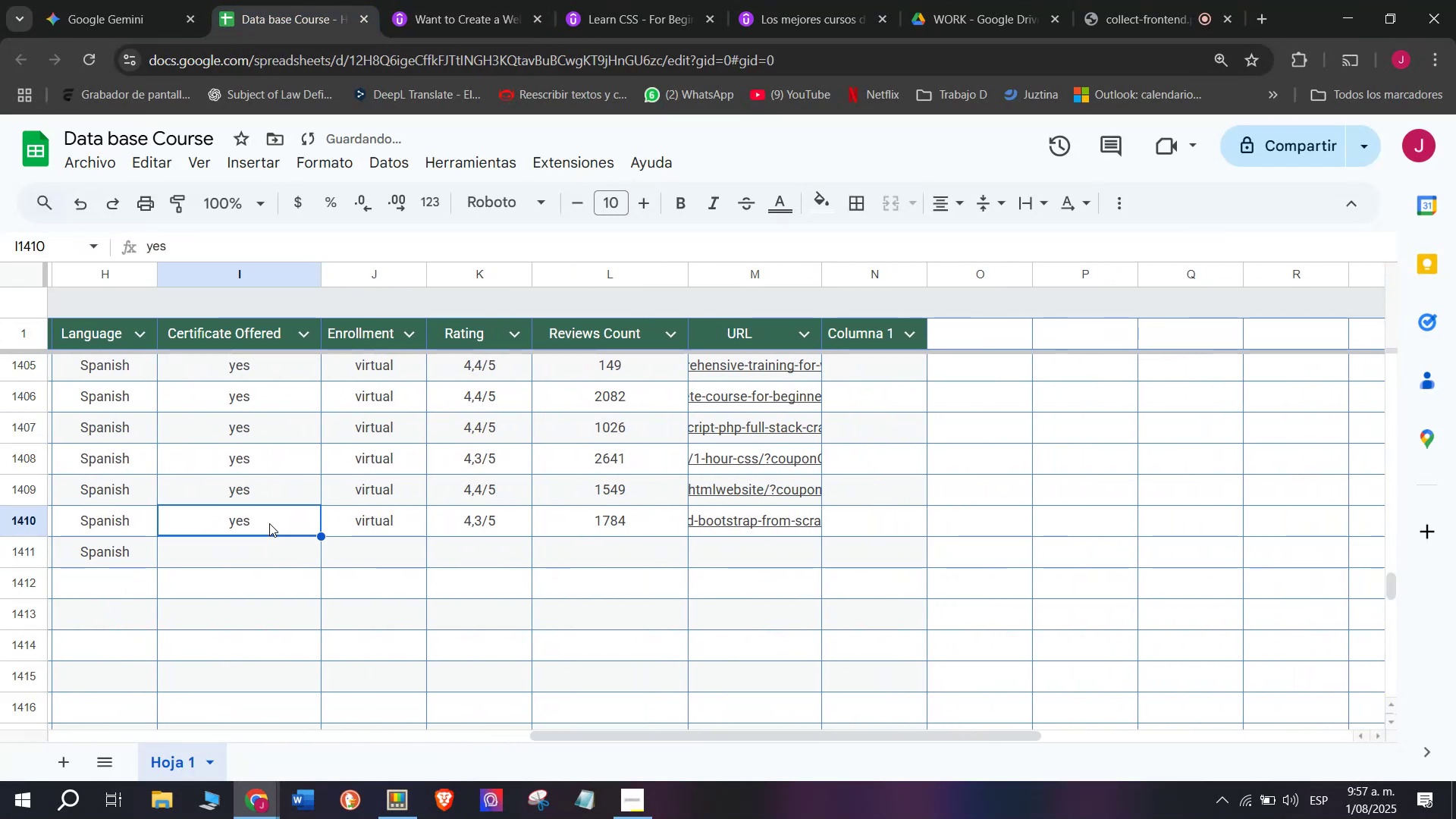 
key(Control+ControlLeft)
 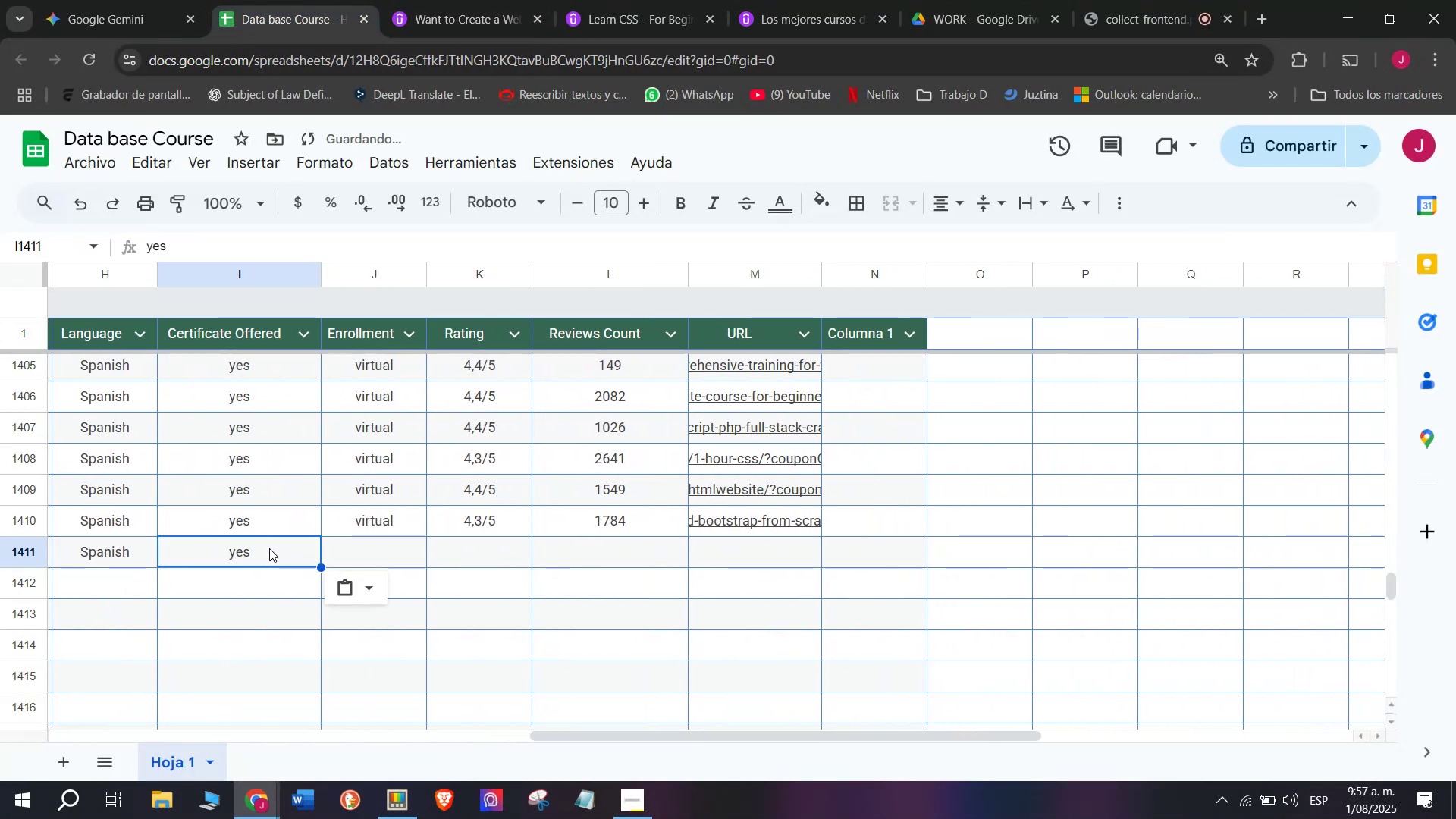 
key(Break)
 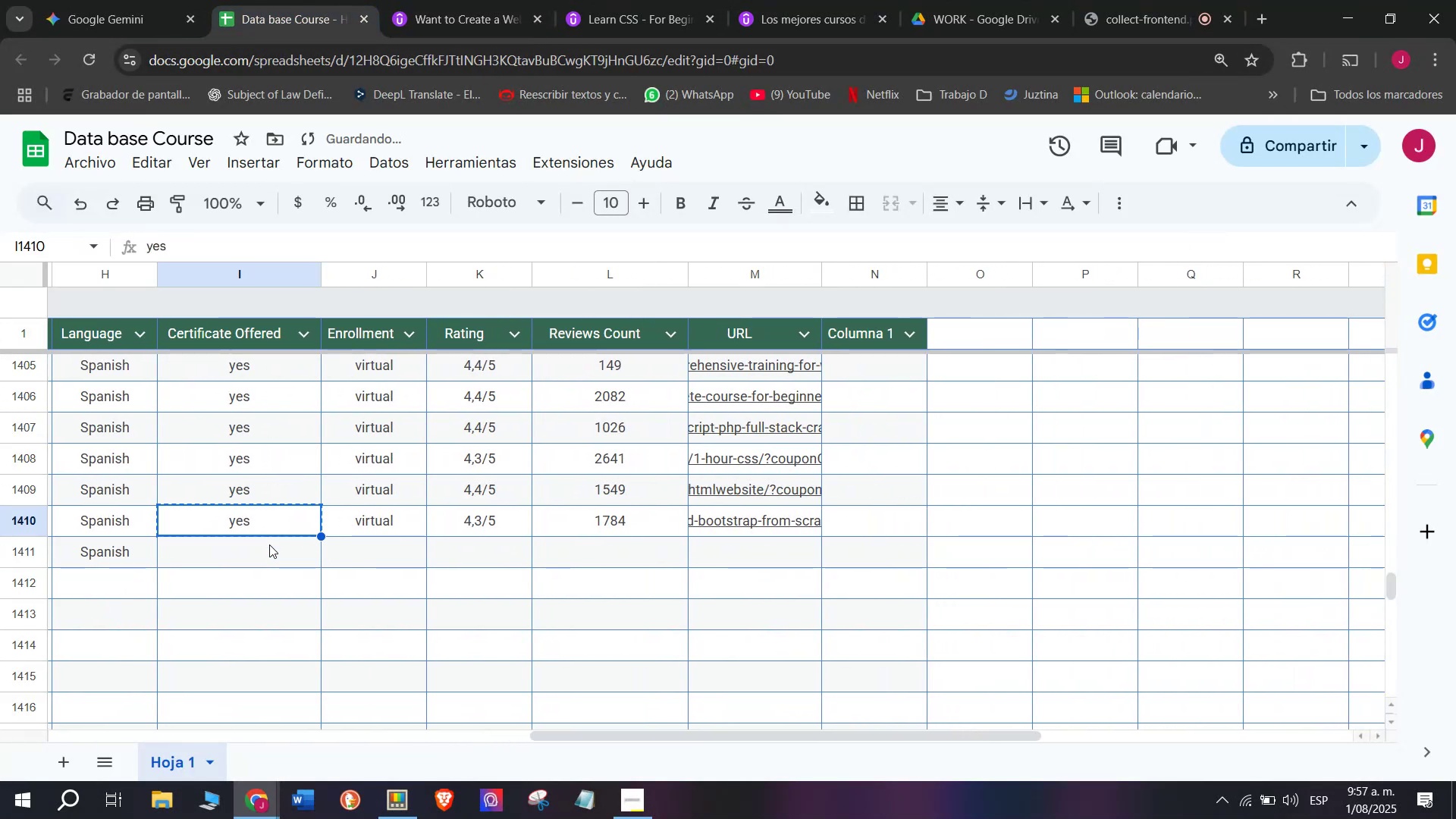 
key(Control+C)
 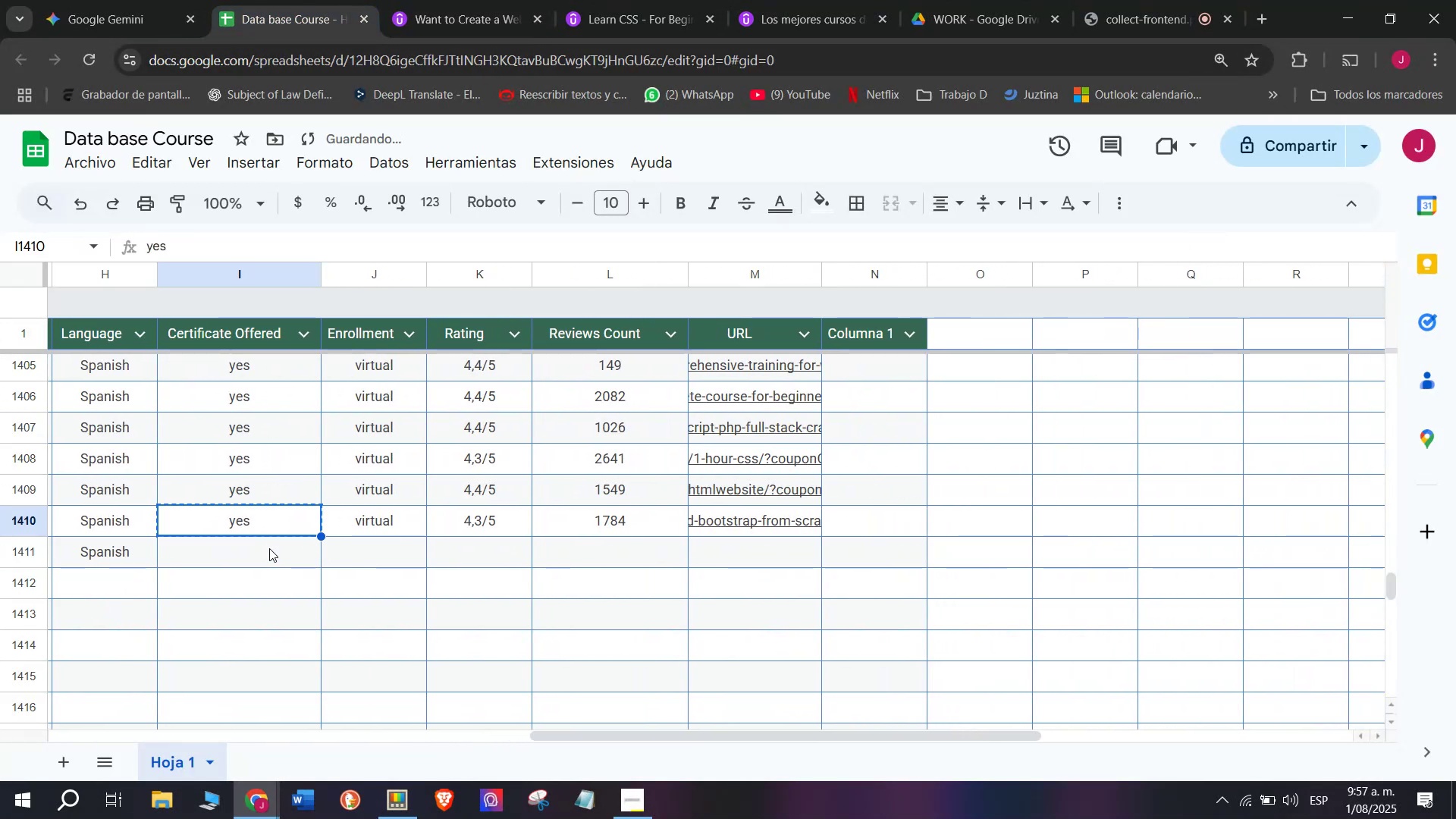 
double_click([269, 548])
 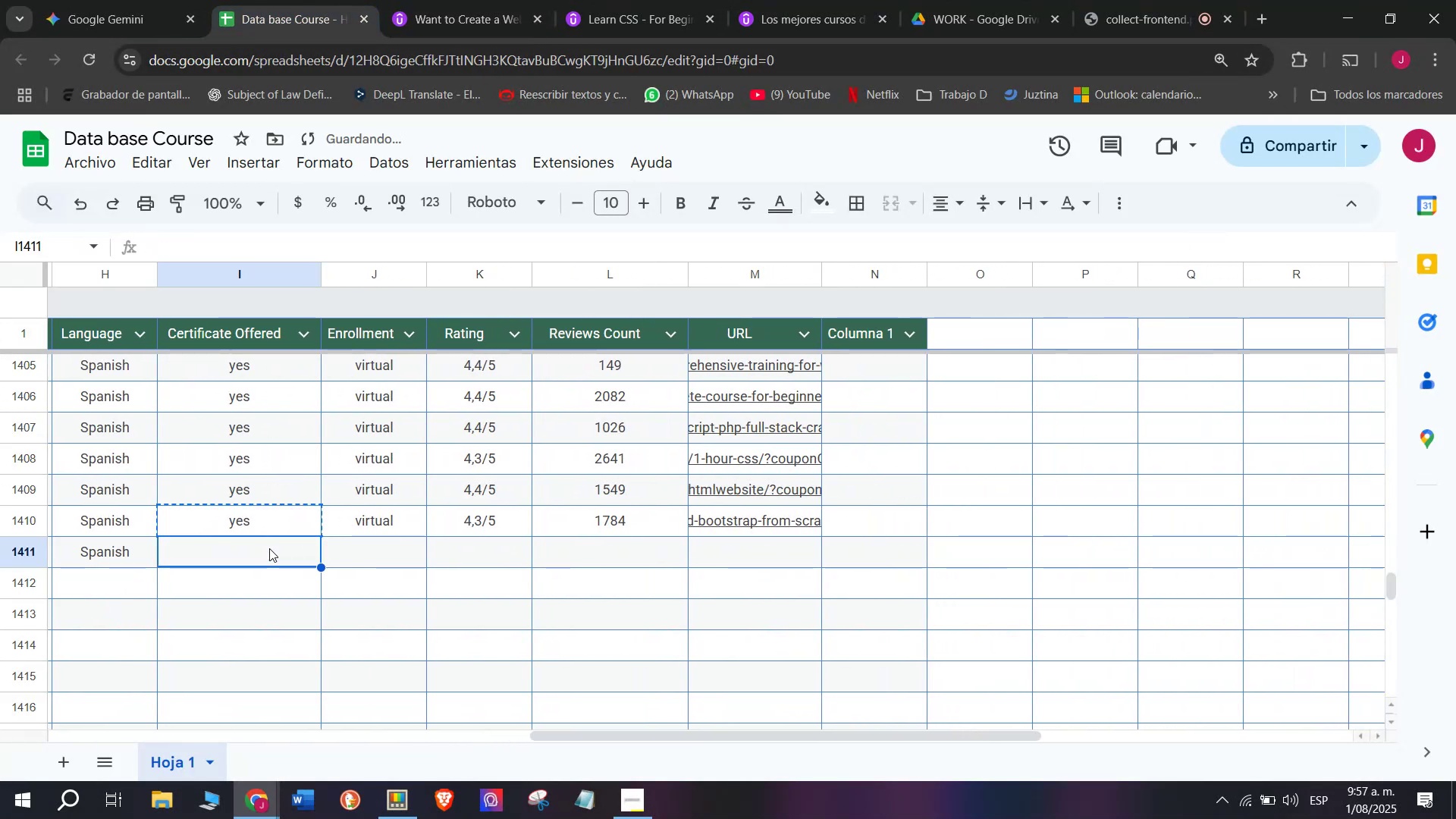 
key(Z)
 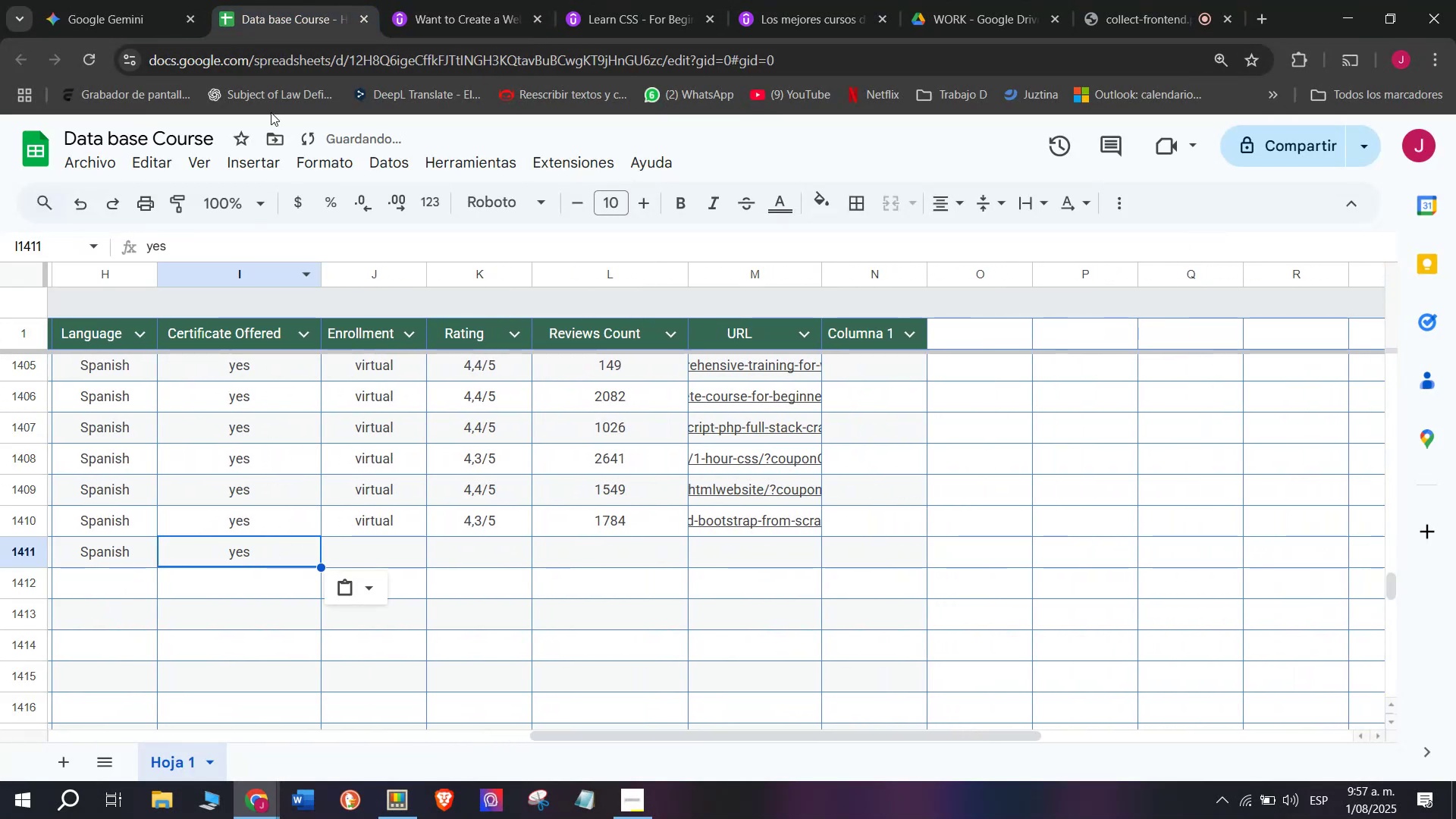 
key(Control+ControlLeft)
 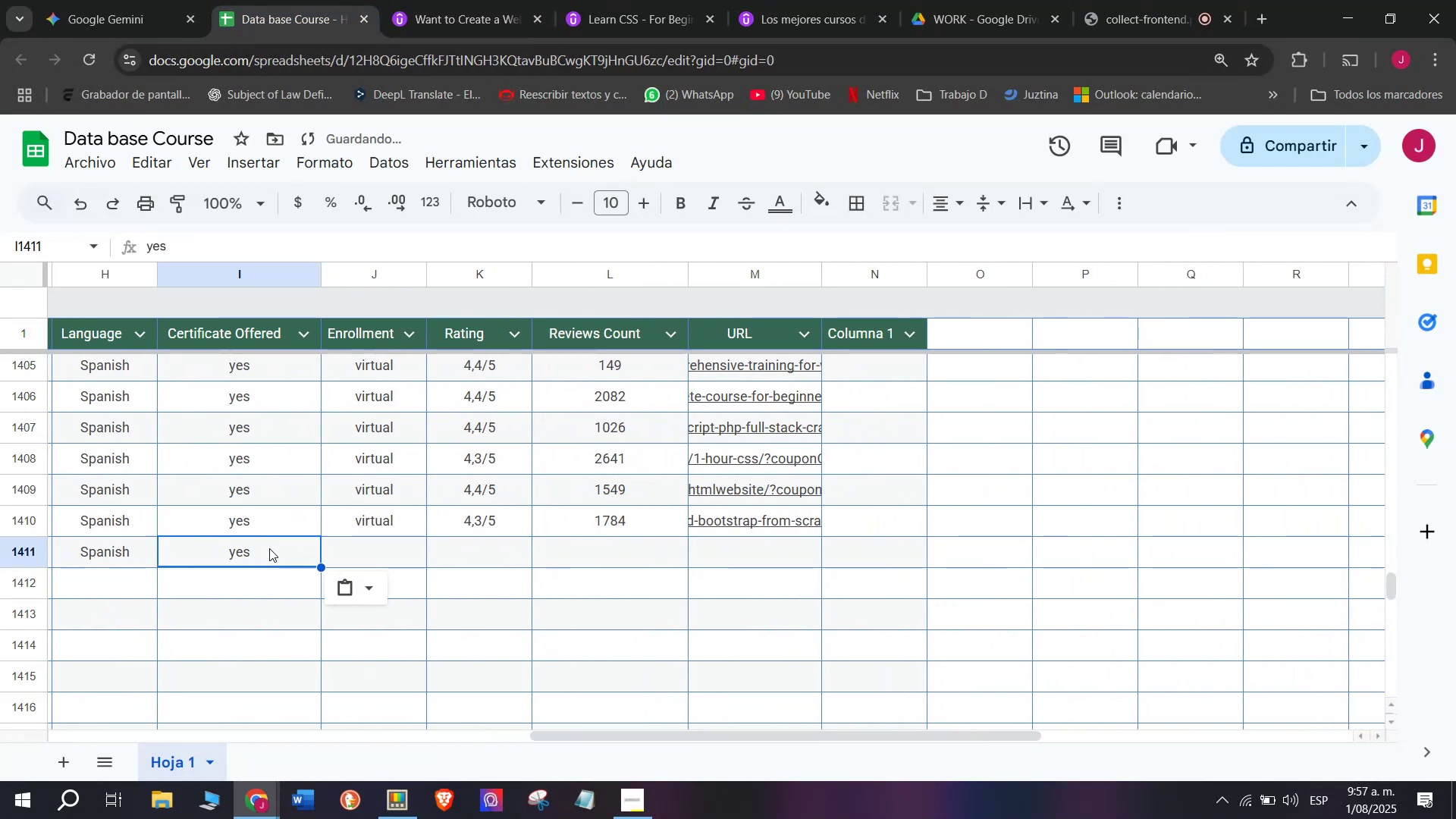 
key(Control+V)
 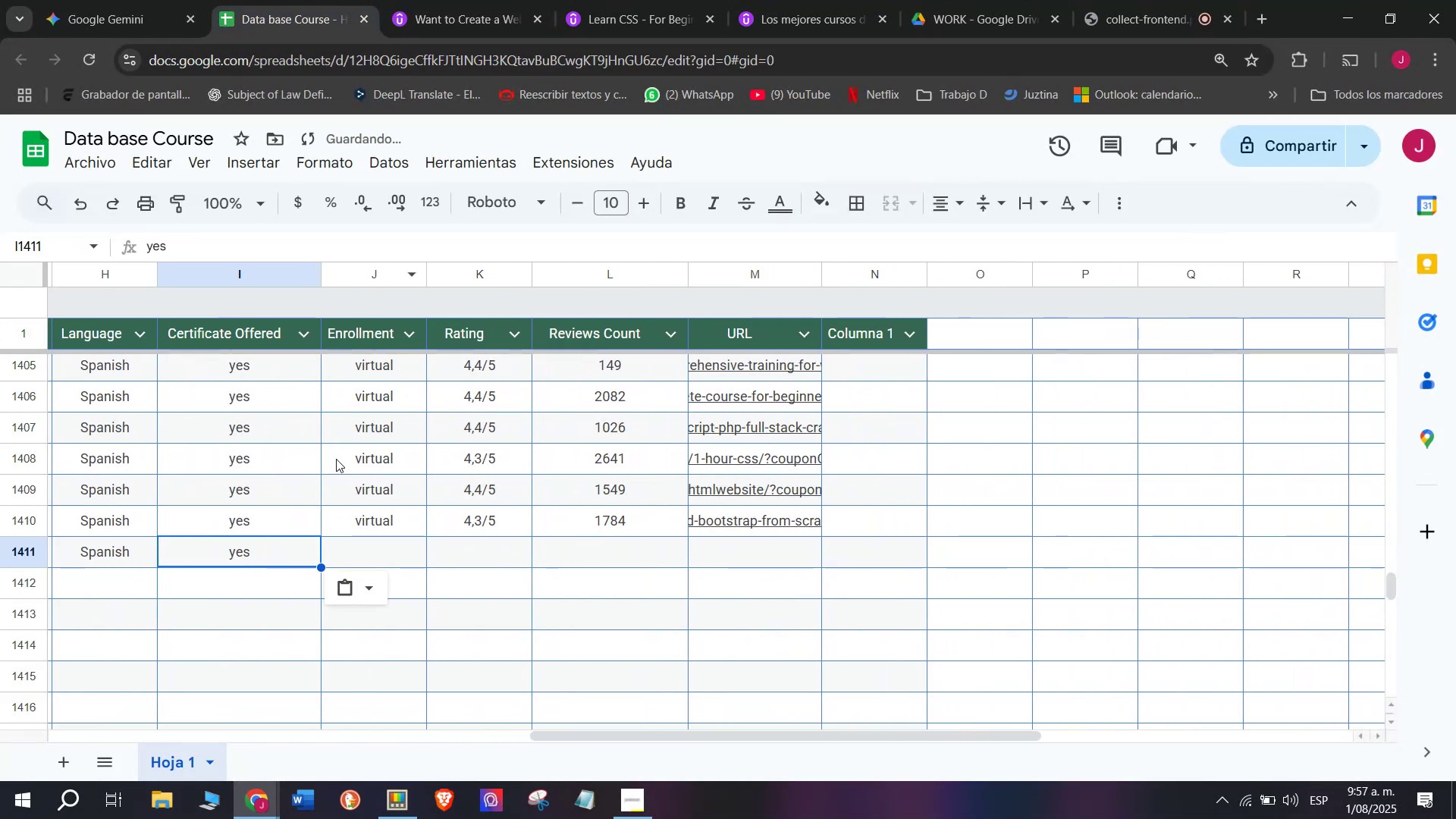 
key(Break)
 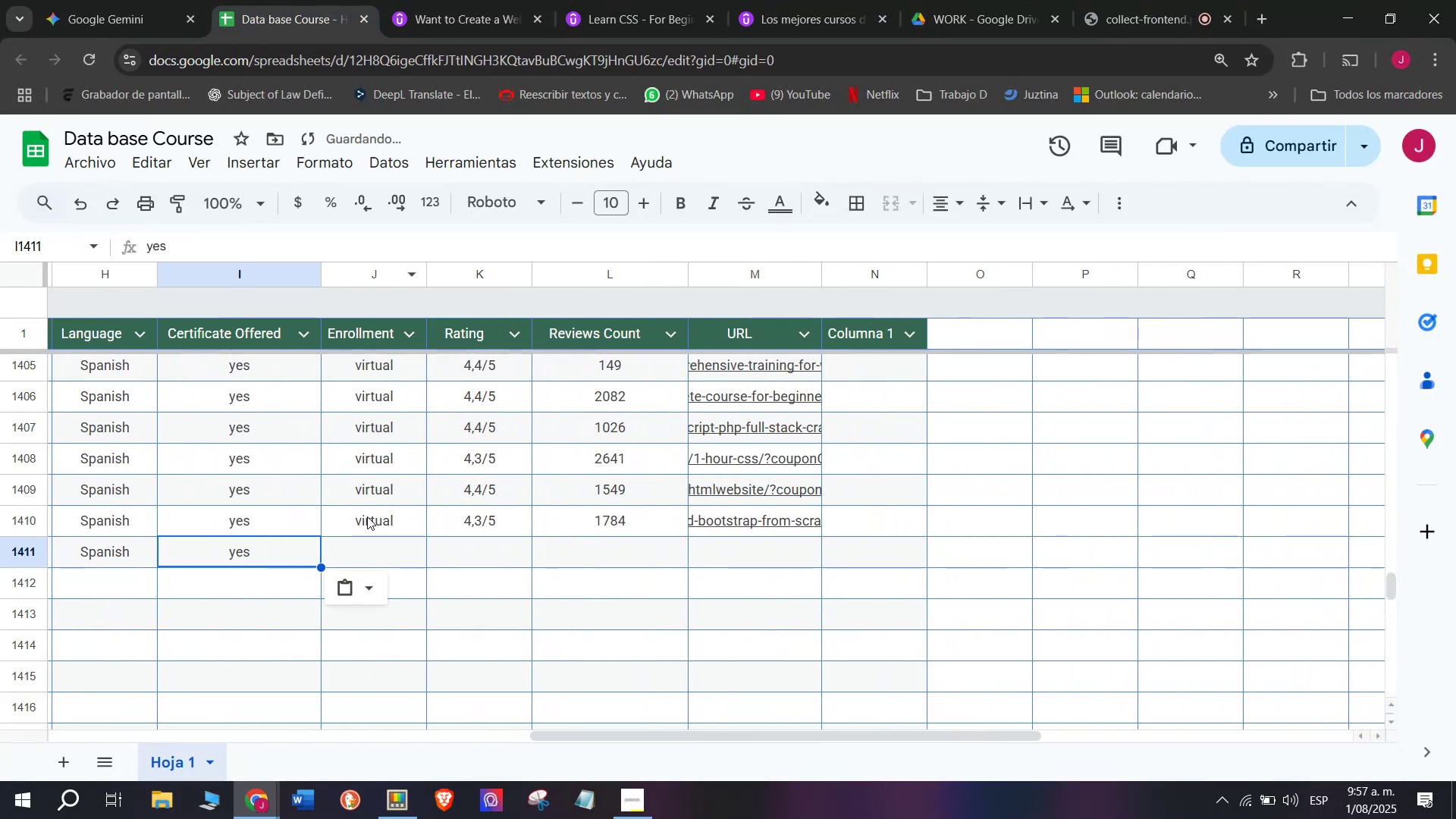 
key(Control+ControlLeft)
 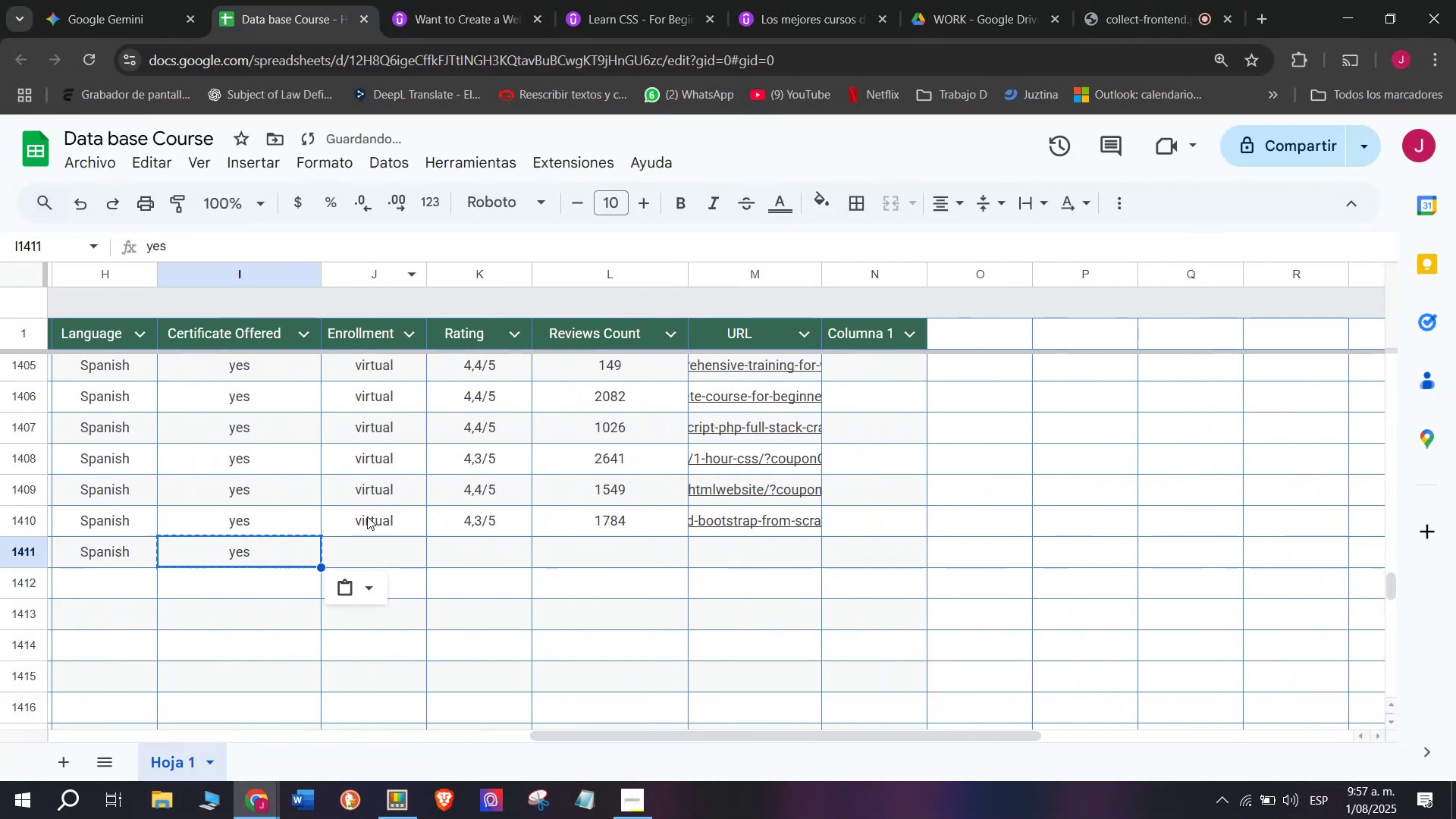 
key(Control+C)
 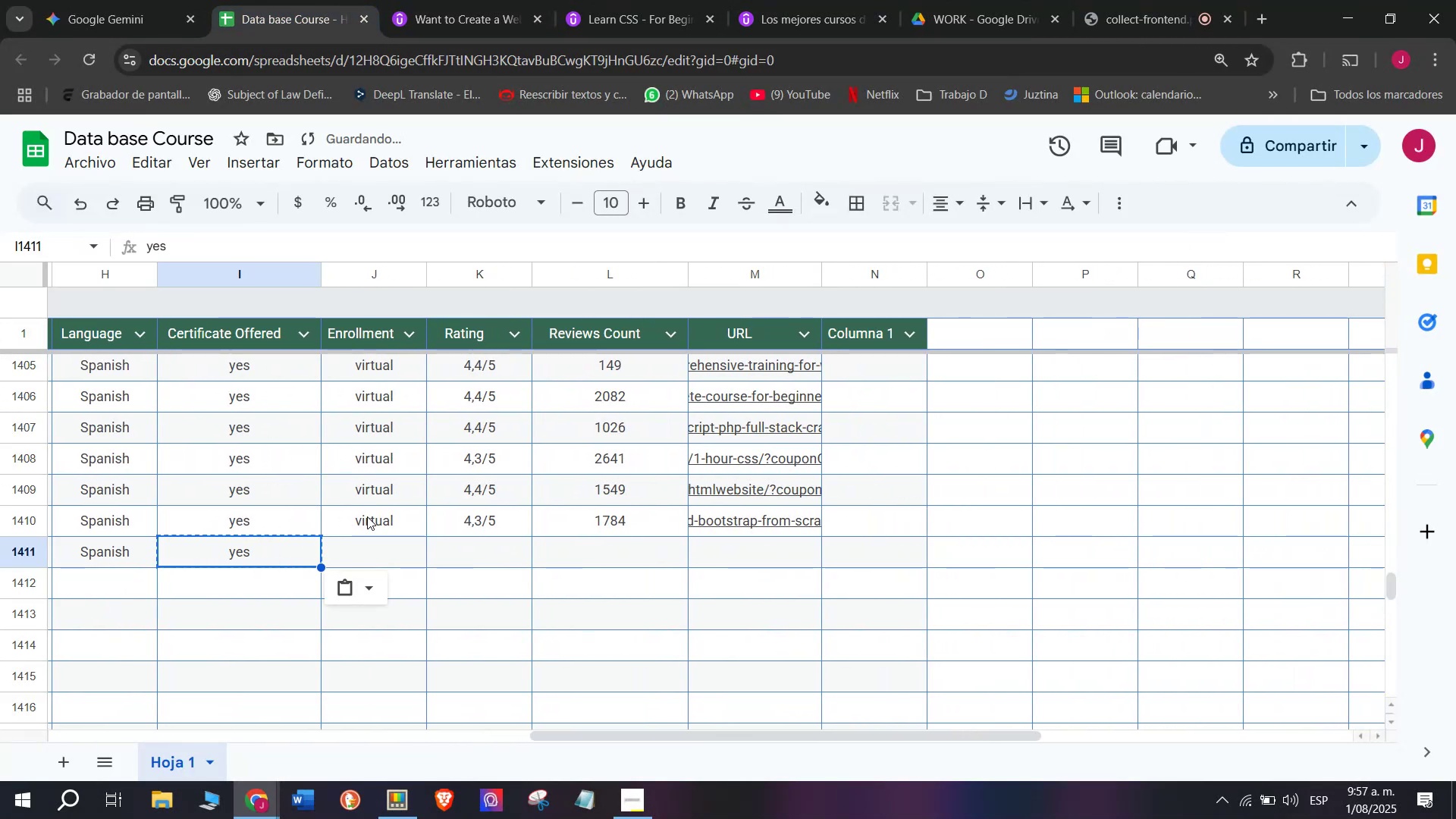 
left_click([367, 516])
 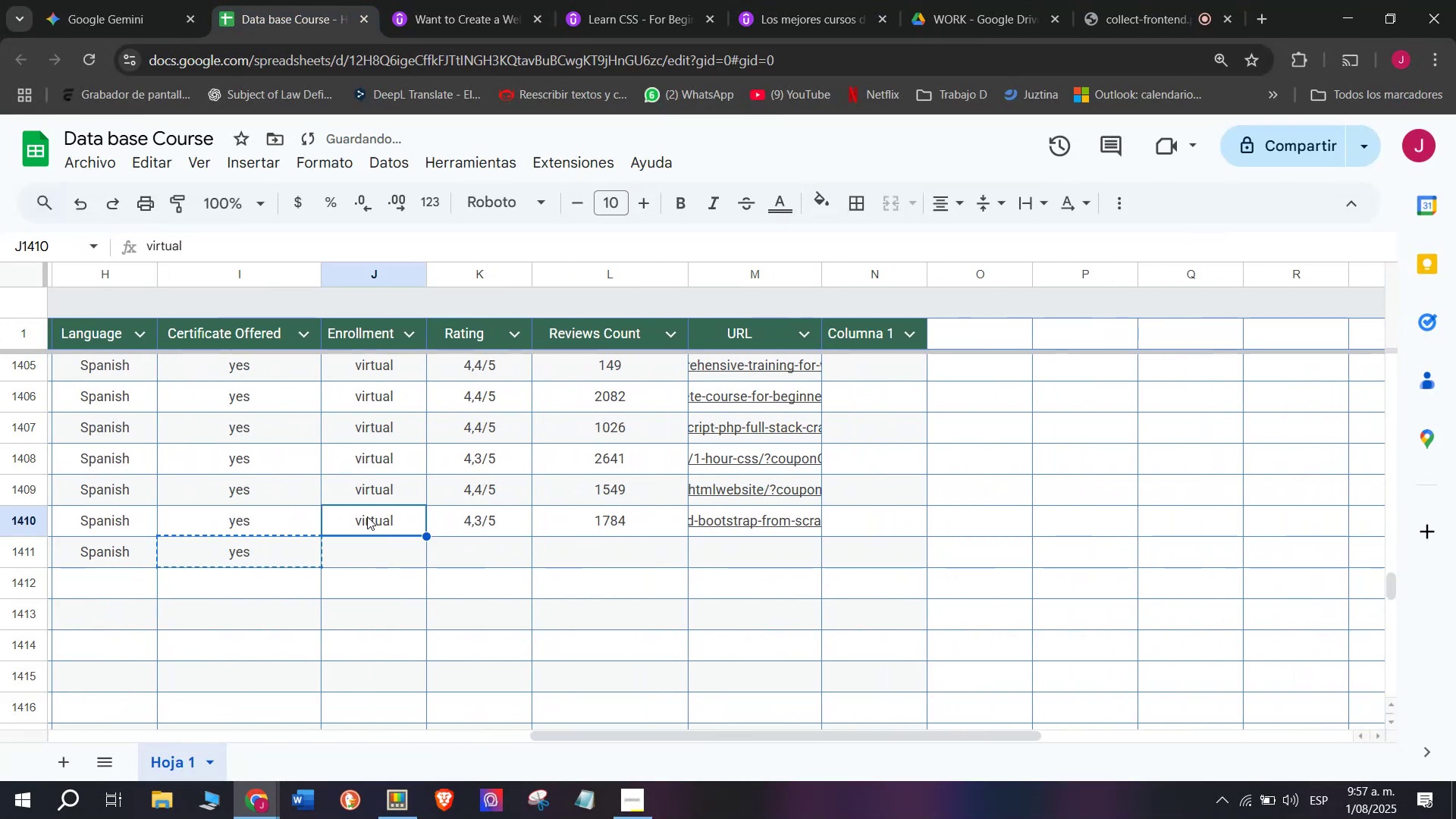 
key(Control+ControlLeft)
 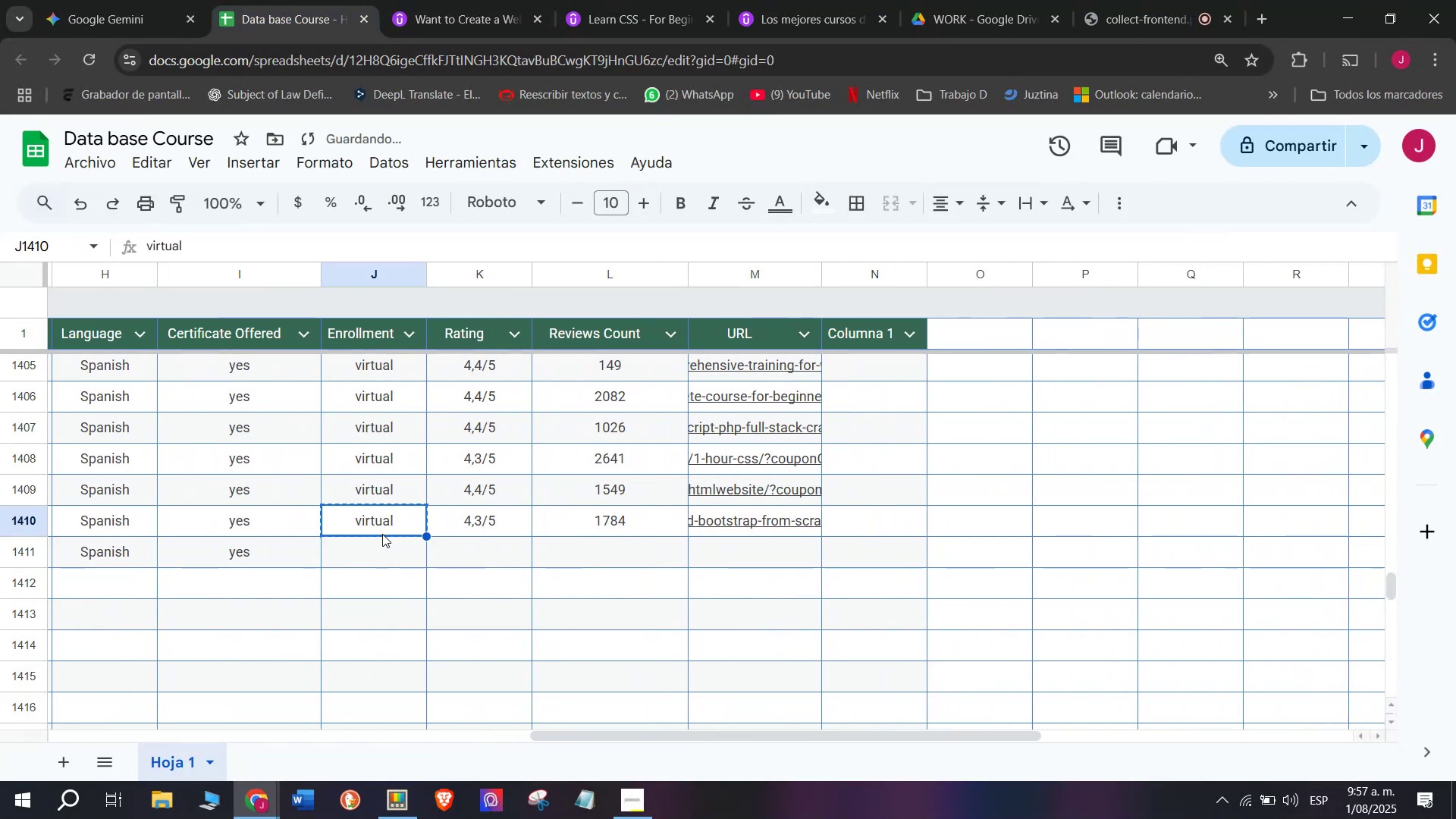 
key(Break)
 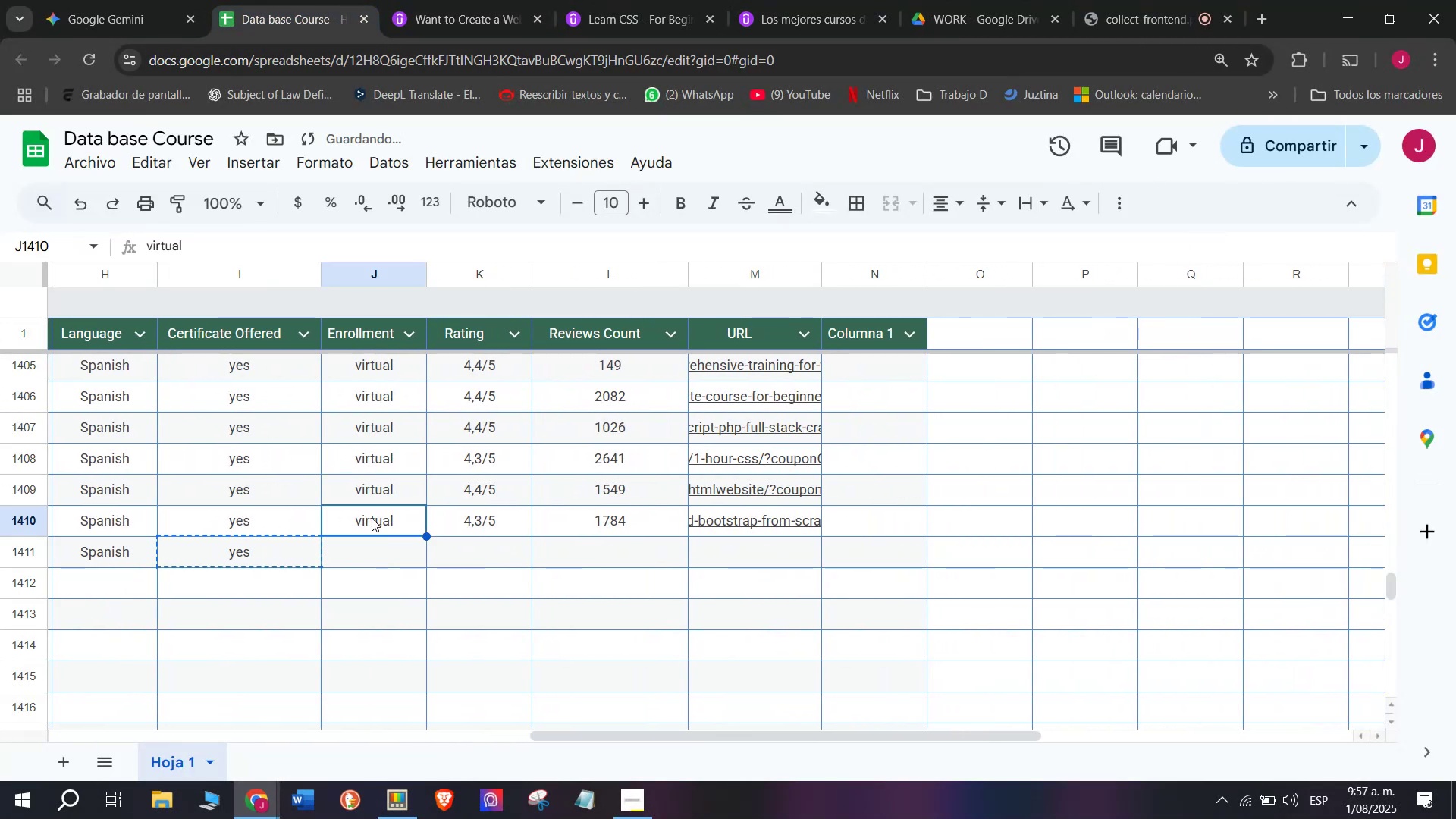 
key(Control+C)
 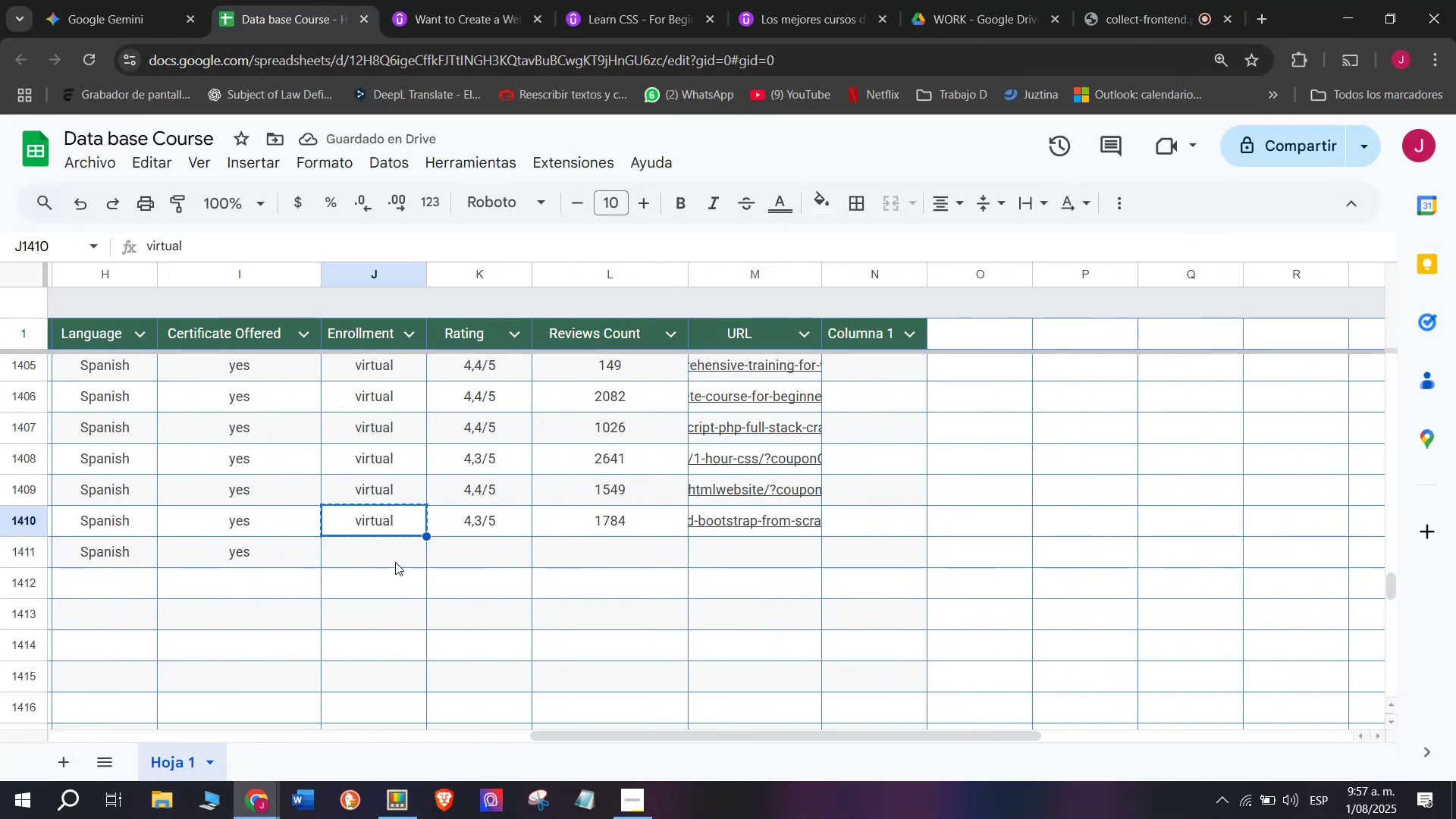 
double_click([395, 562])
 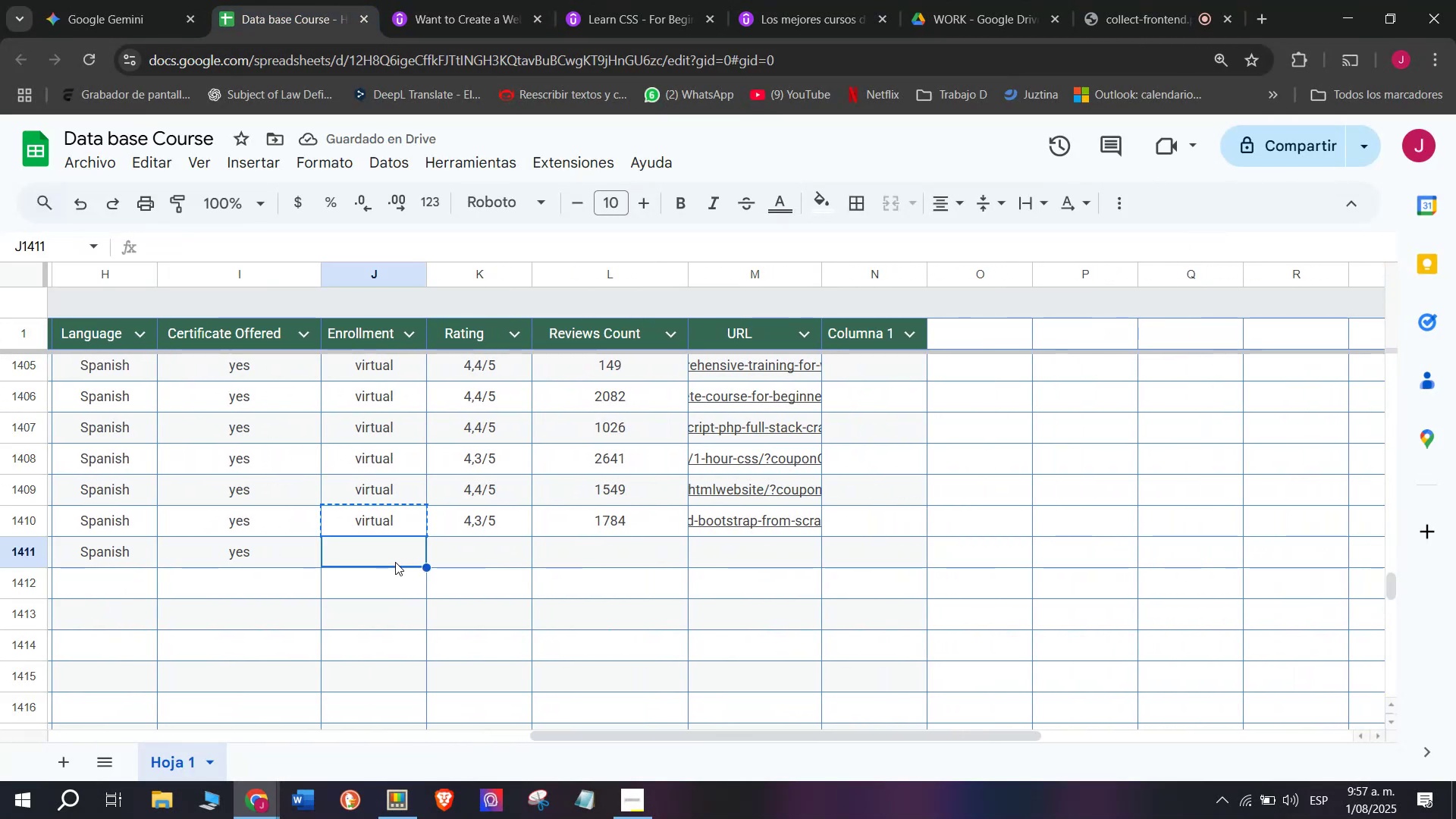 
key(Z)
 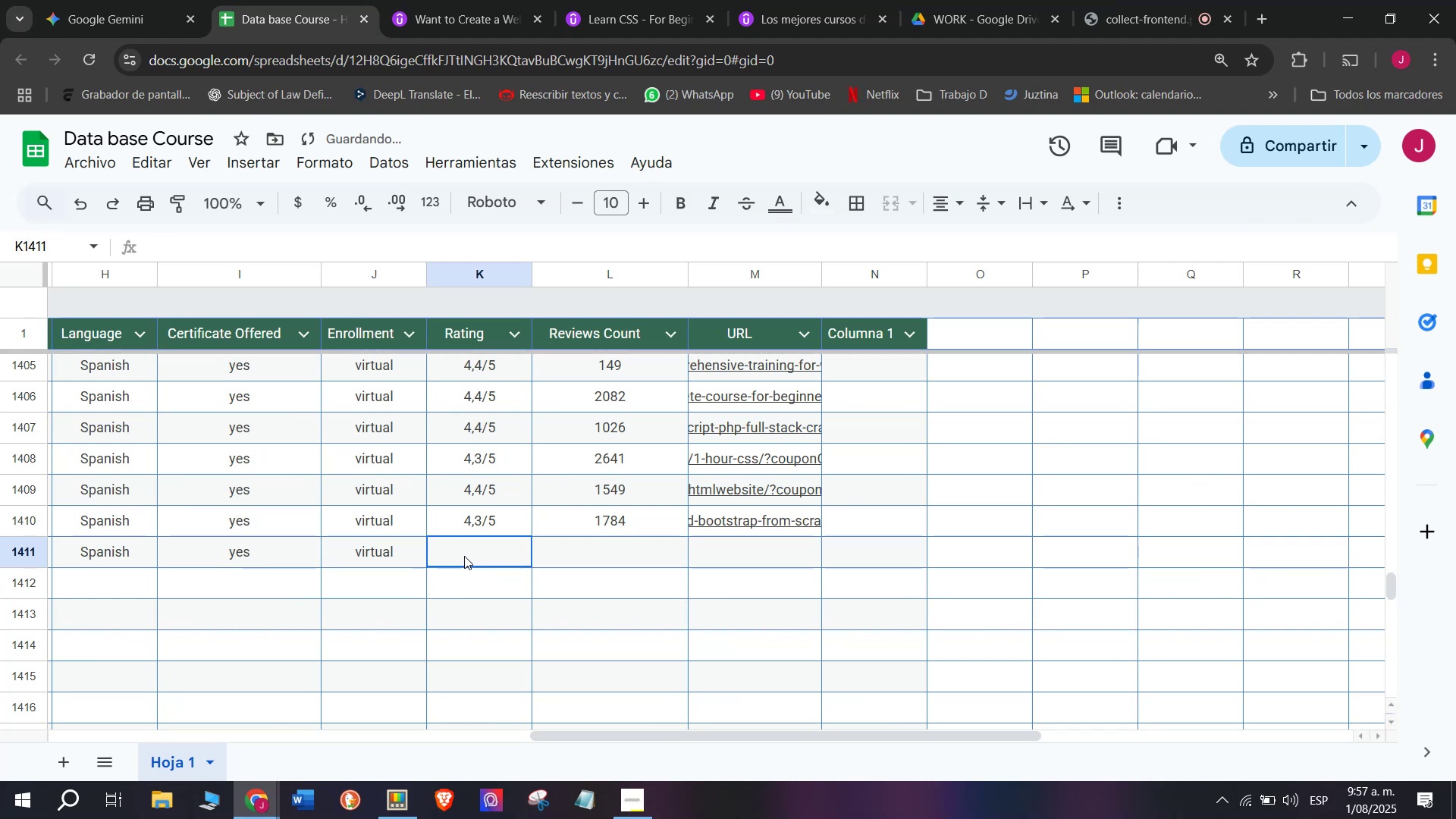 
key(Control+ControlLeft)
 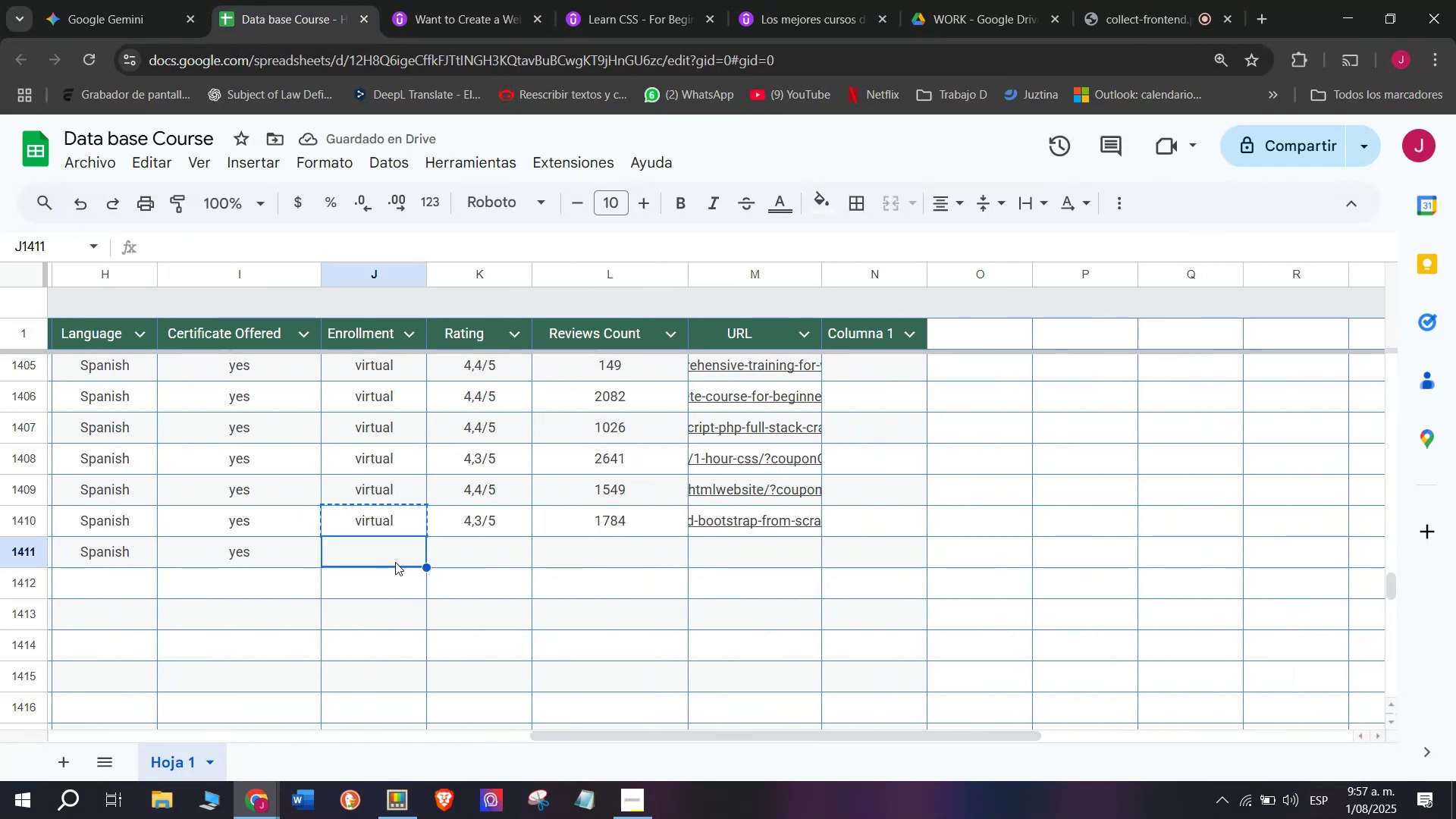 
key(Control+V)
 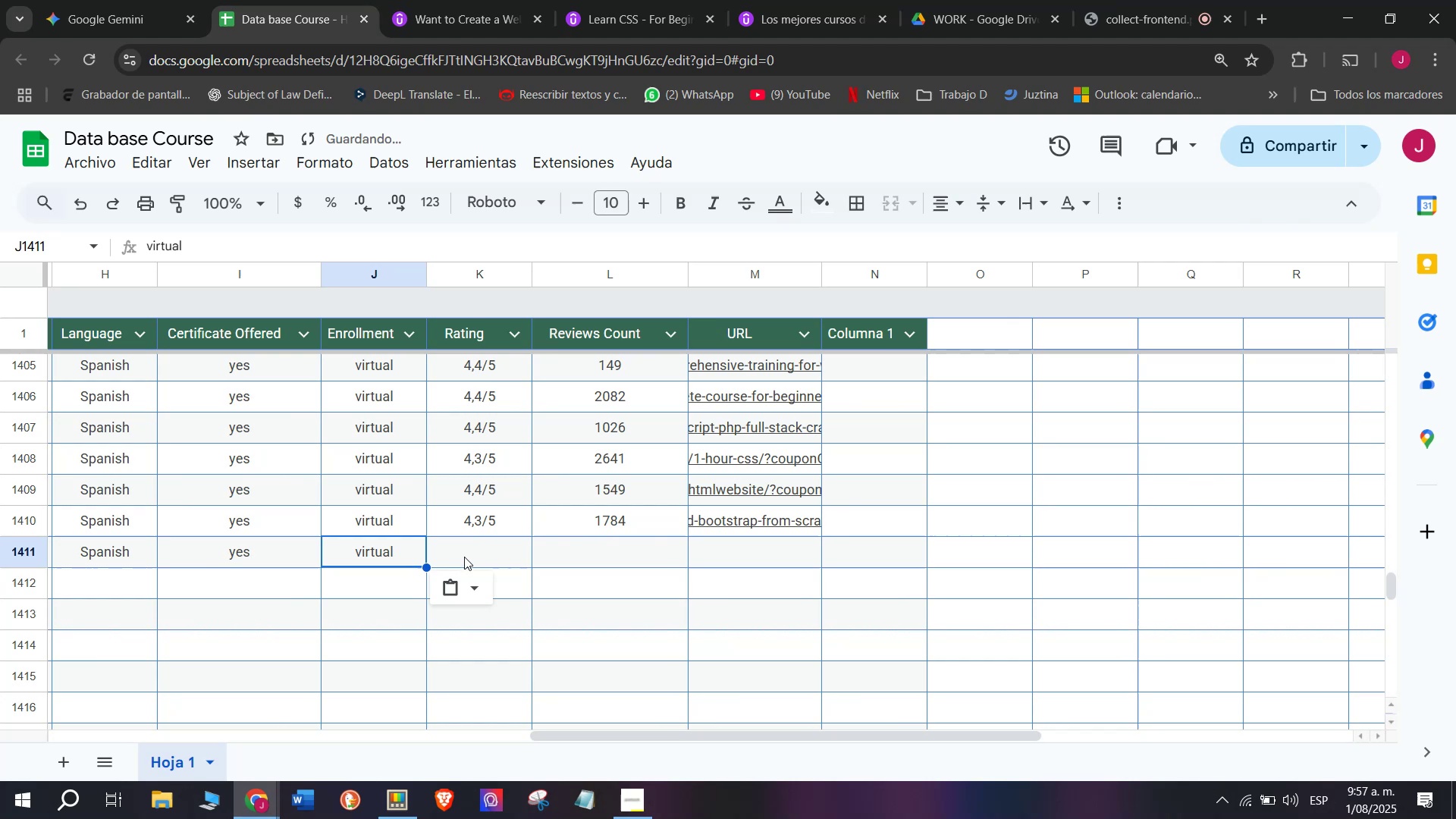 
left_click([464, 556])
 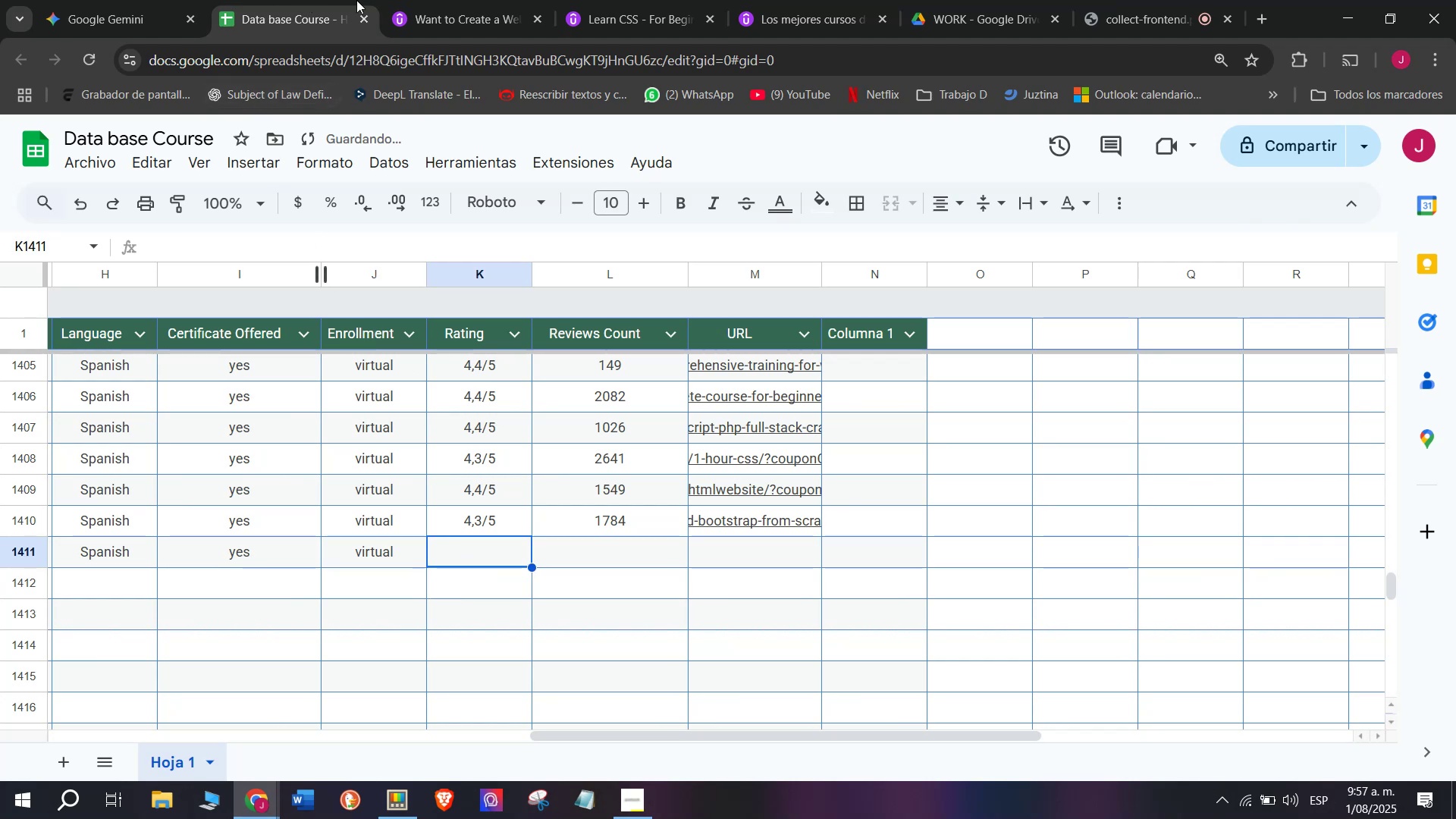 
left_click([477, 0])
 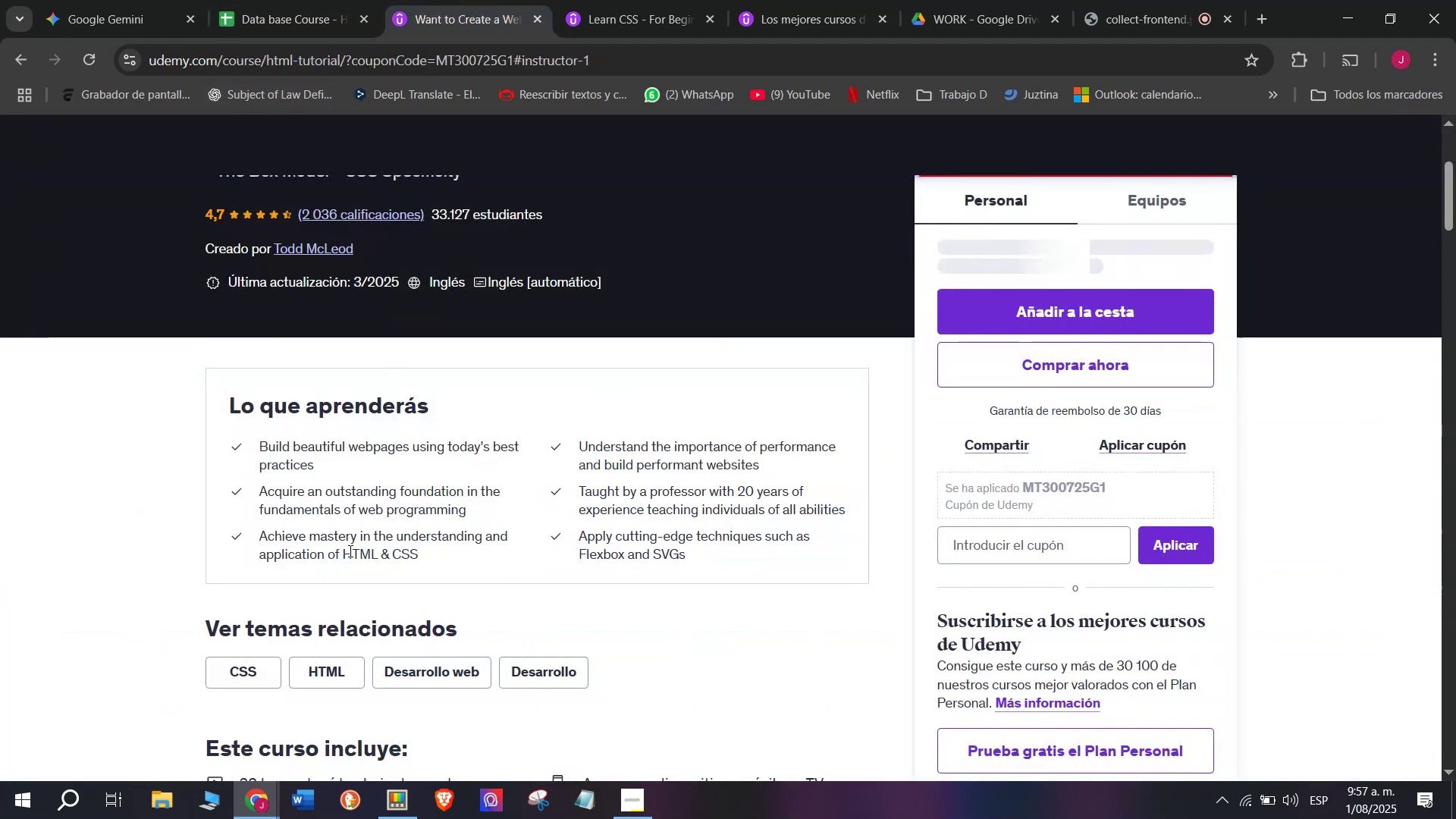 
scroll: coordinate [349, 551], scroll_direction: up, amount: 2.0
 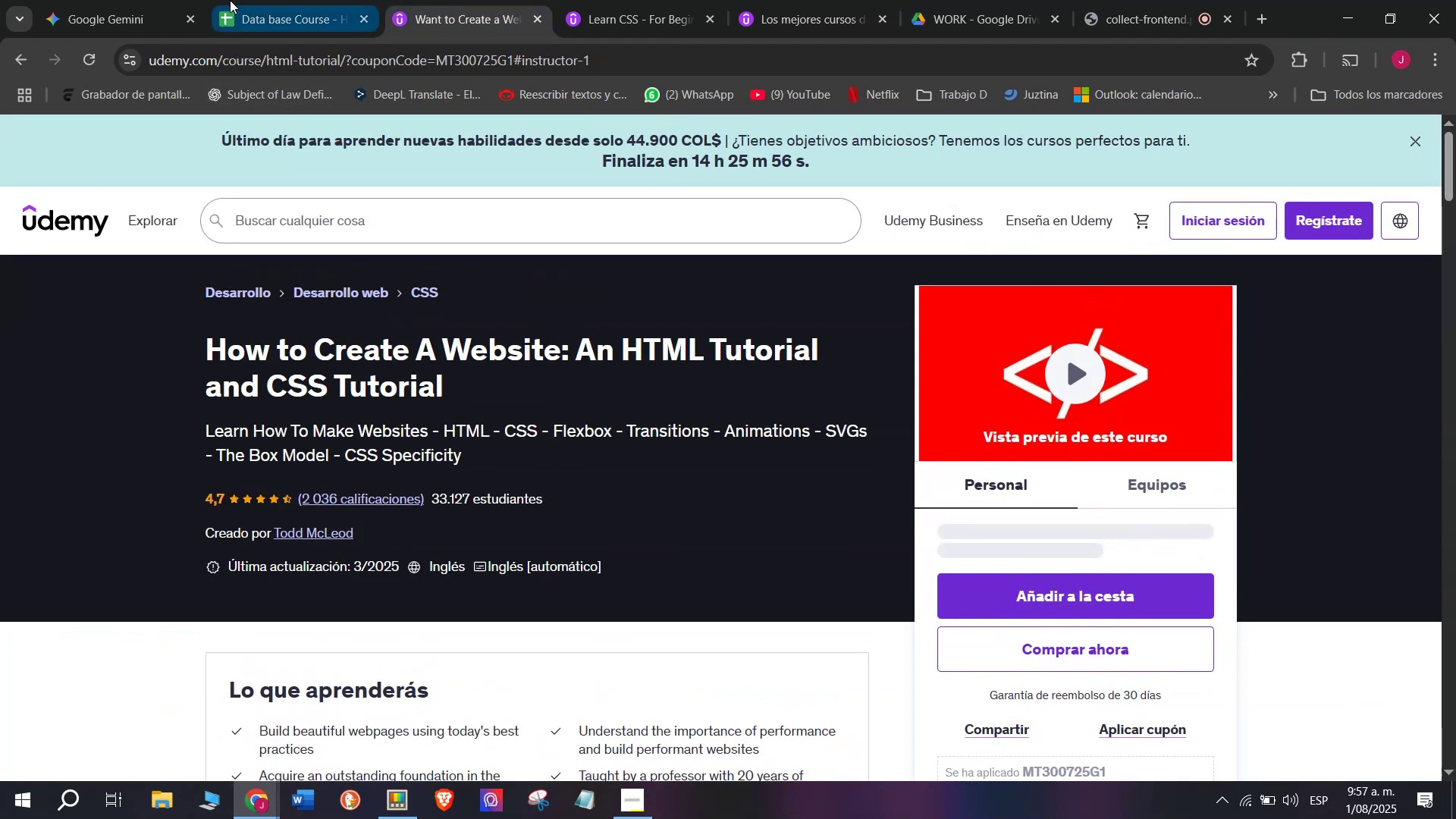 
left_click([239, 0])
 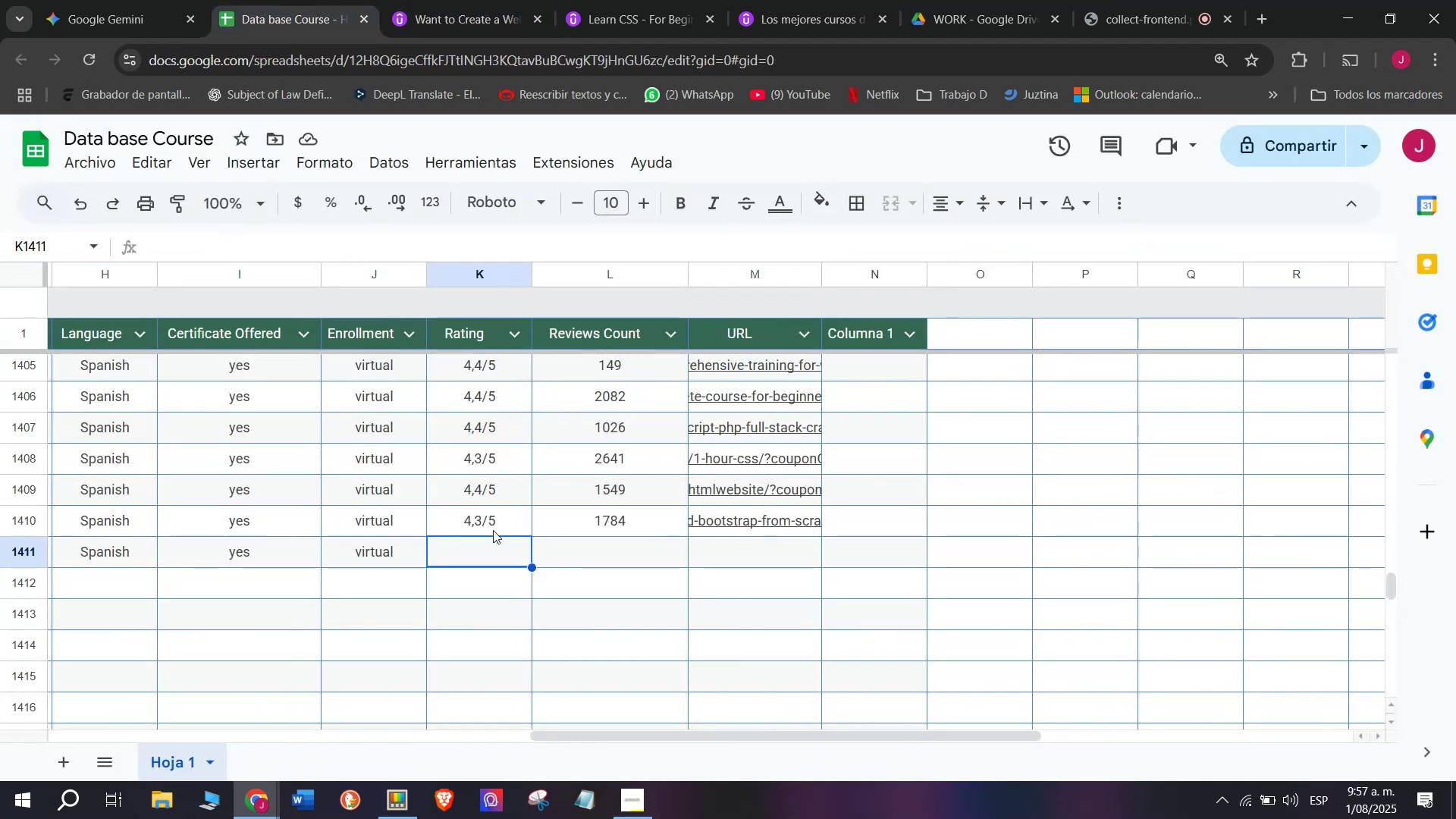 
left_click([497, 486])
 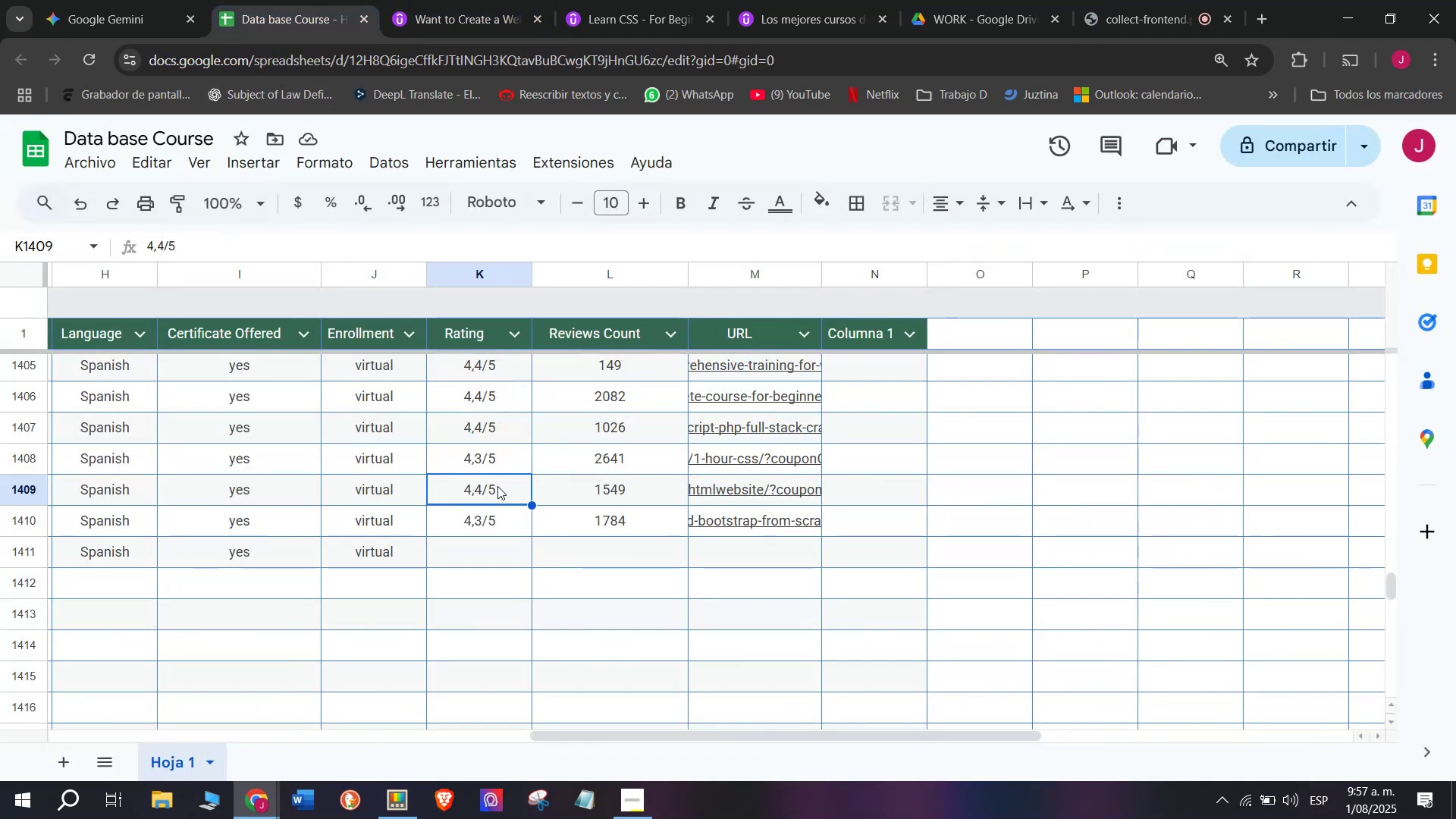 
key(Control+ControlLeft)
 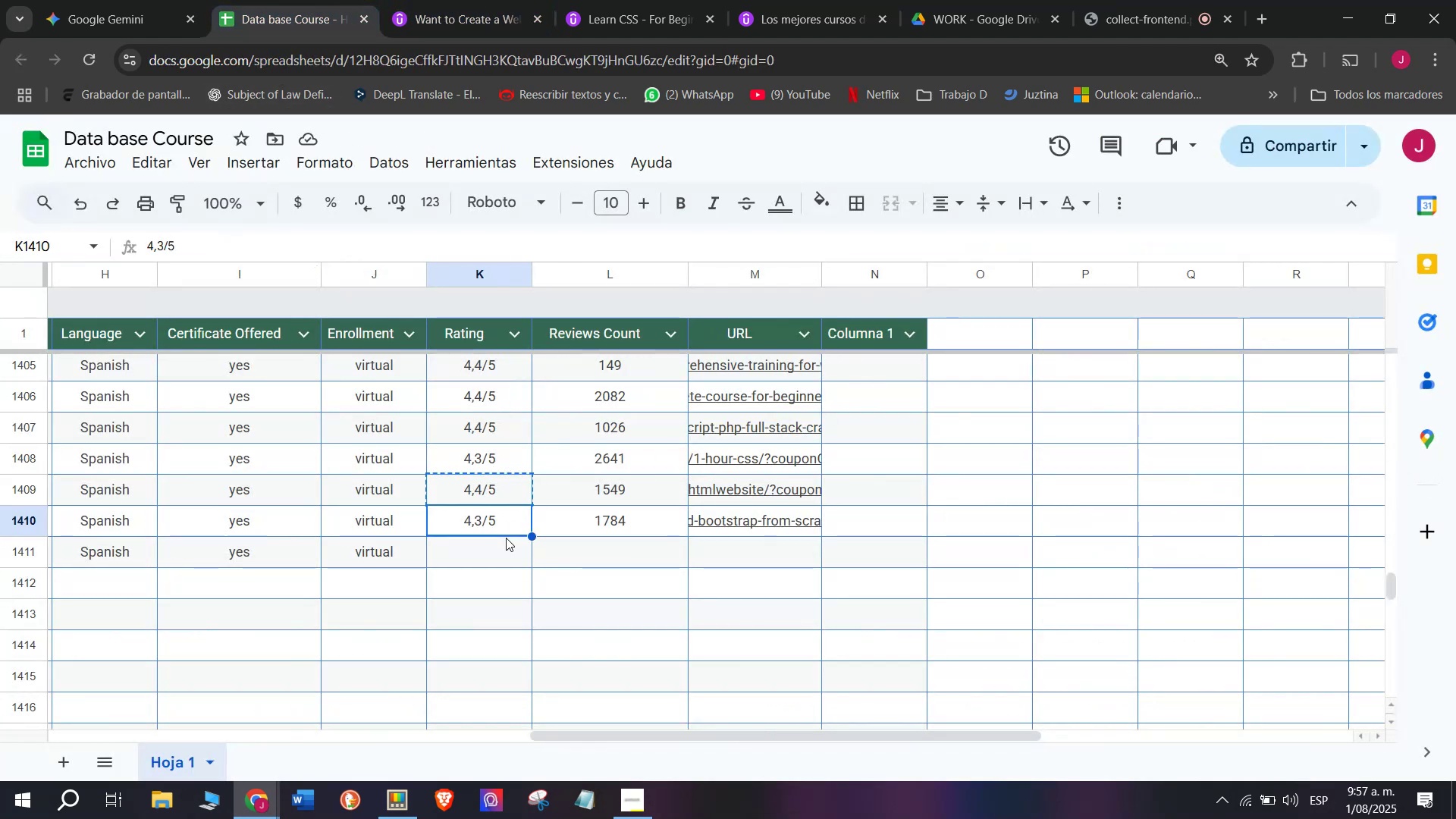 
key(Break)
 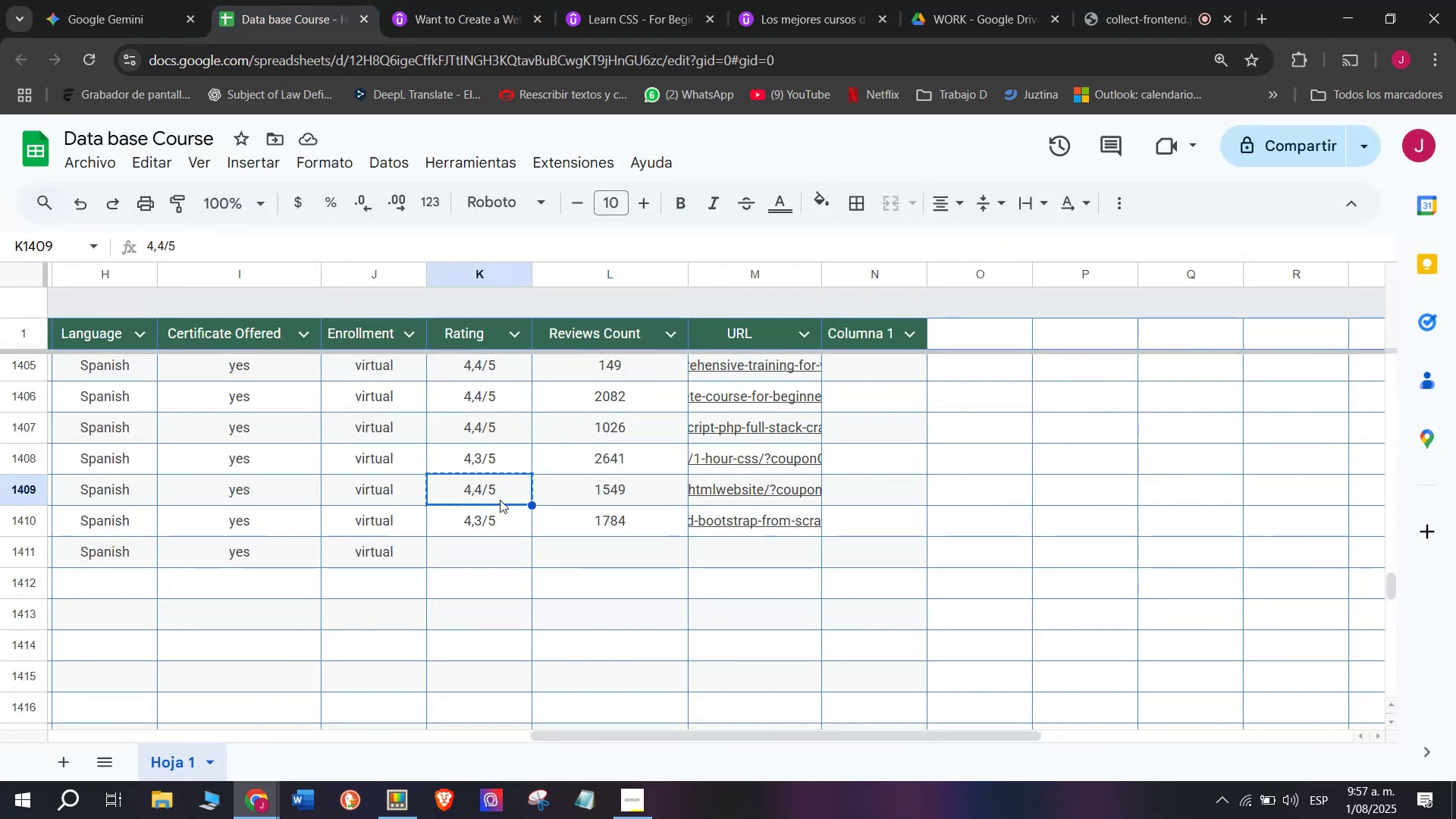 
key(Control+C)
 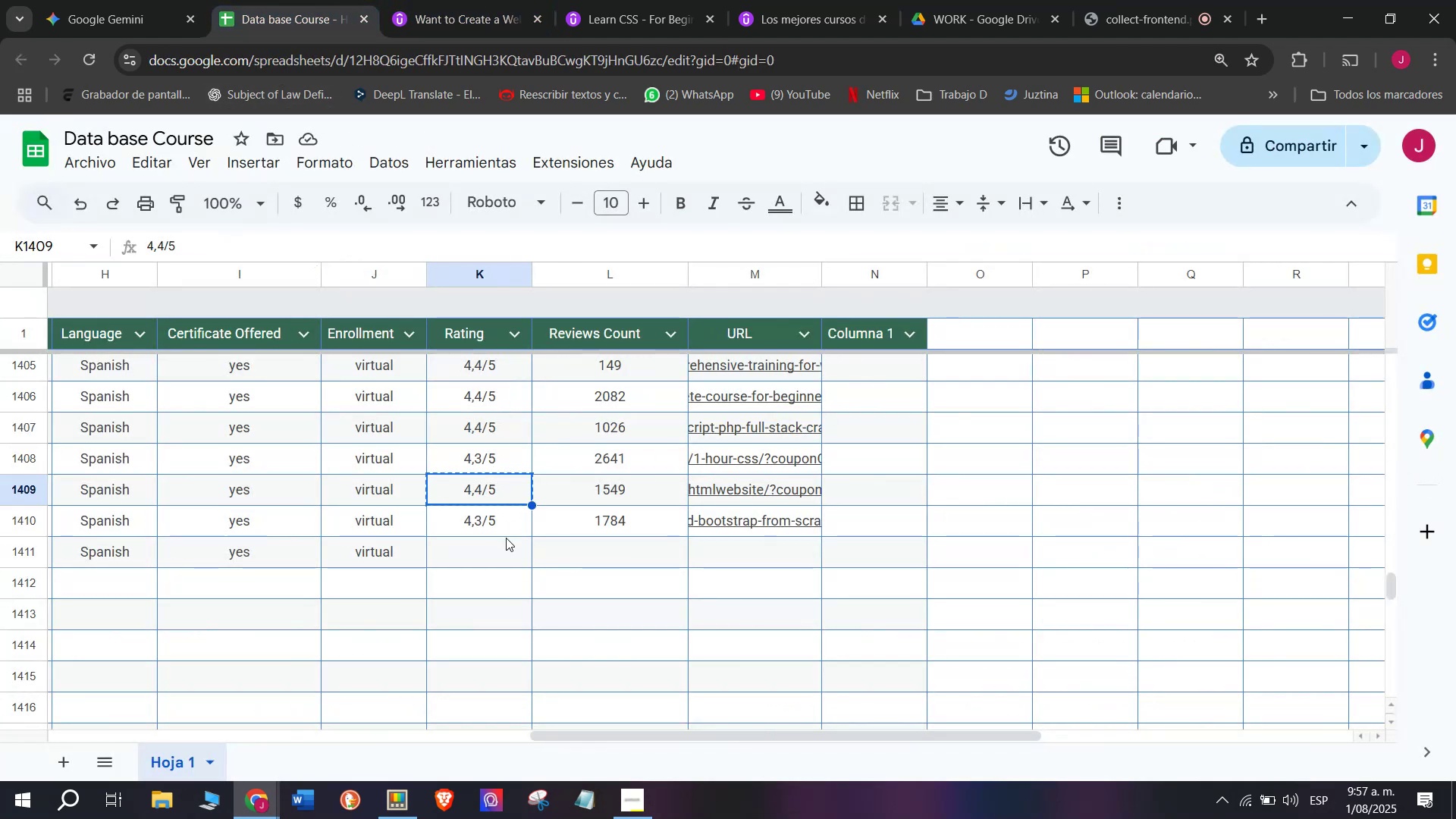 
double_click([506, 538])
 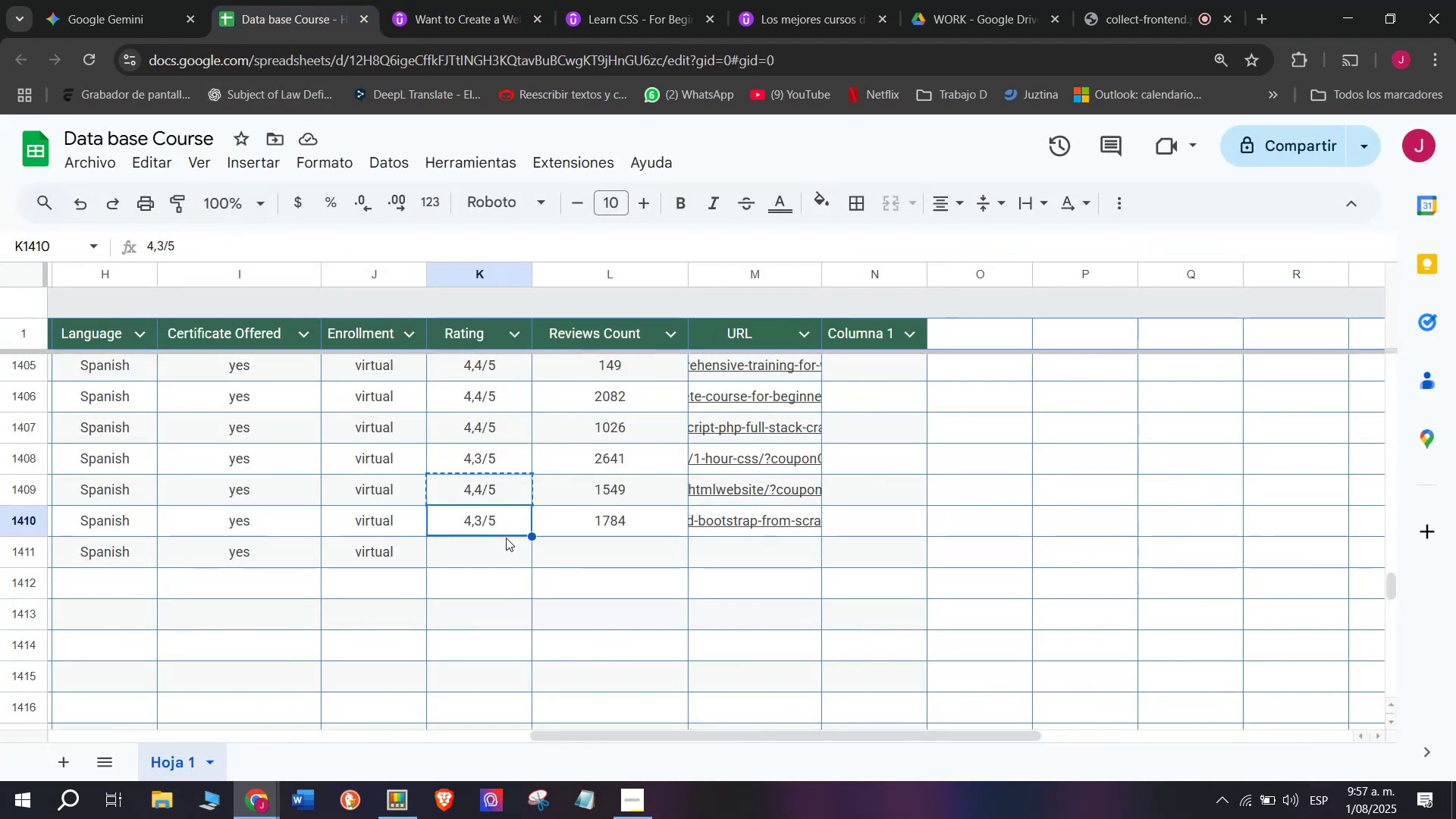 
key(Control+ControlLeft)
 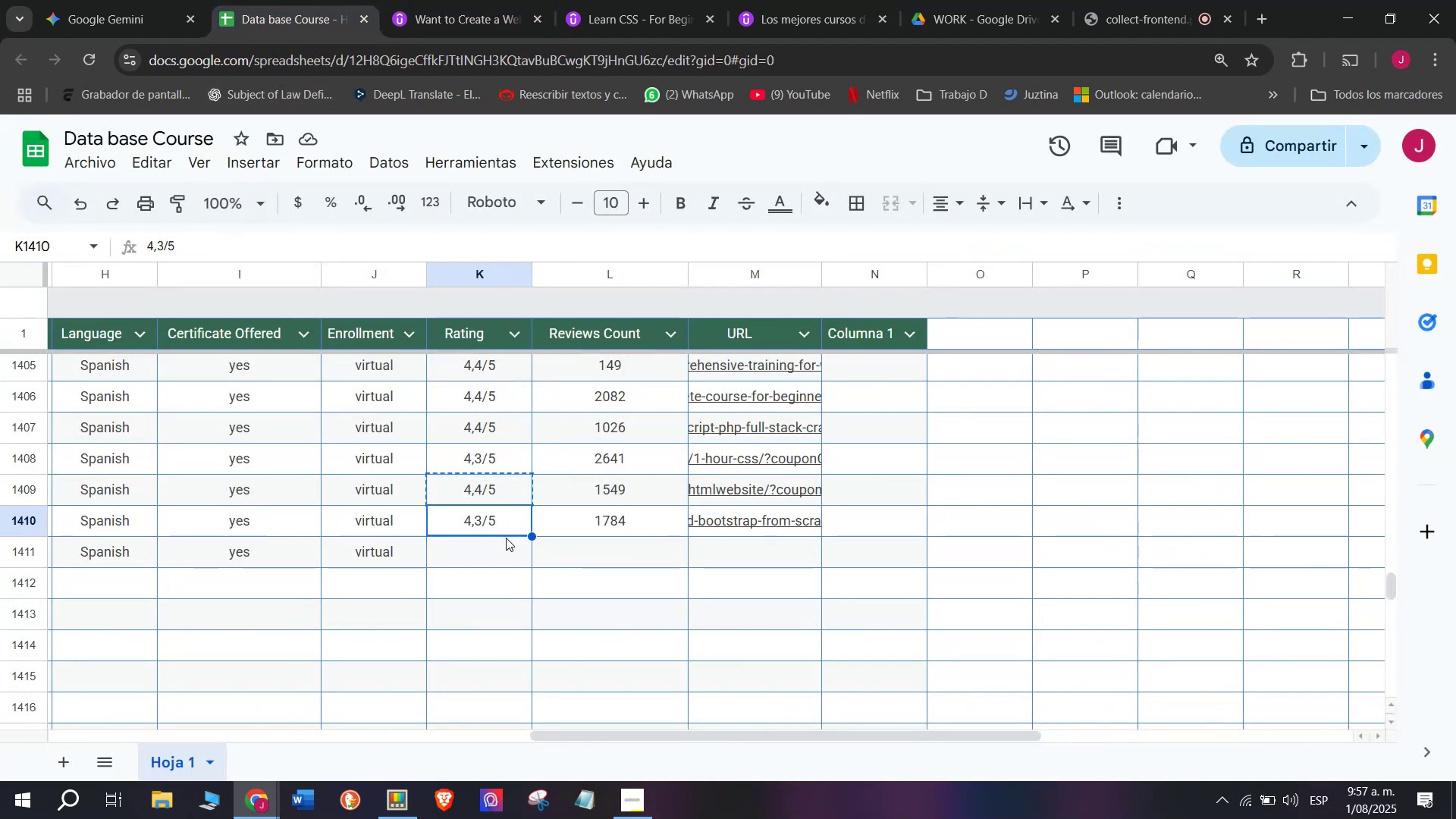 
key(Z)
 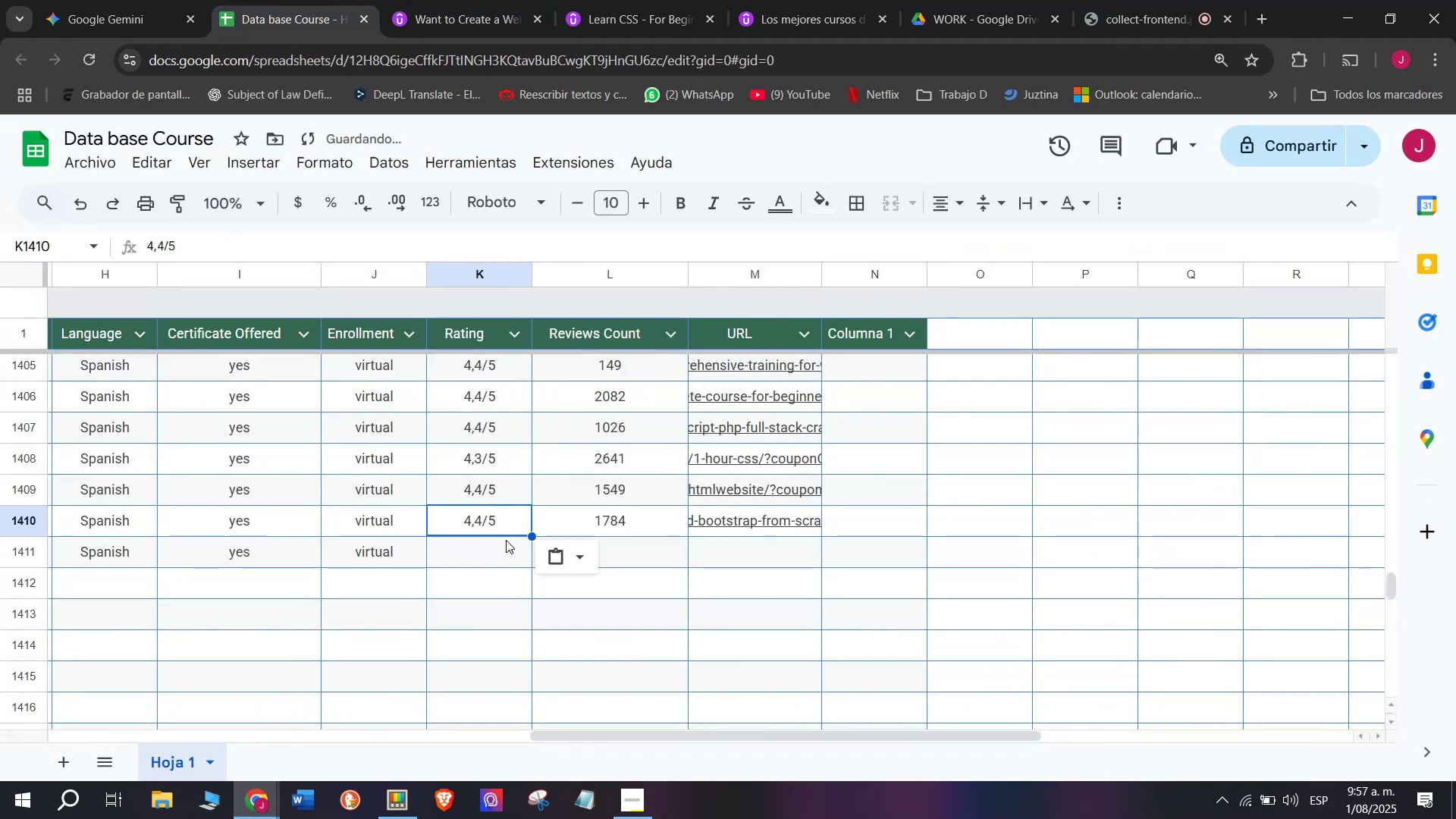 
key(Control+V)
 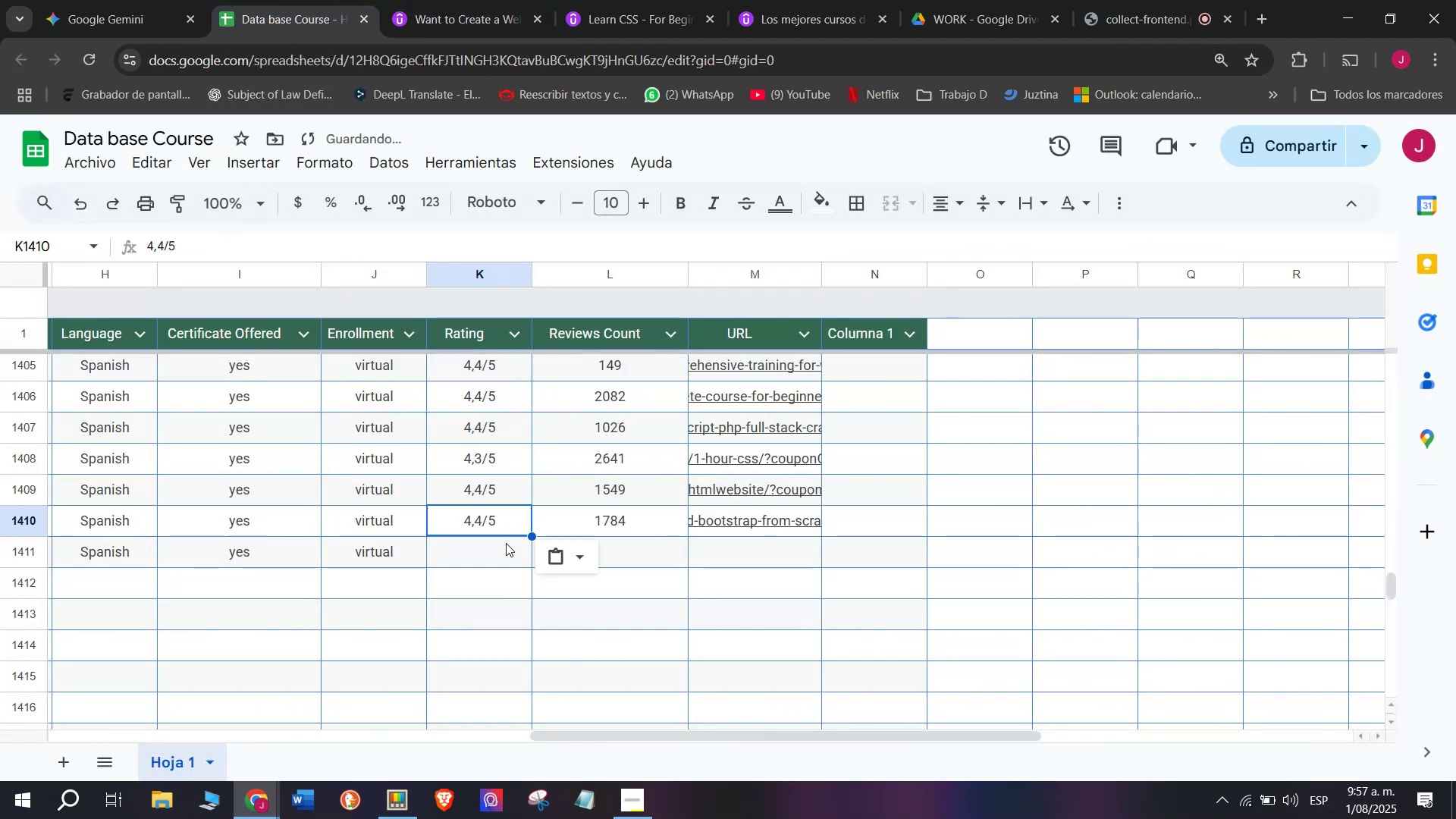 
left_click([506, 544])
 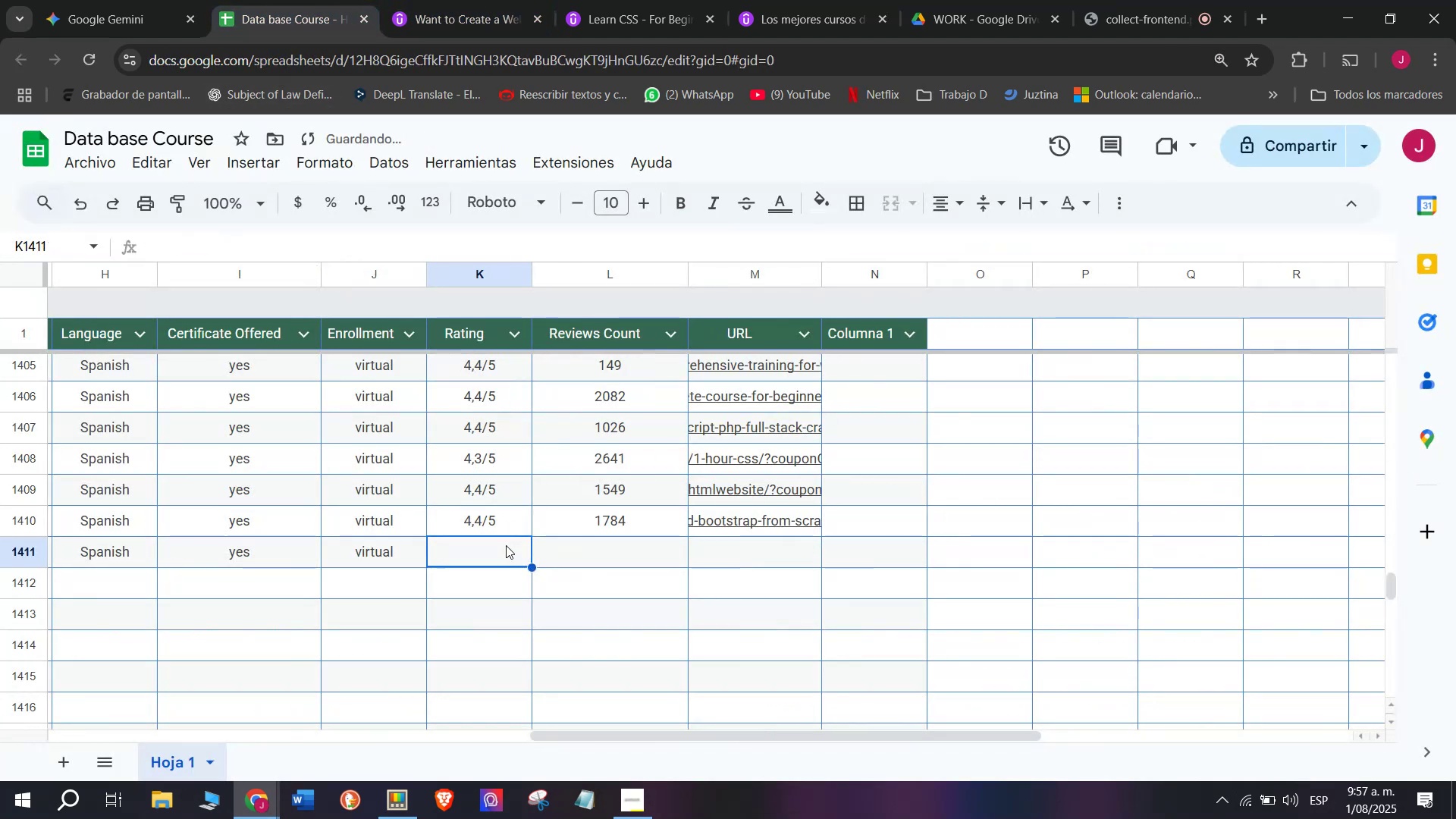 
key(Control+Shift+ControlLeft)
 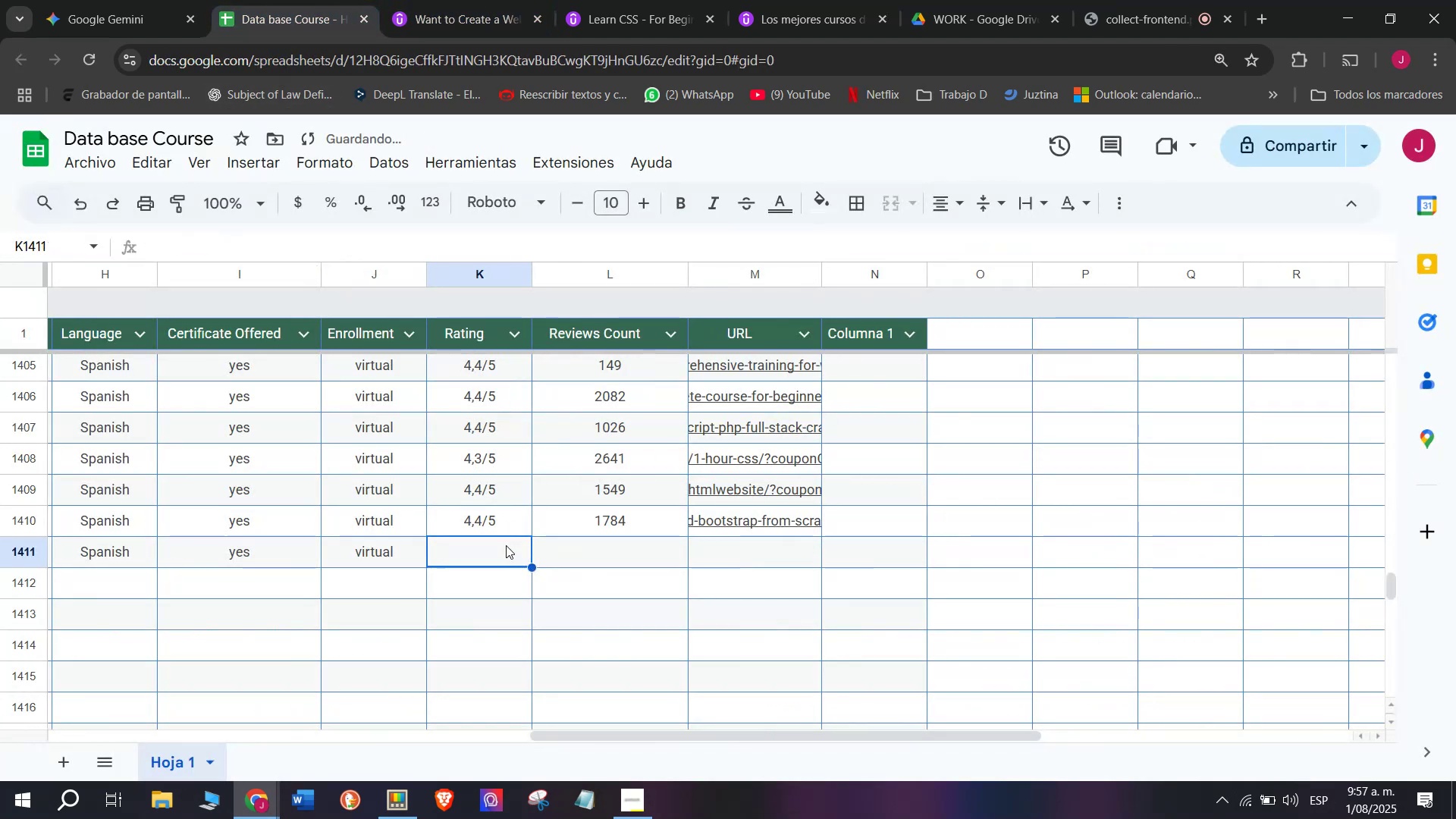 
key(Shift+ShiftLeft)
 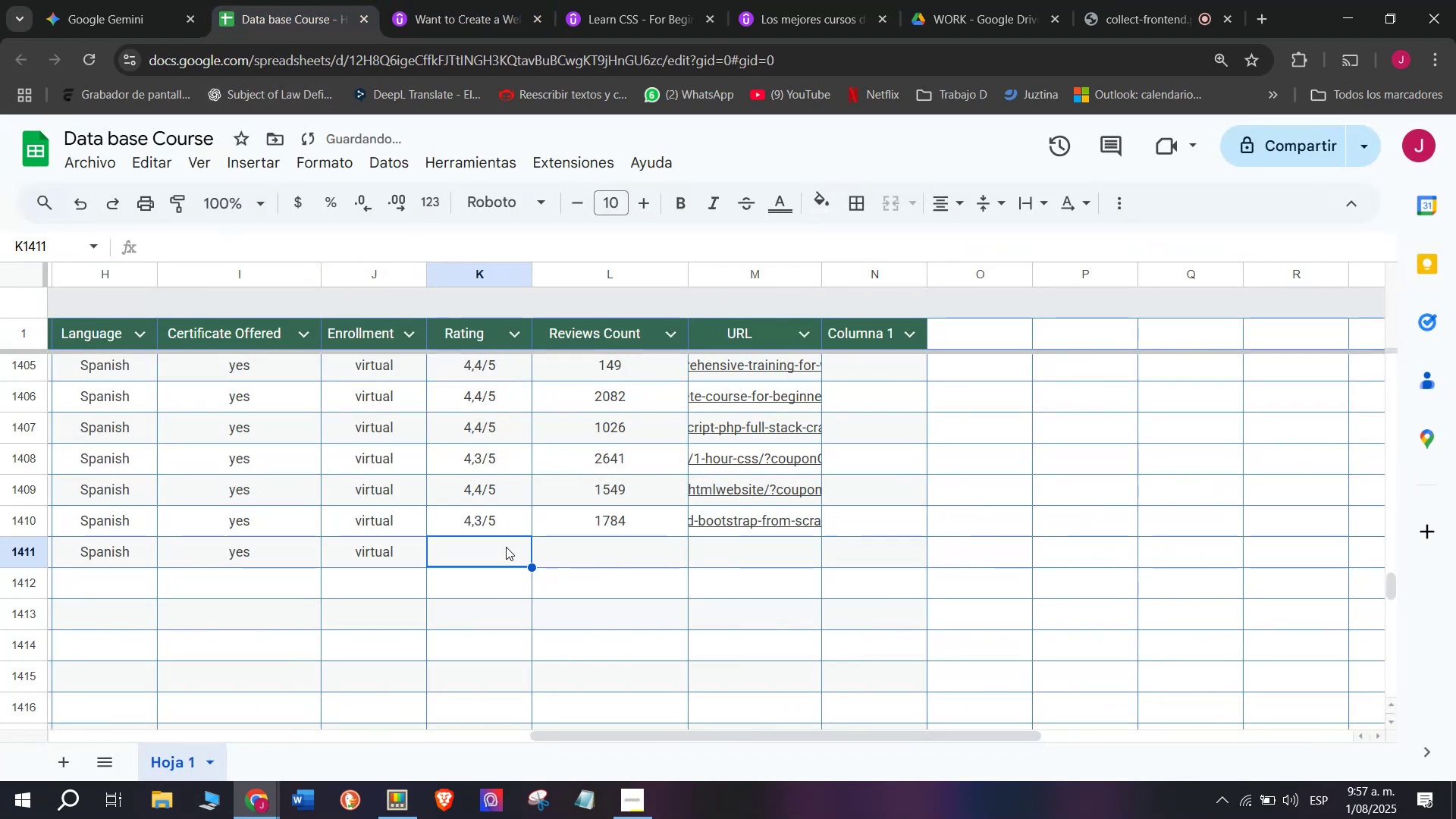 
key(Control+Shift+Z)
 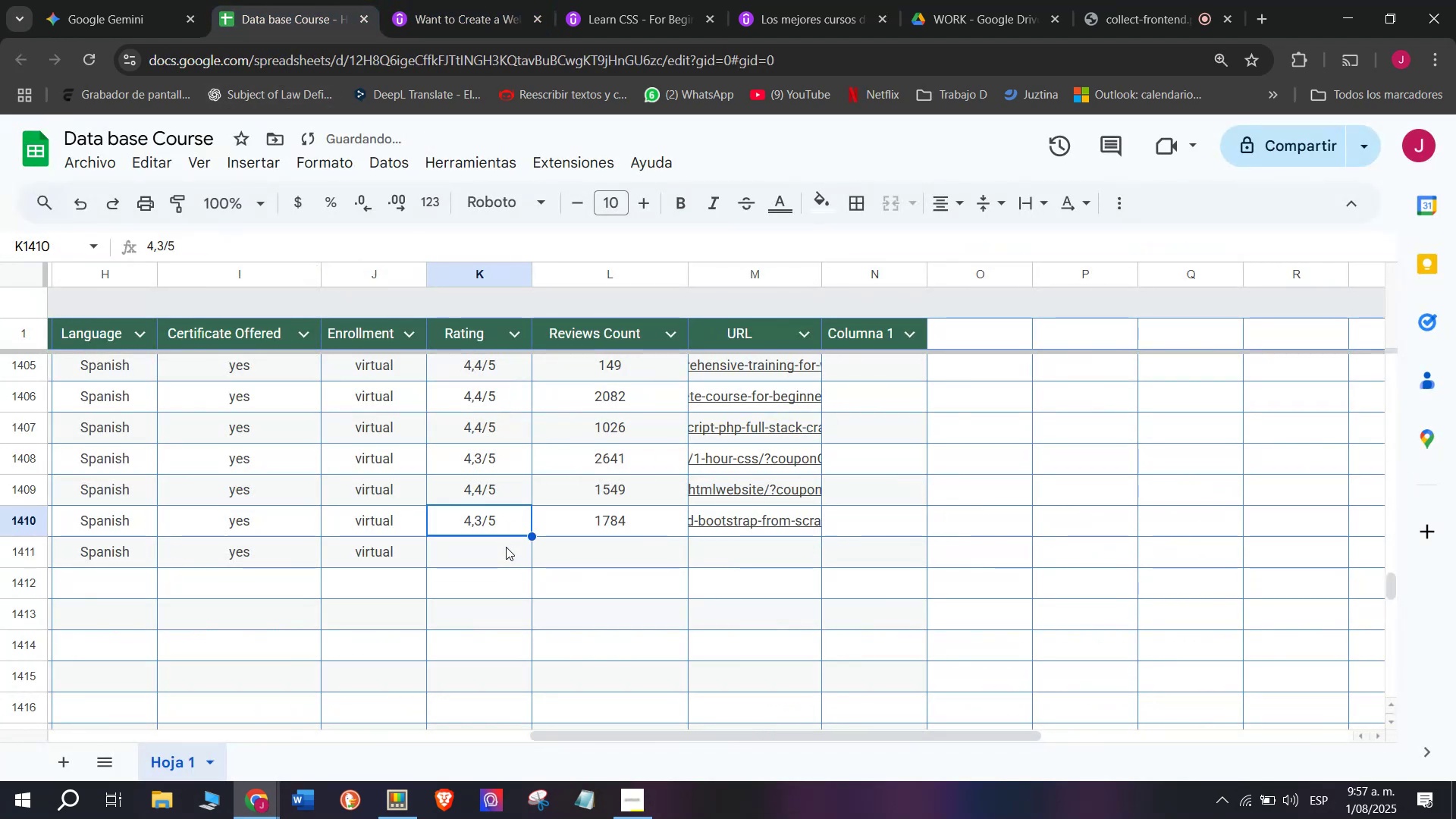 
left_click([506, 547])
 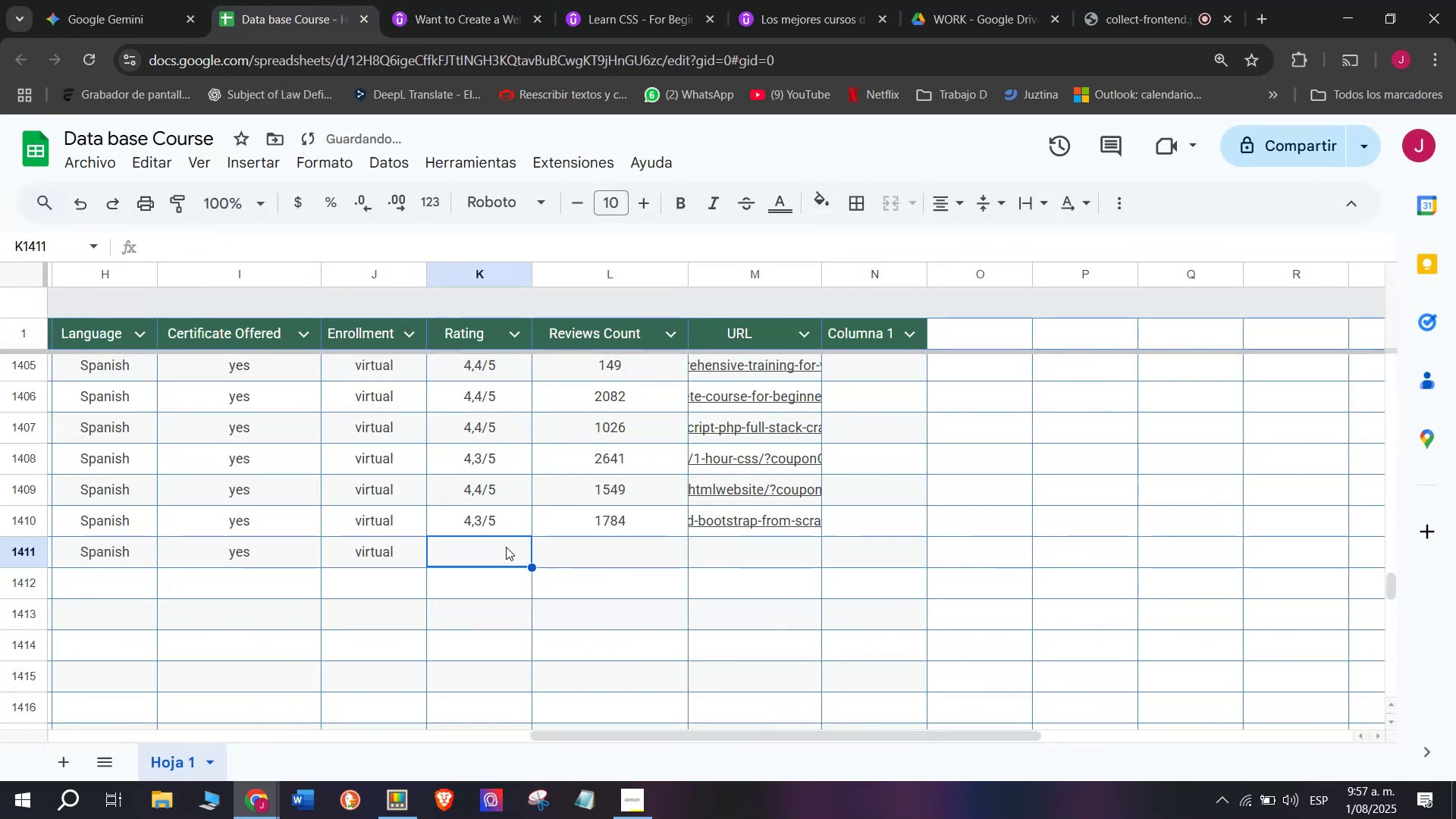 
key(Control+ControlLeft)
 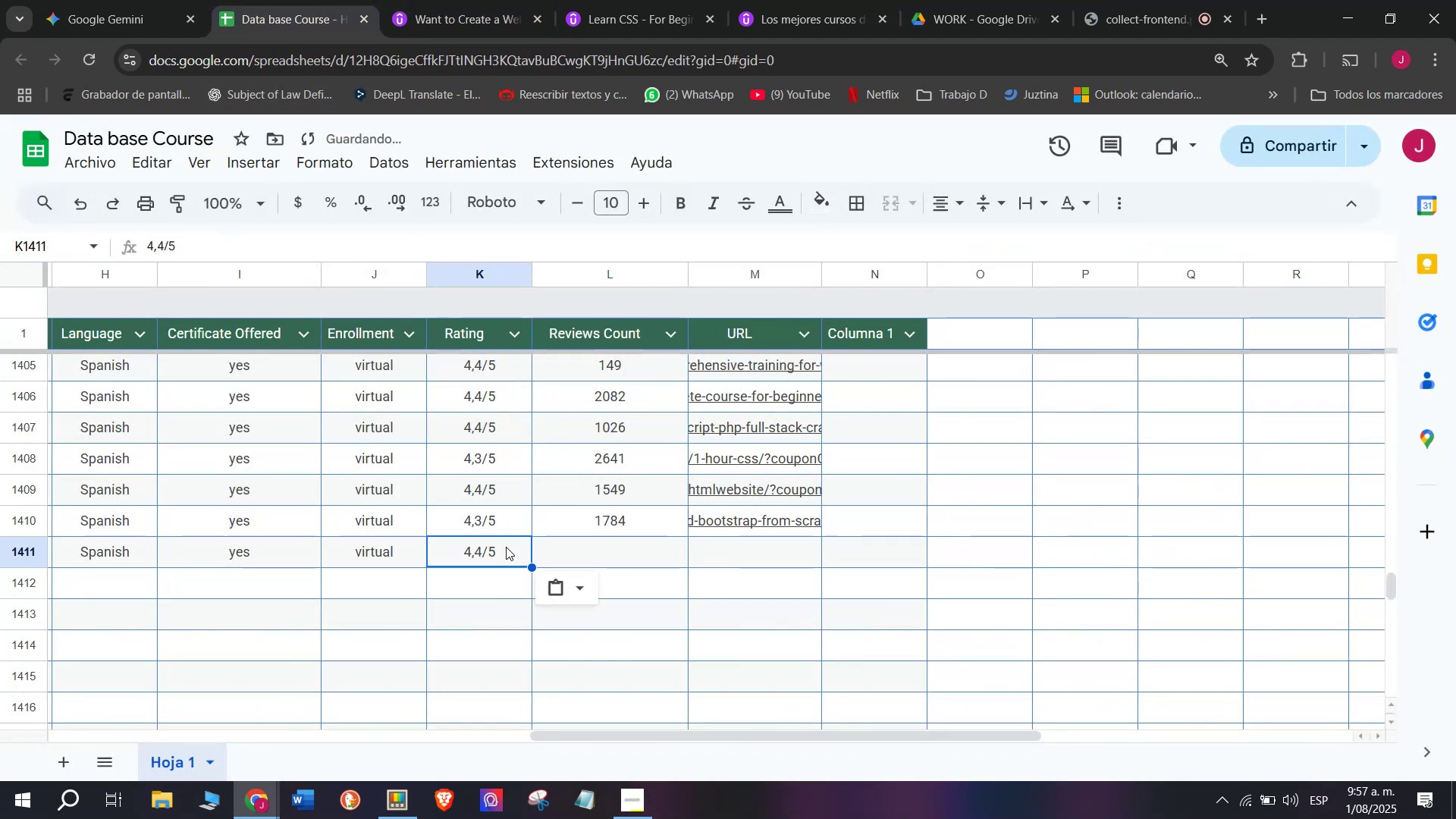 
key(Z)
 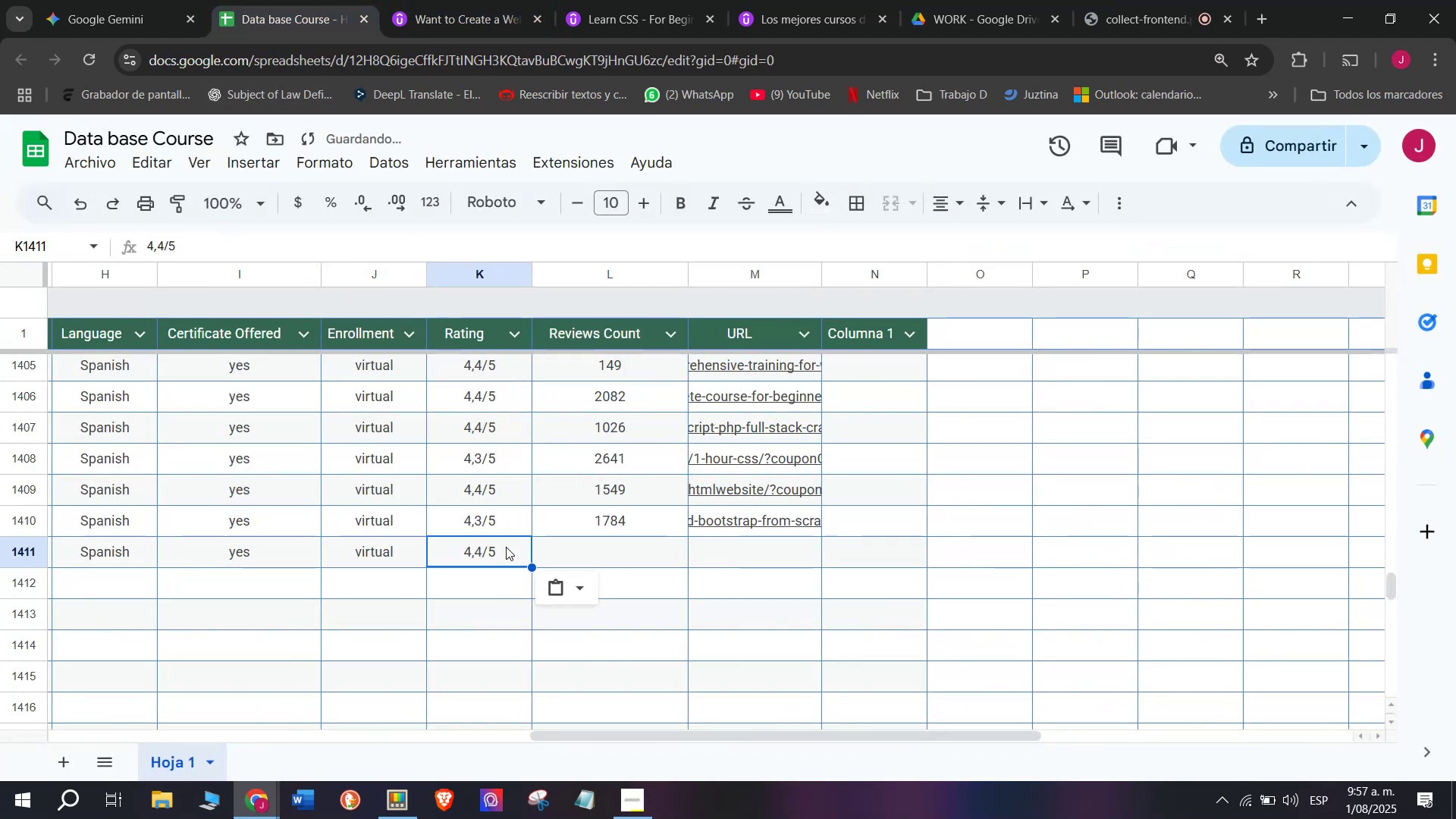 
key(Control+V)
 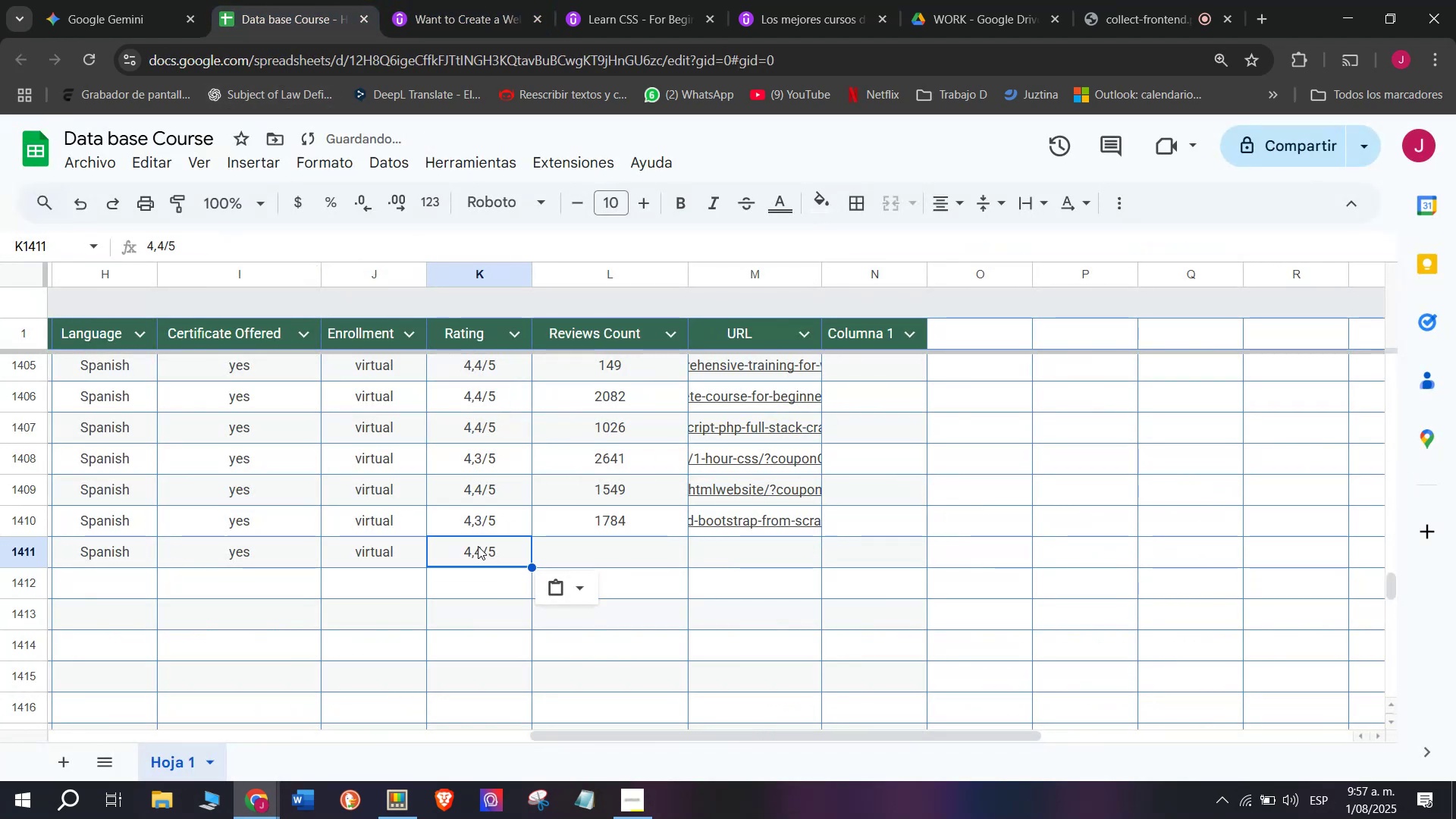 
double_click([469, 543])
 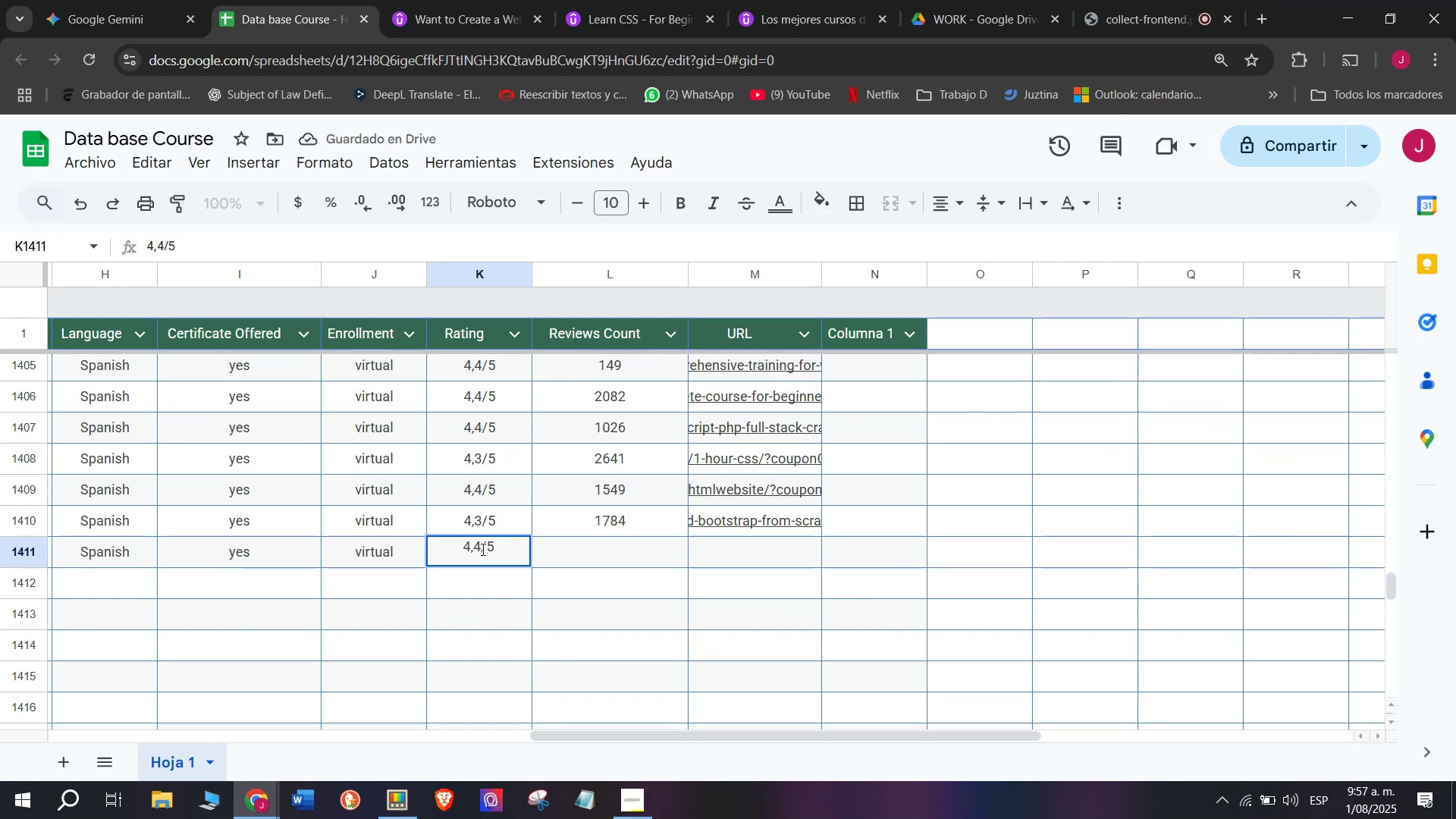 
left_click([479, 545])
 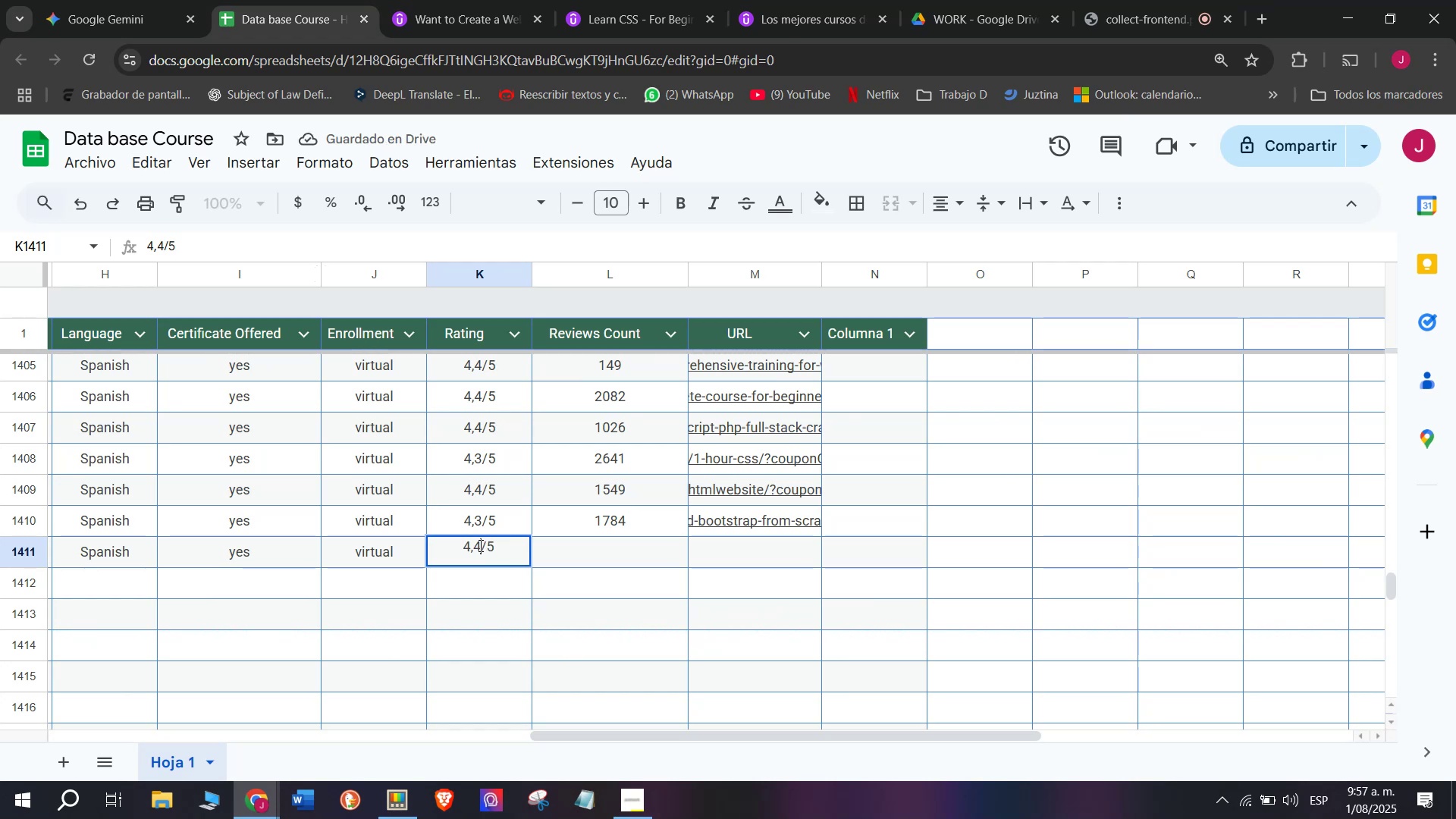 
key(Q)
 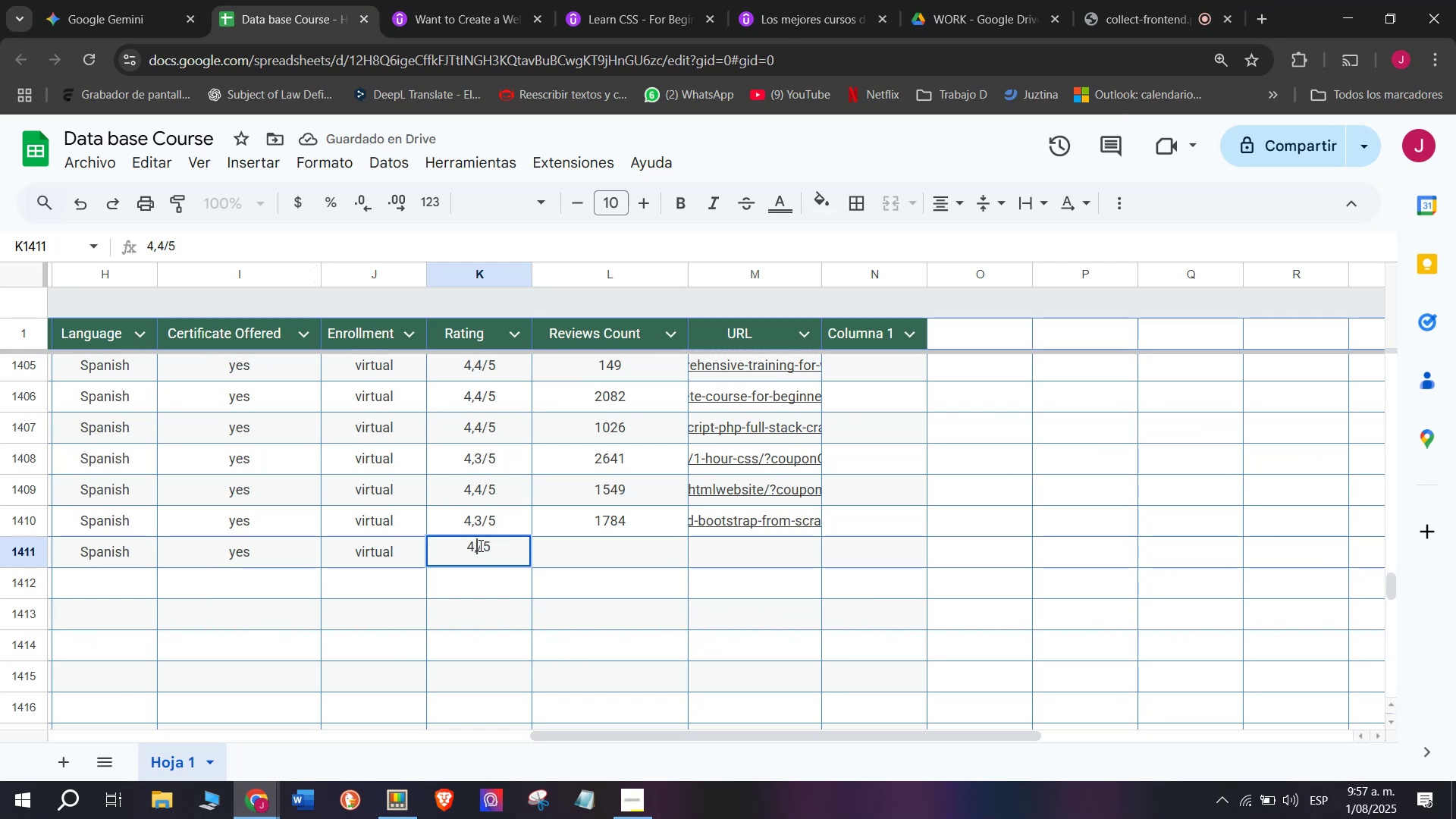 
key(Backspace)
 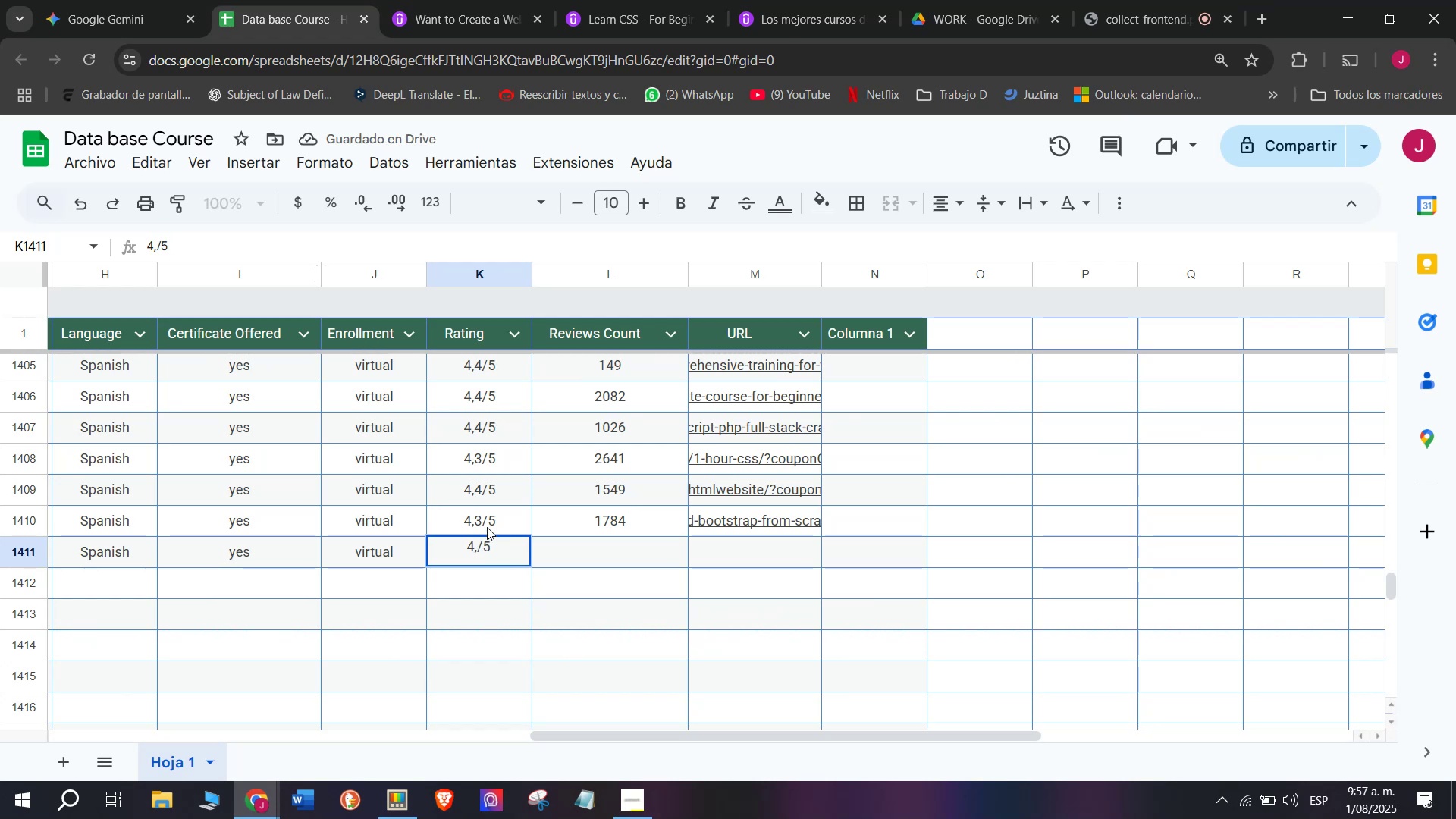 
key(7)
 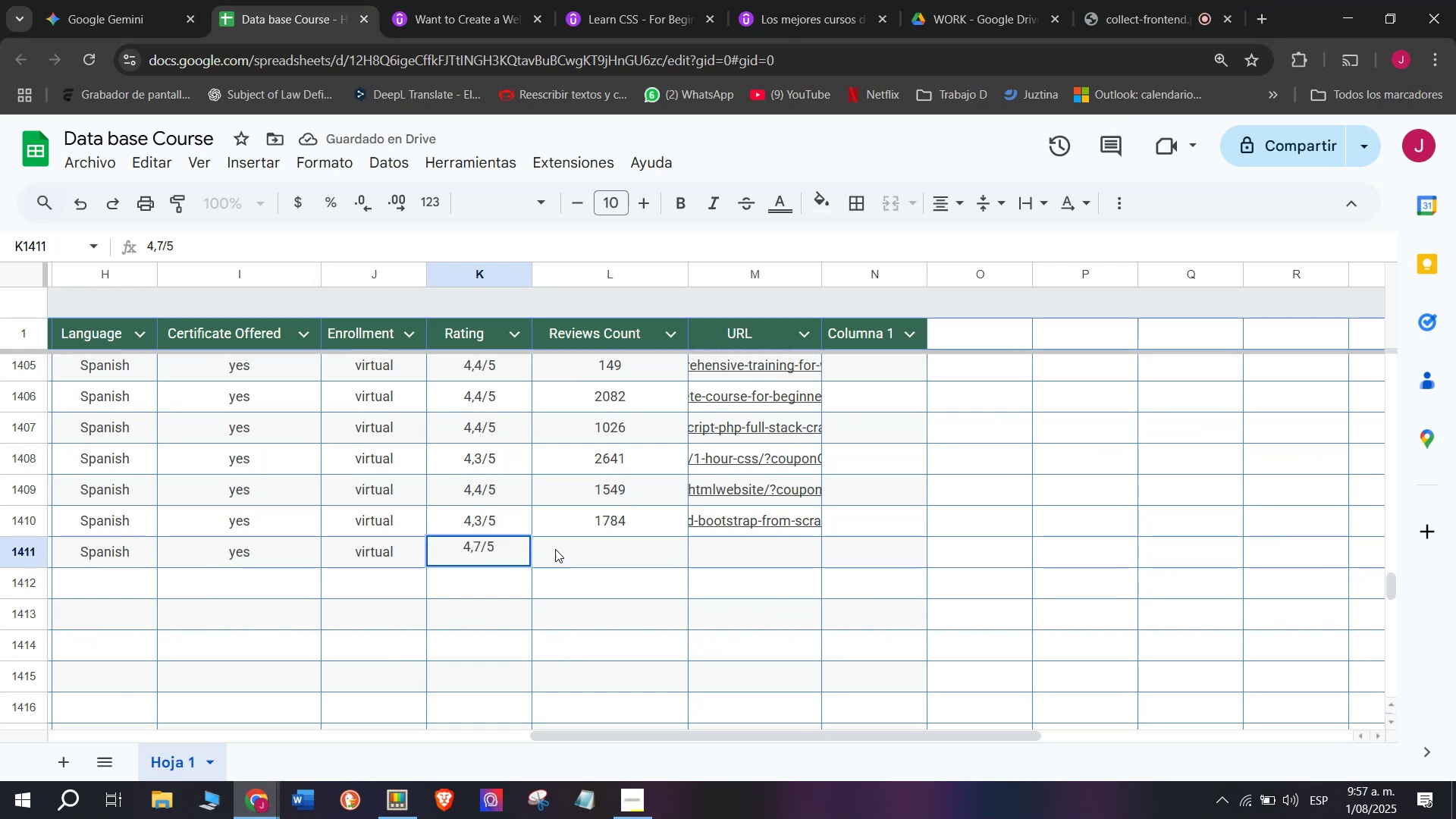 
left_click([579, 557])
 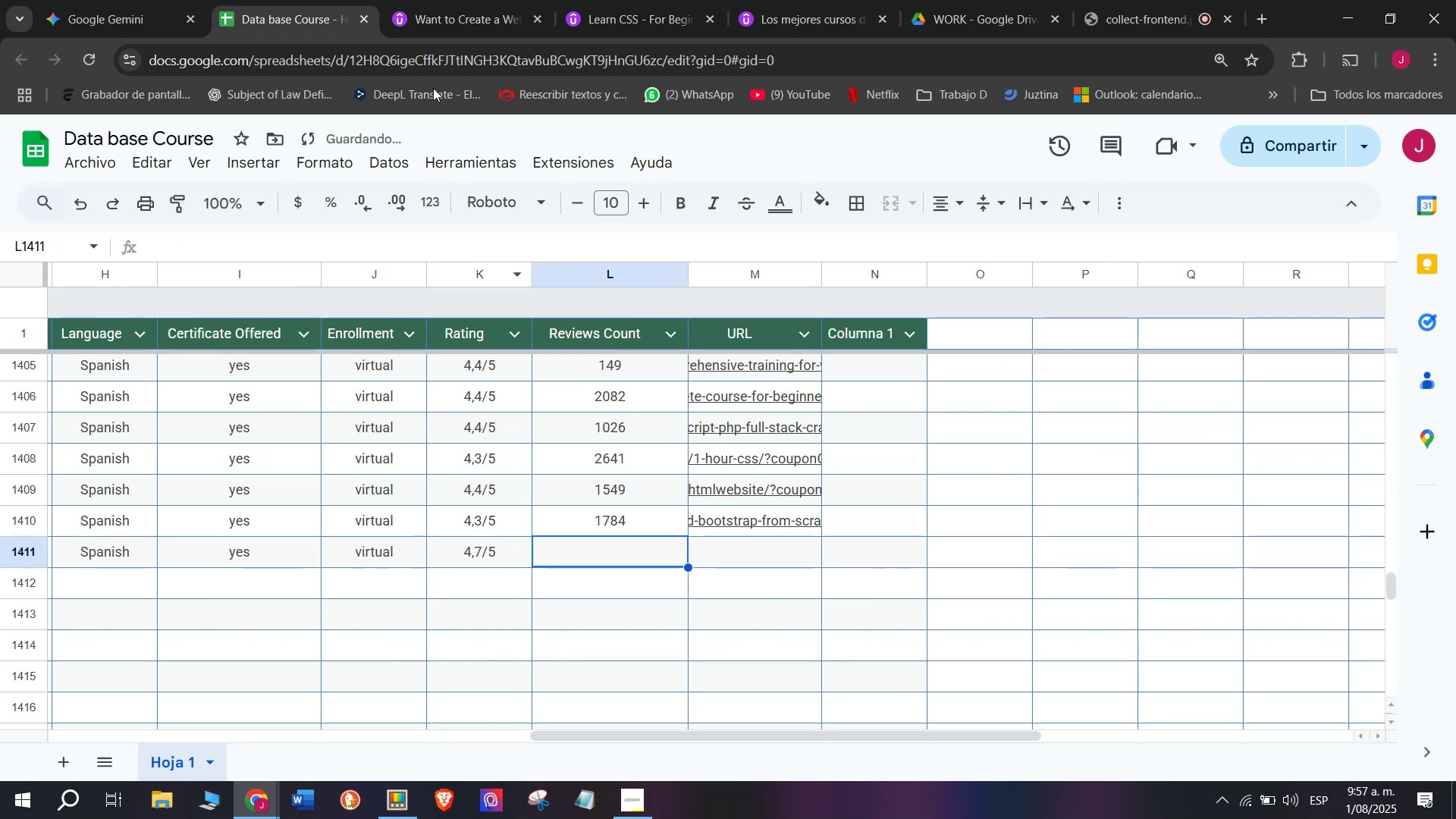 
left_click([398, 0])
 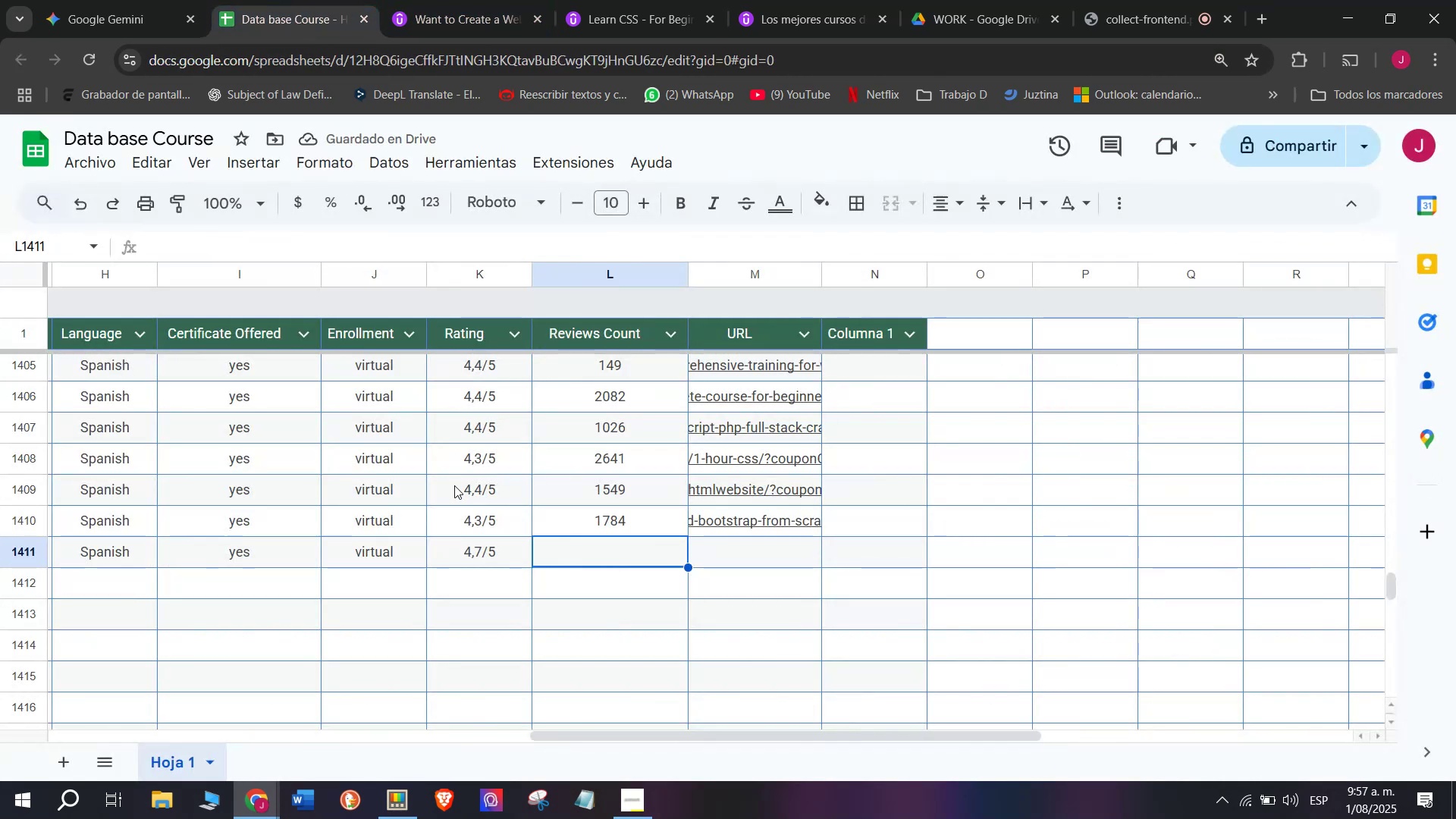 
type(2036)
 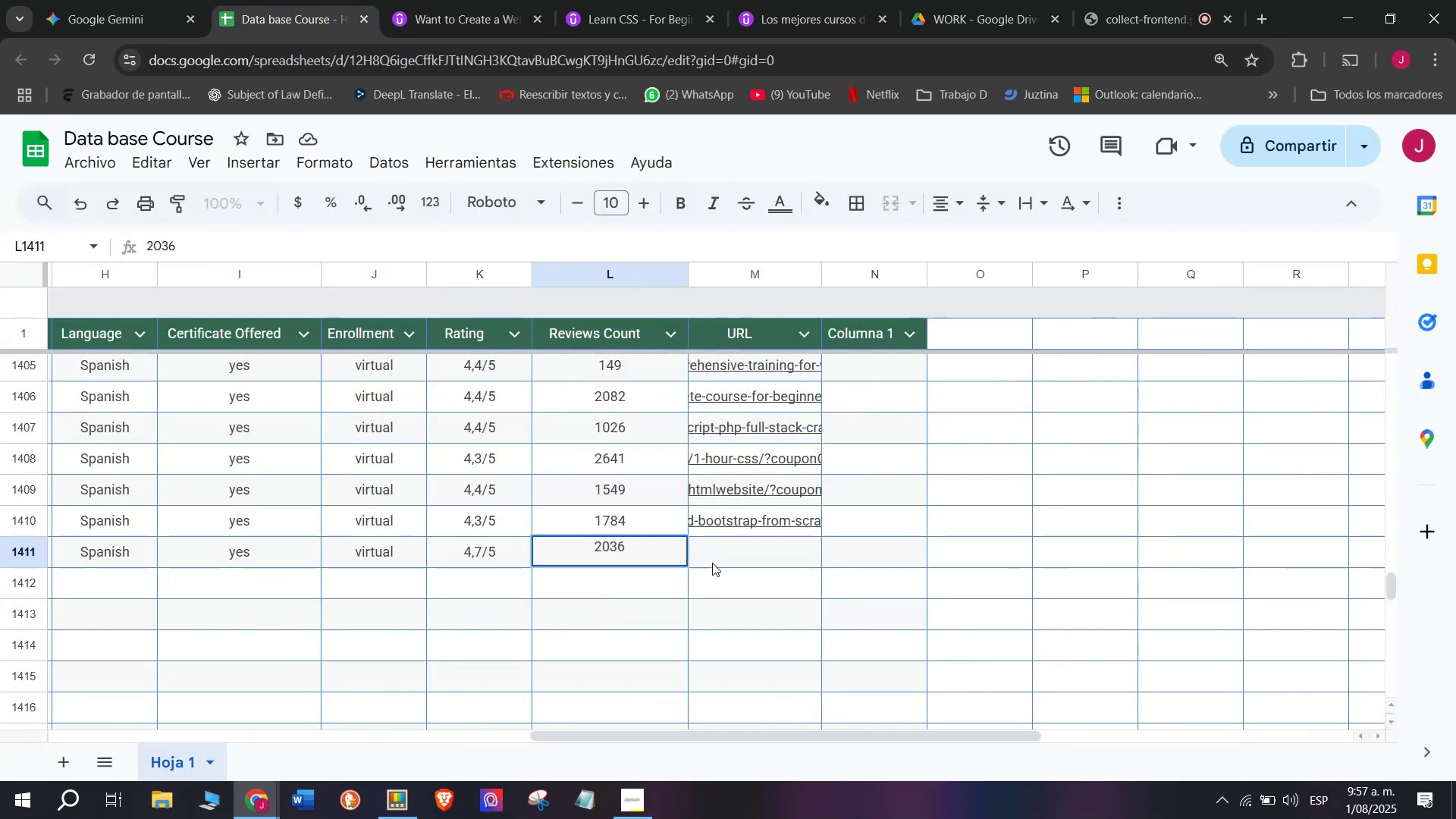 
left_click([717, 556])
 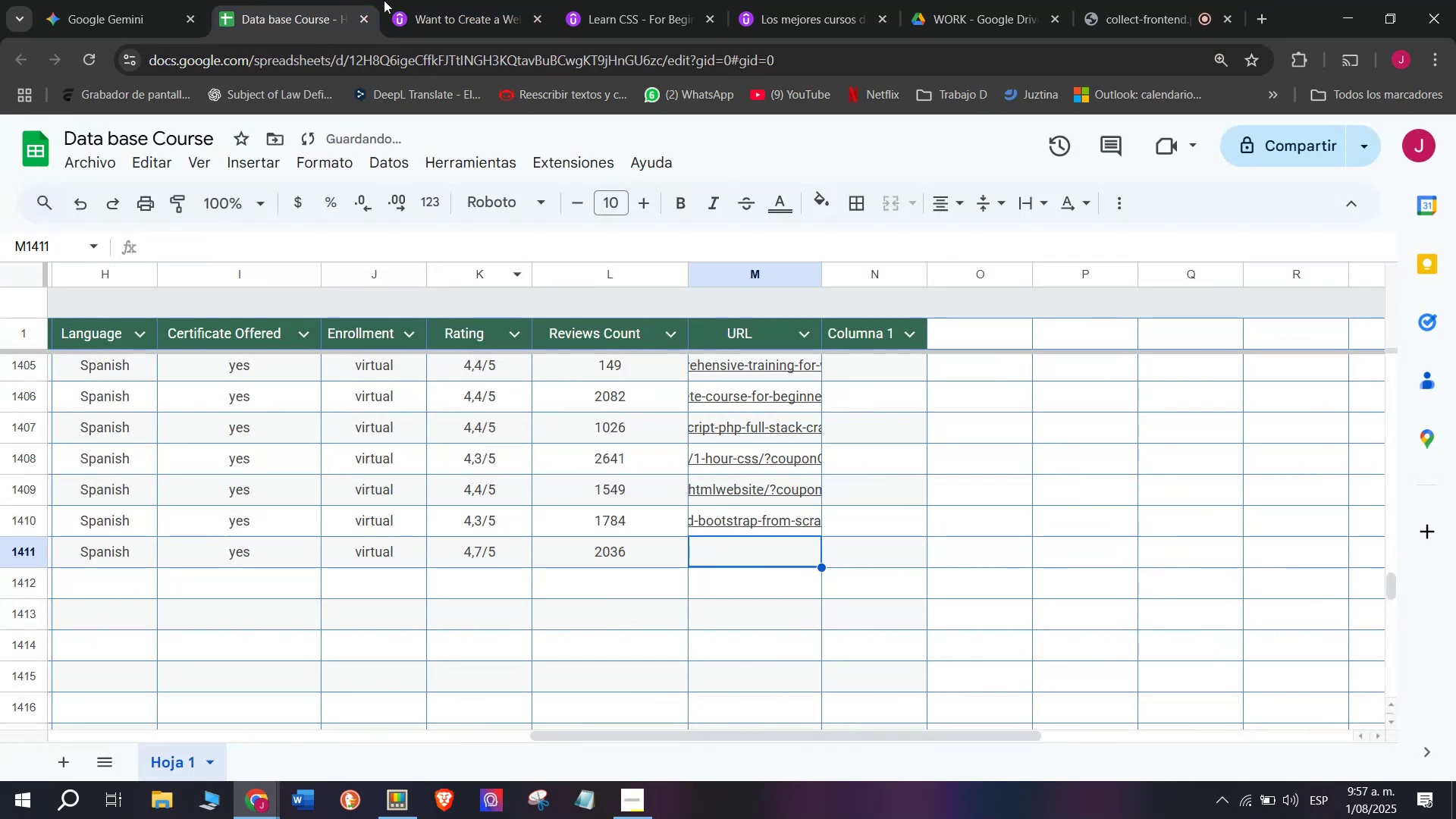 
left_click([424, 0])
 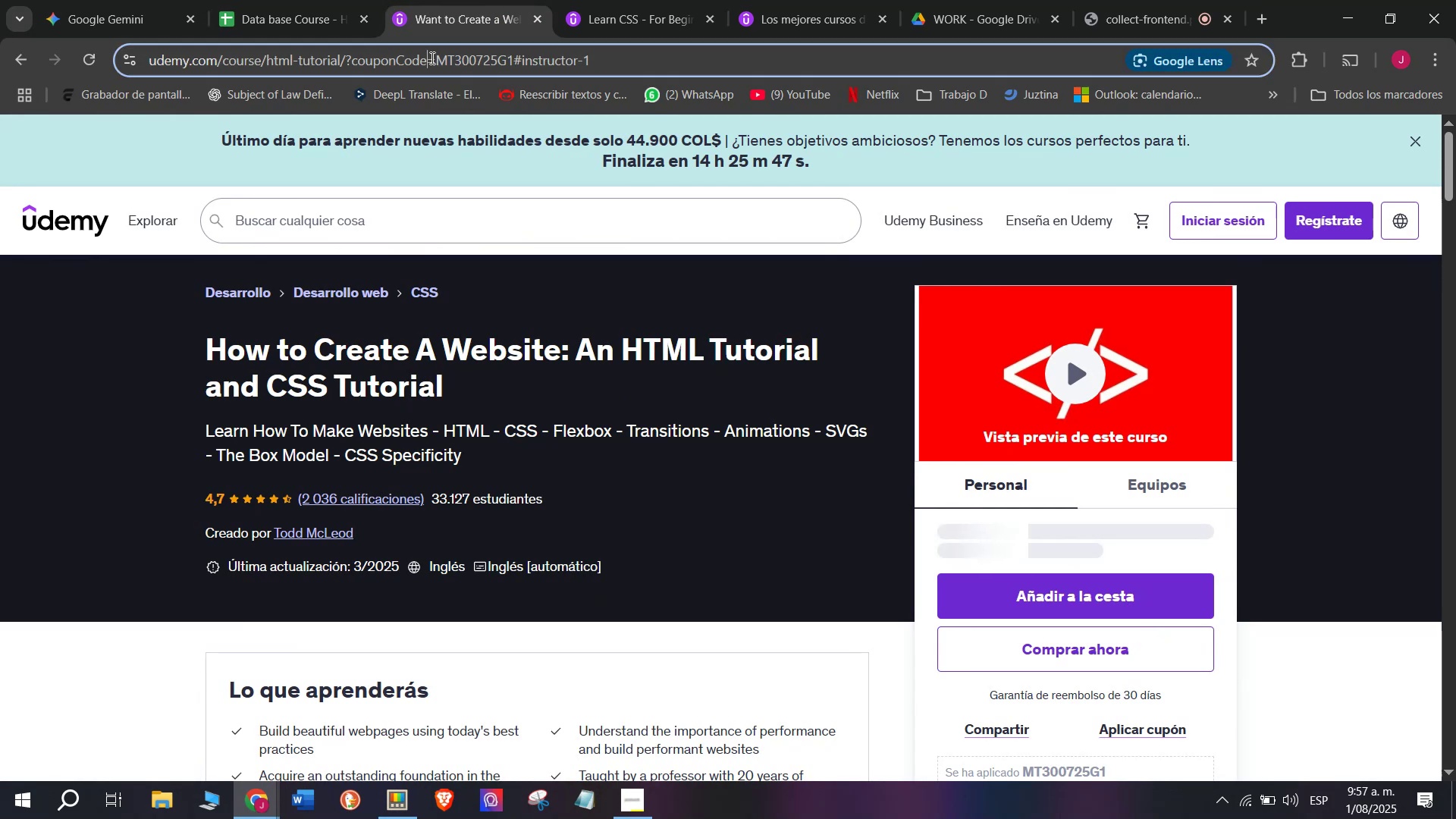 
triple_click([431, 58])
 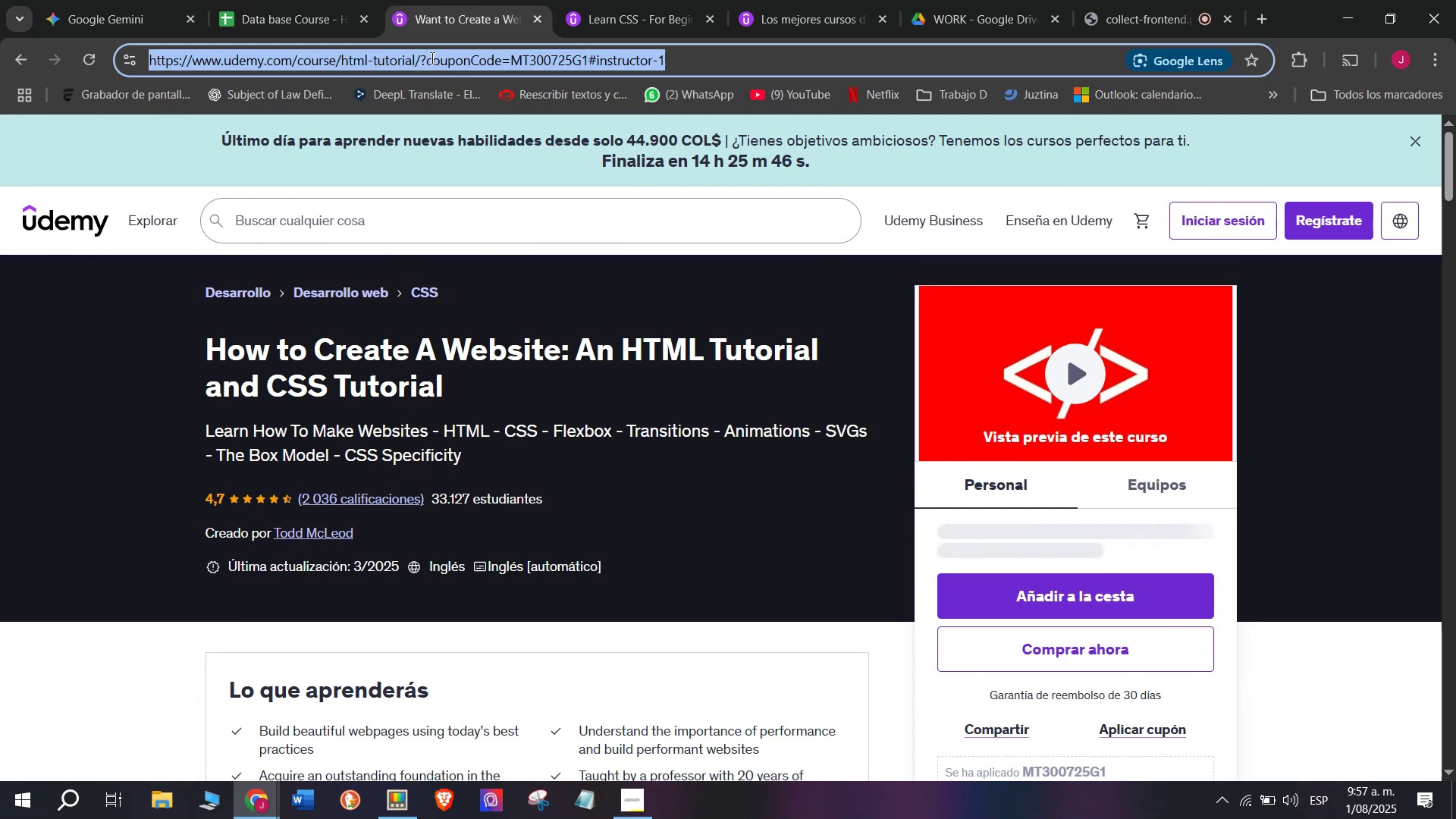 
triple_click([431, 58])
 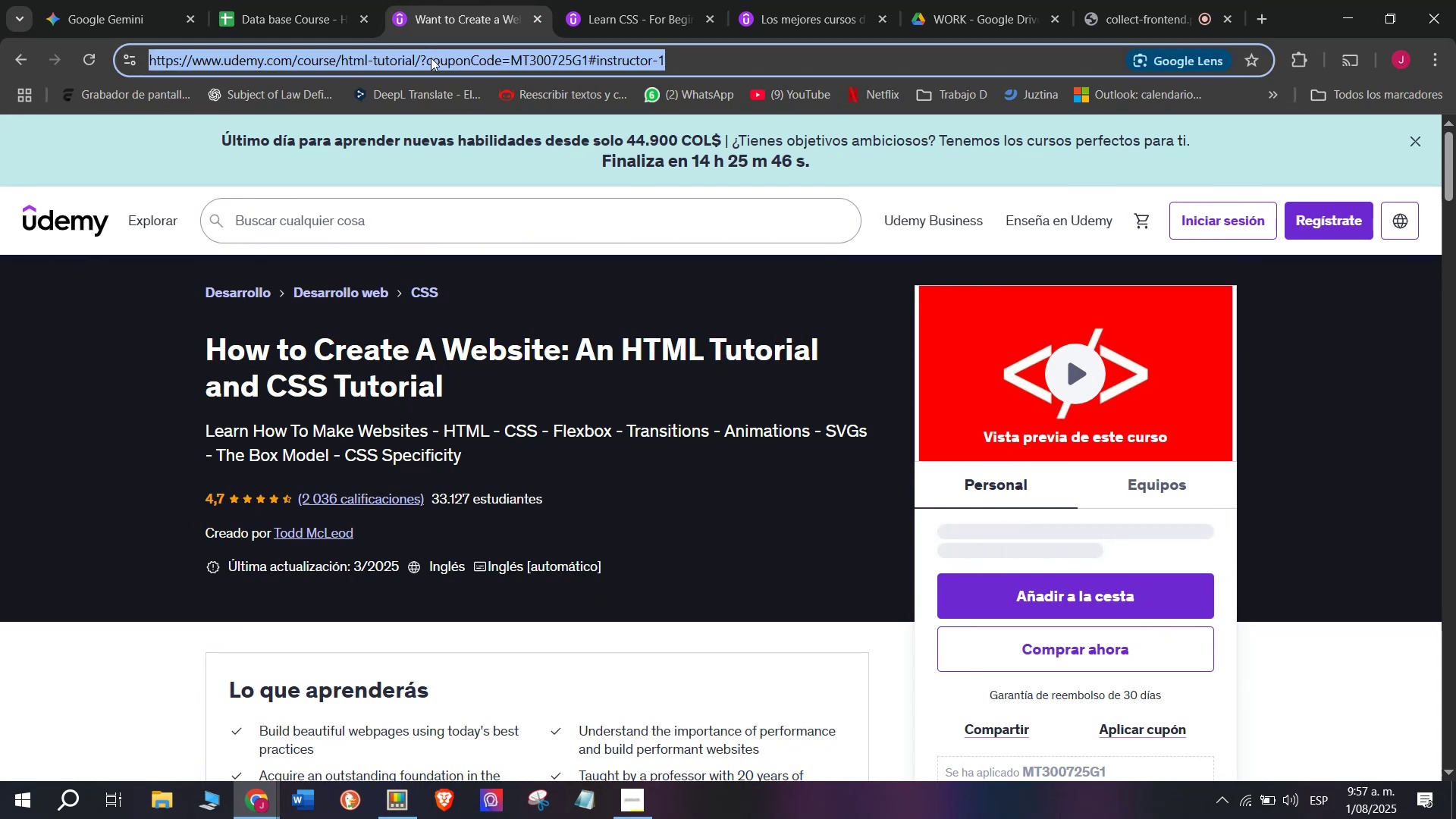 
key(Break)
 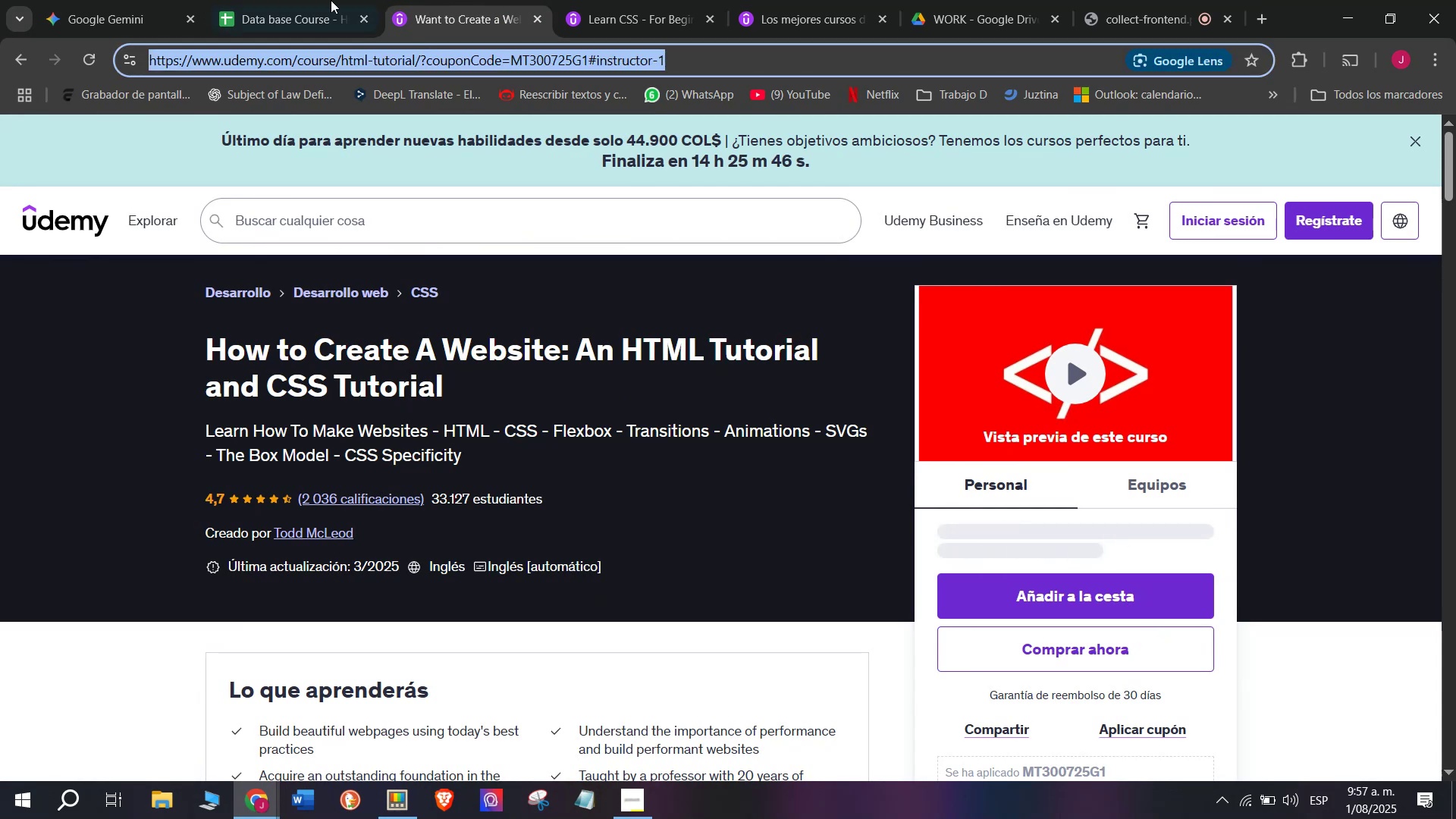 
key(Control+C)
 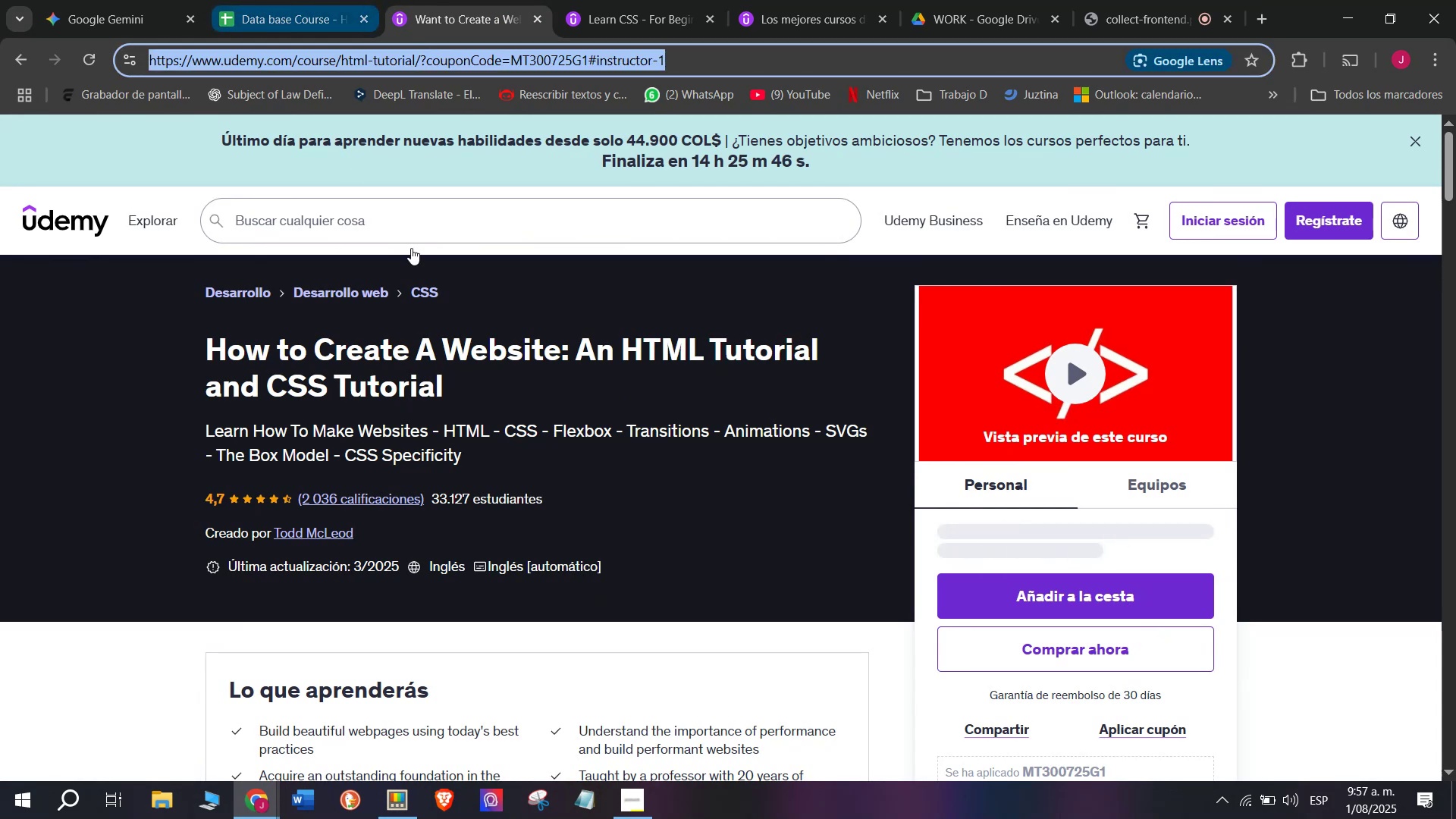 
key(Control+ControlLeft)
 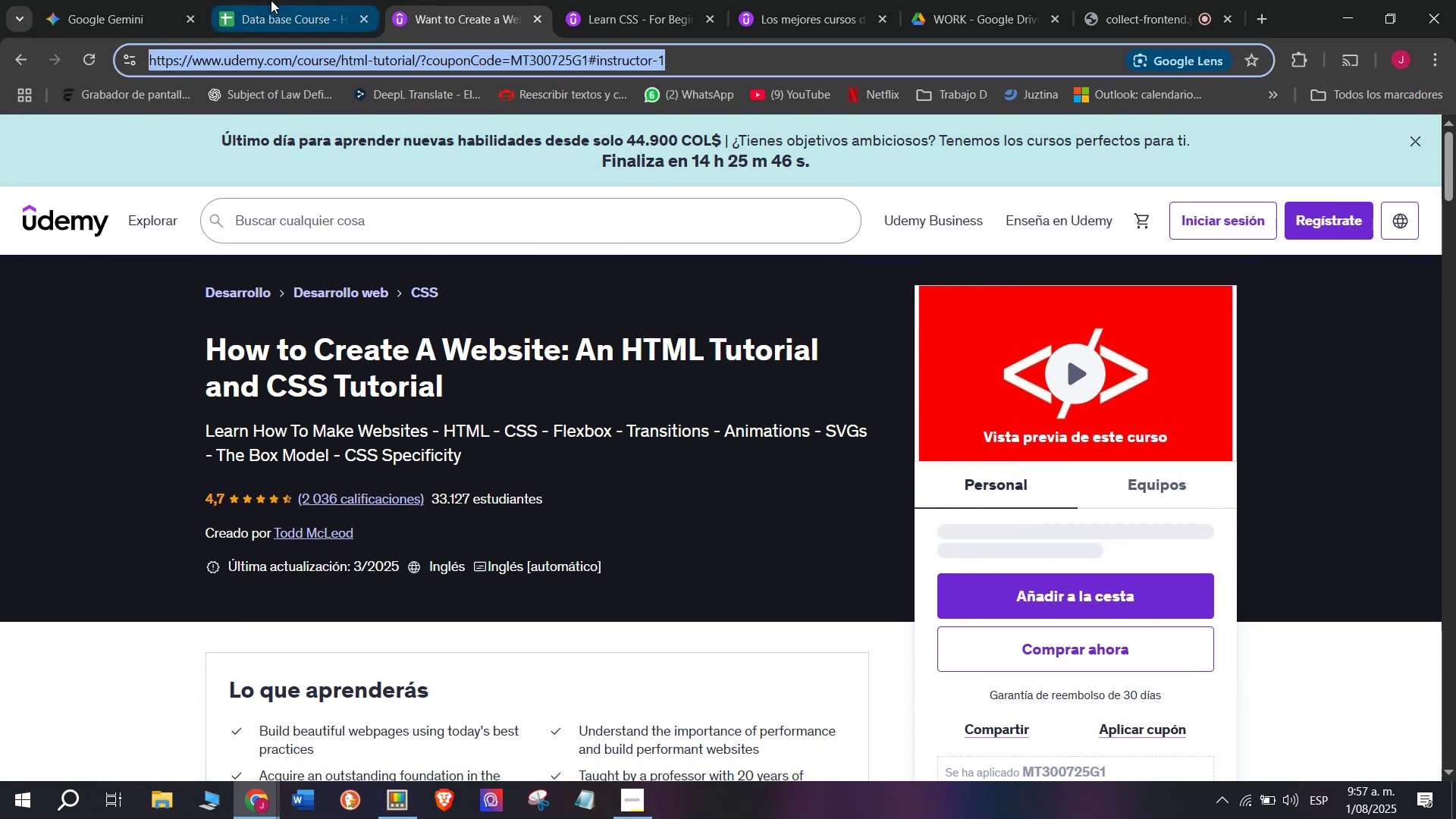 
triple_click([271, 0])
 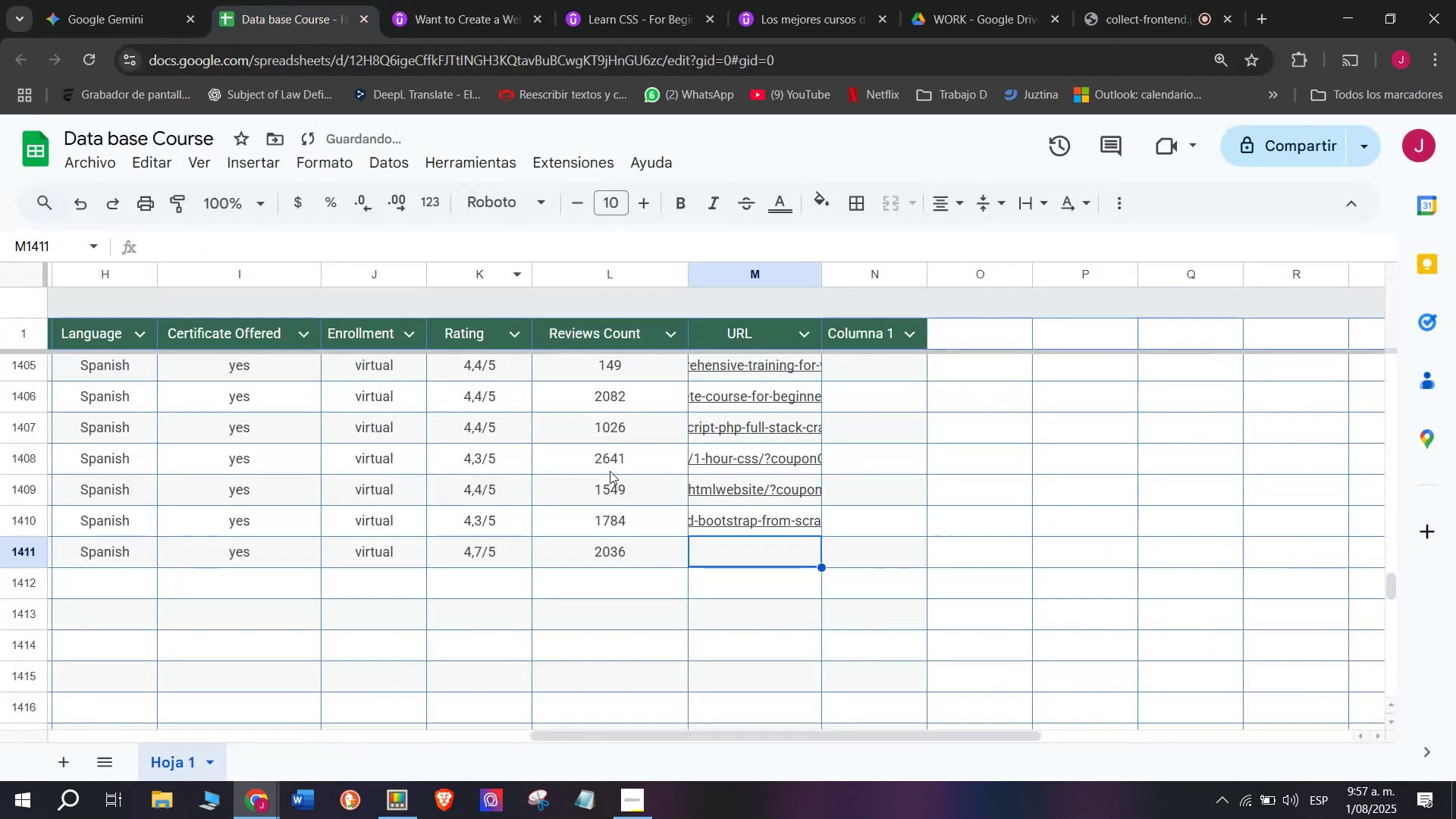 
key(Control+ControlLeft)
 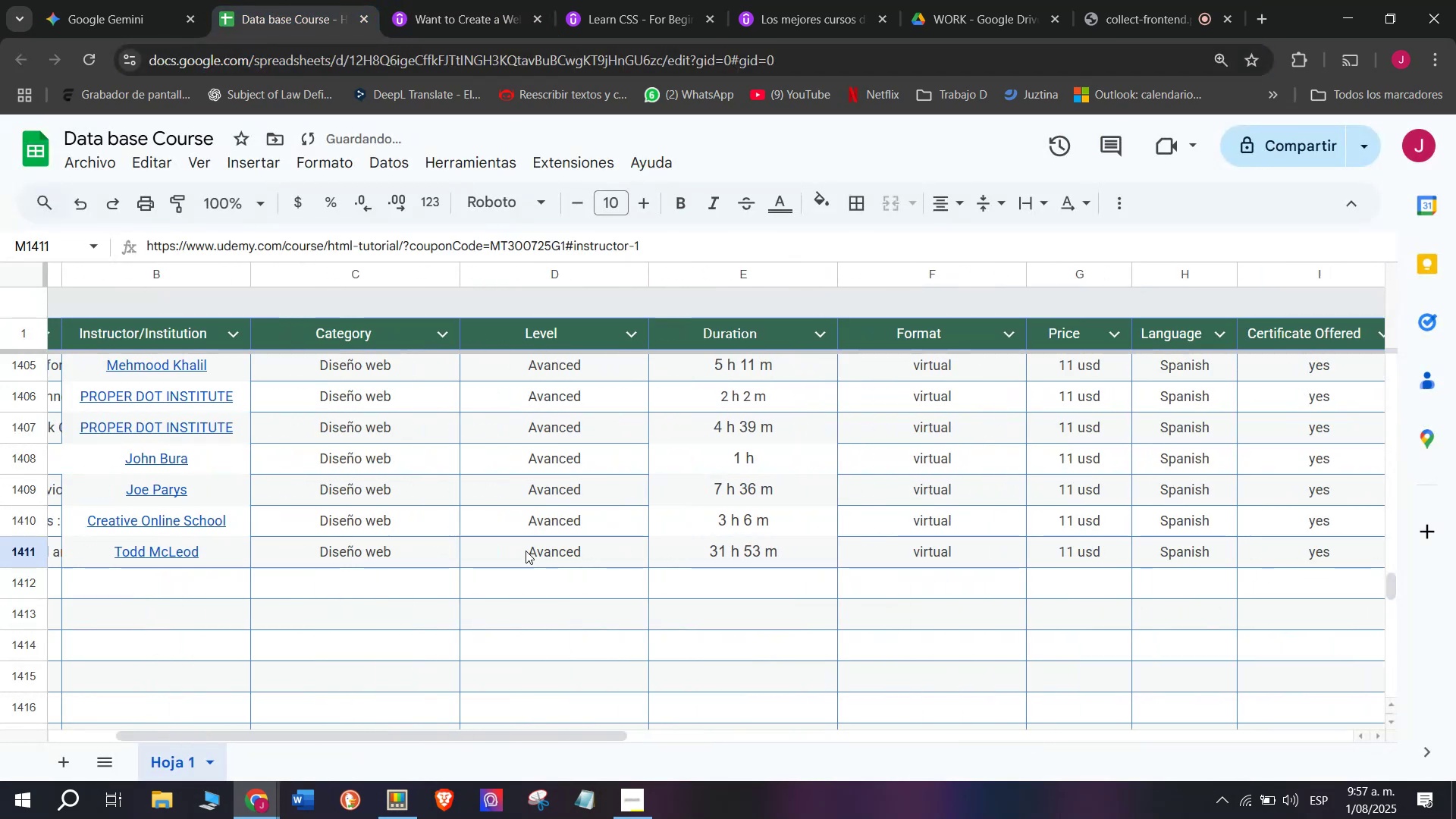 
key(Z)
 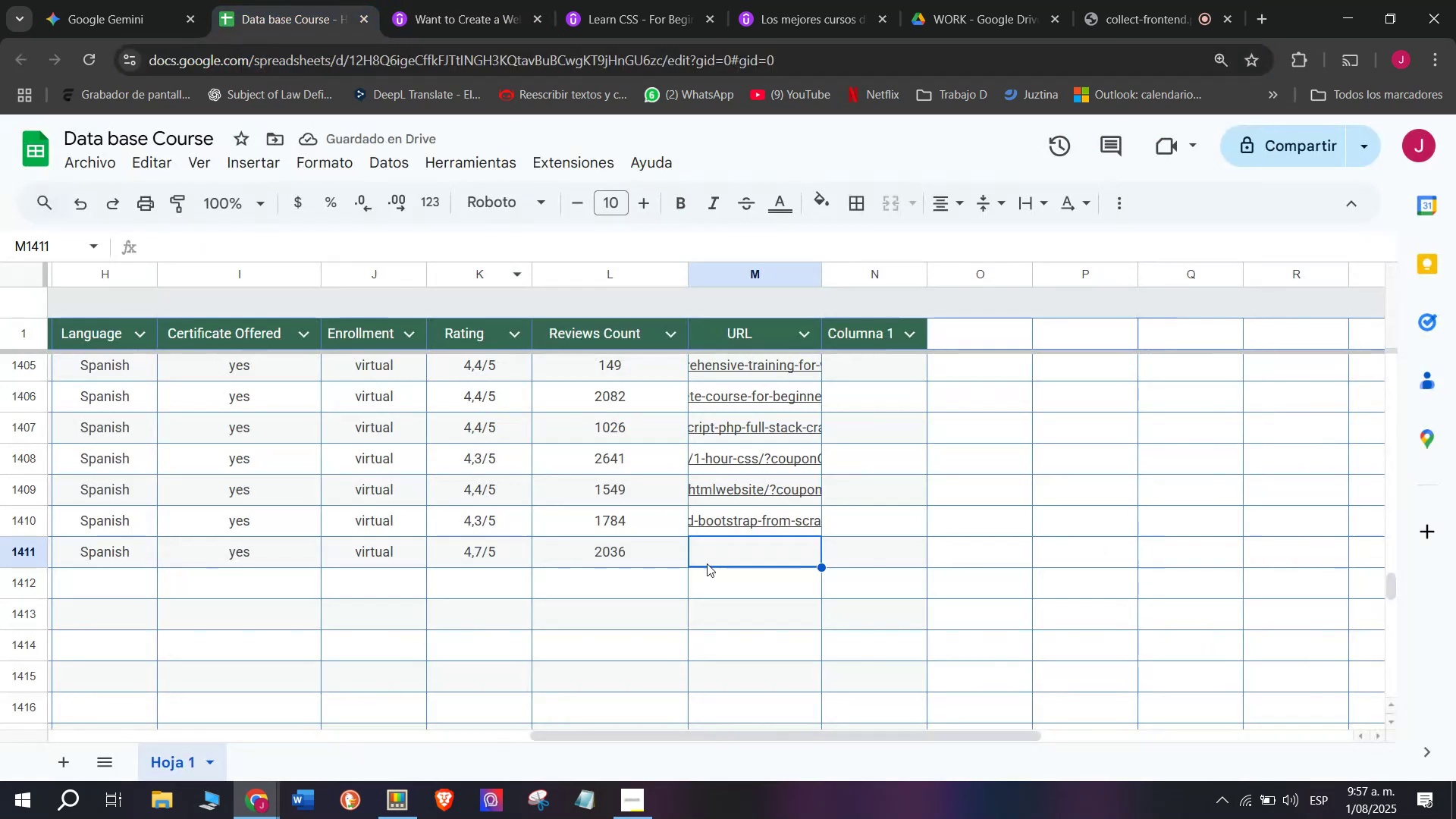 
key(Control+V)
 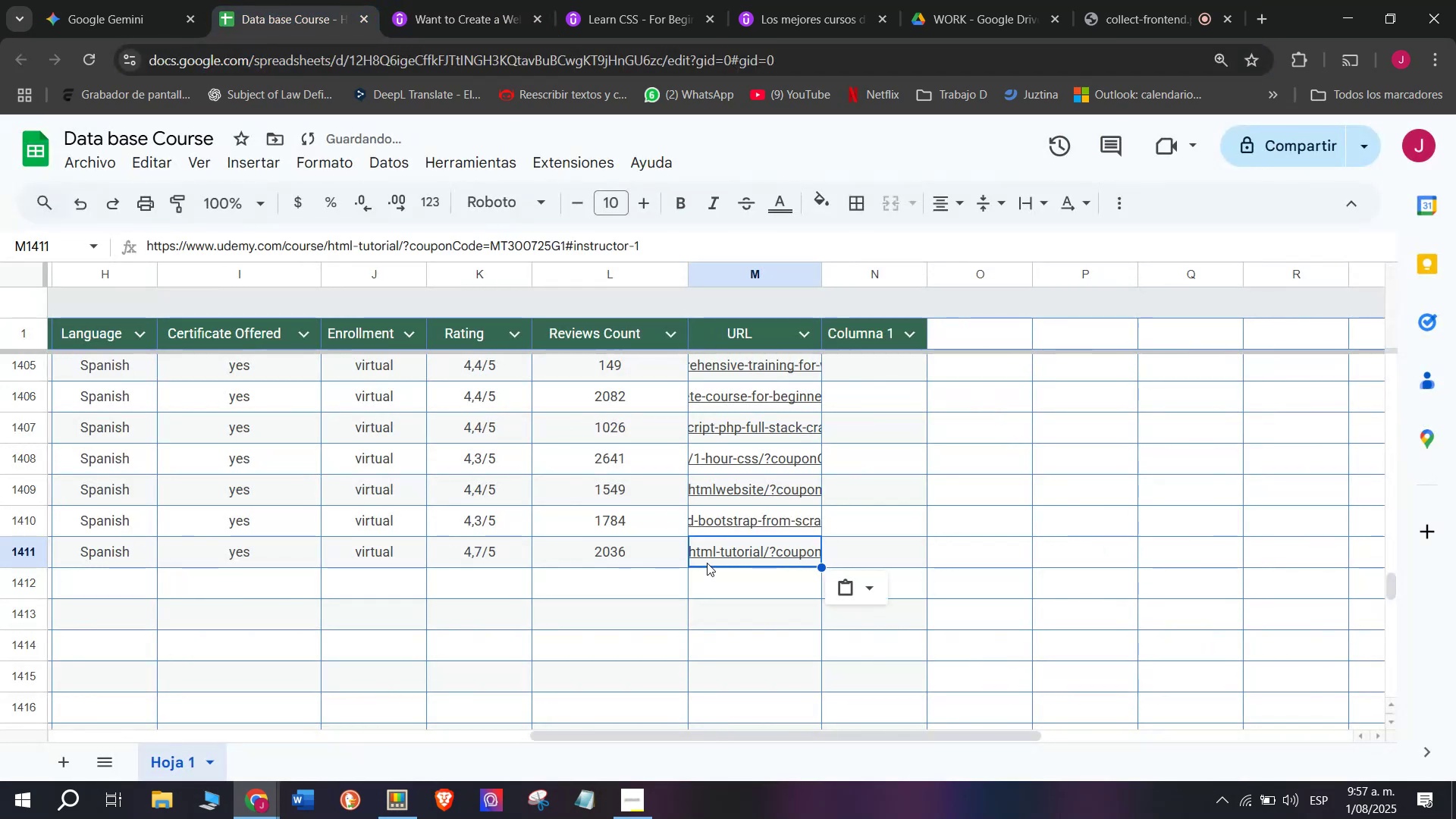 
scroll: coordinate [151, 580], scroll_direction: up, amount: 3.0
 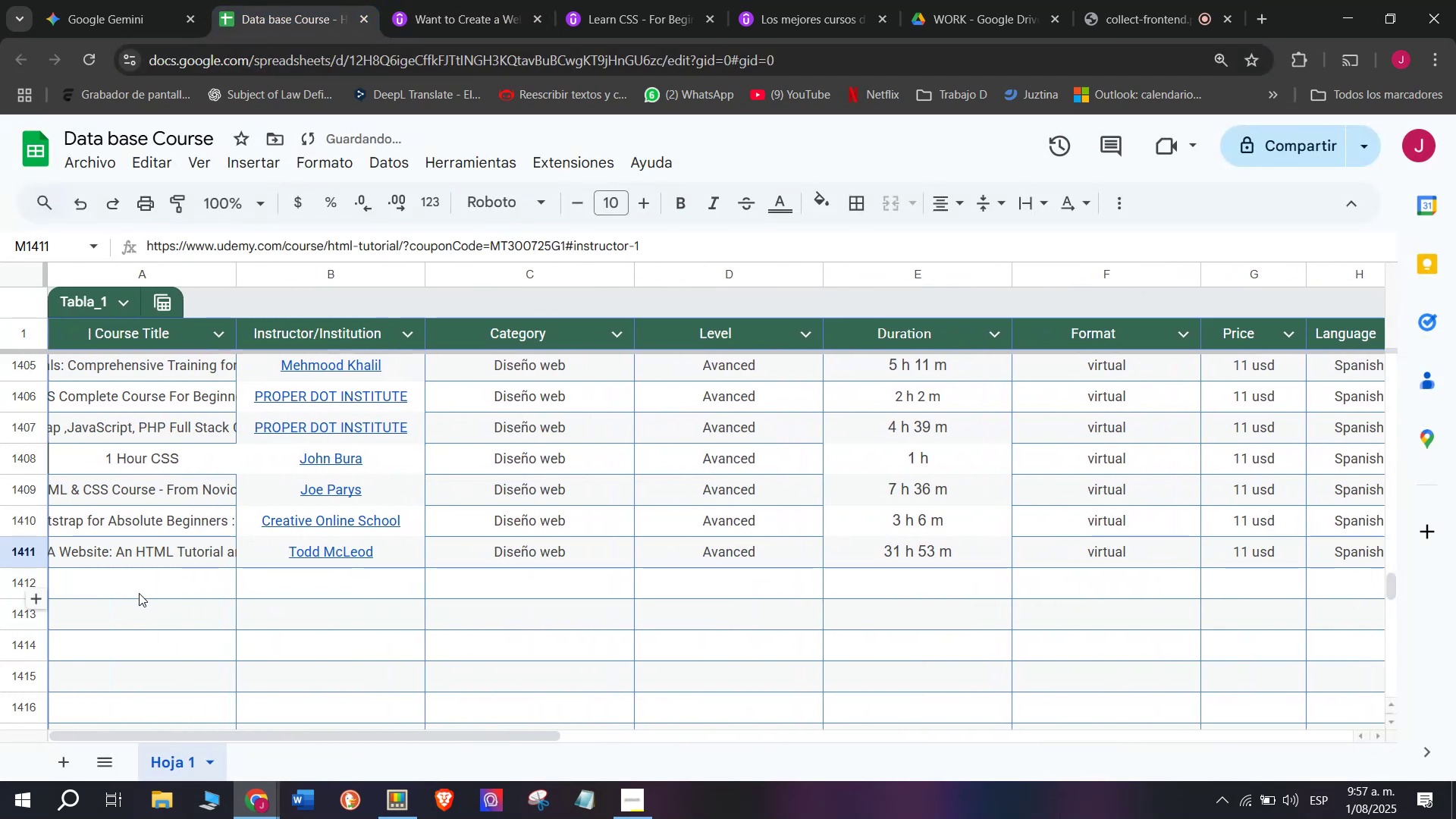 
left_click([139, 593])
 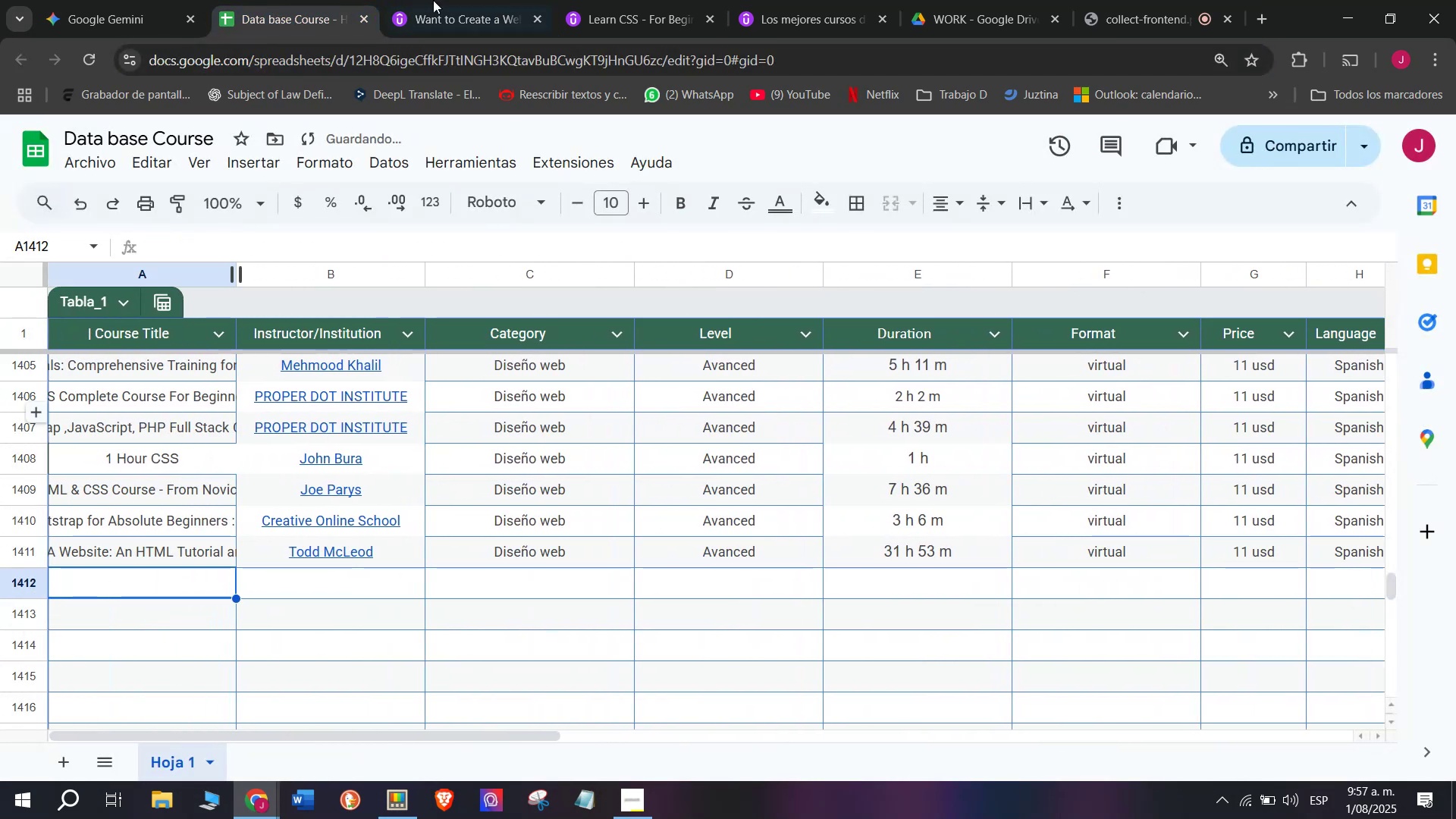 
left_click([483, 0])
 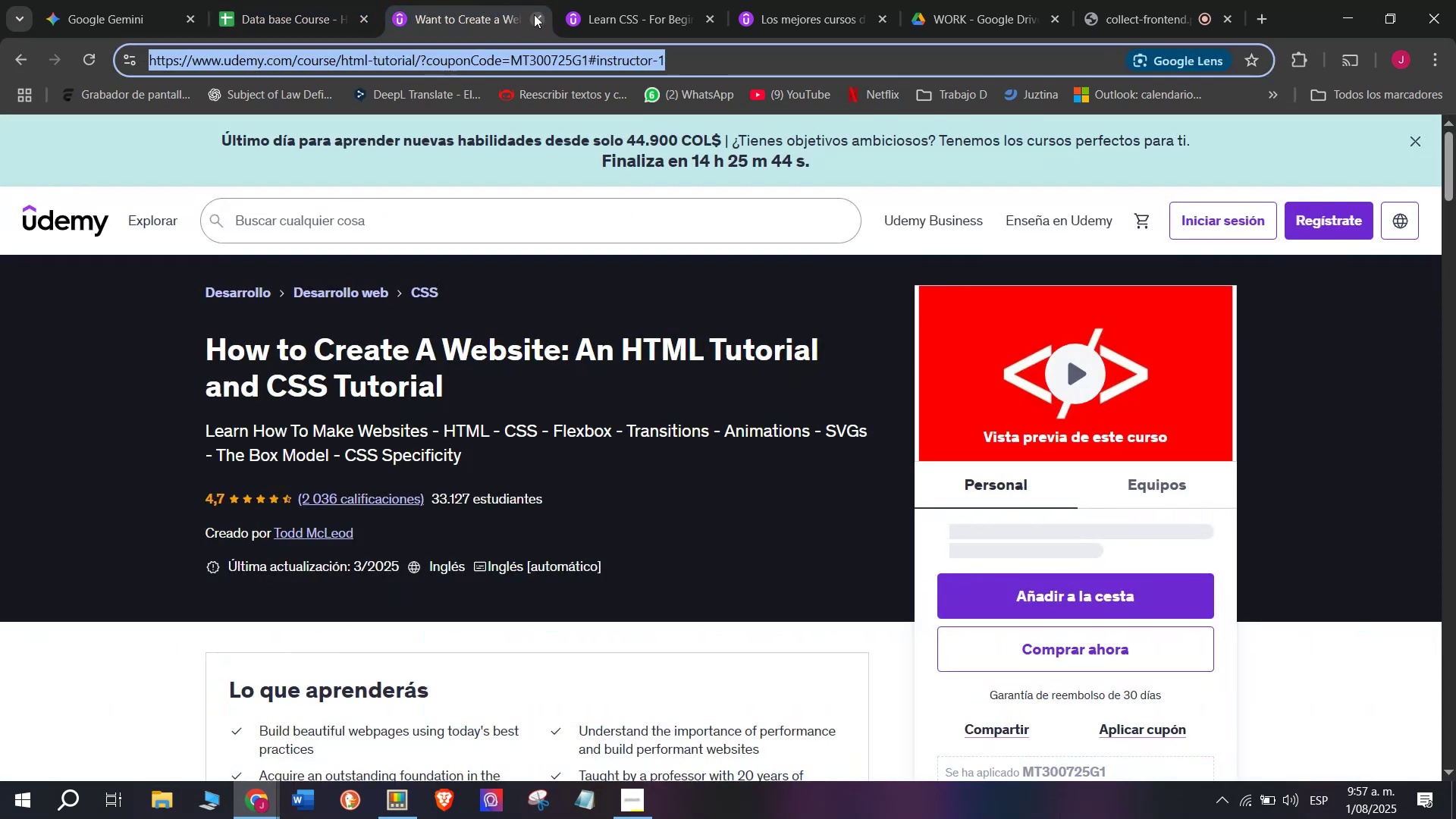 
left_click([535, 14])
 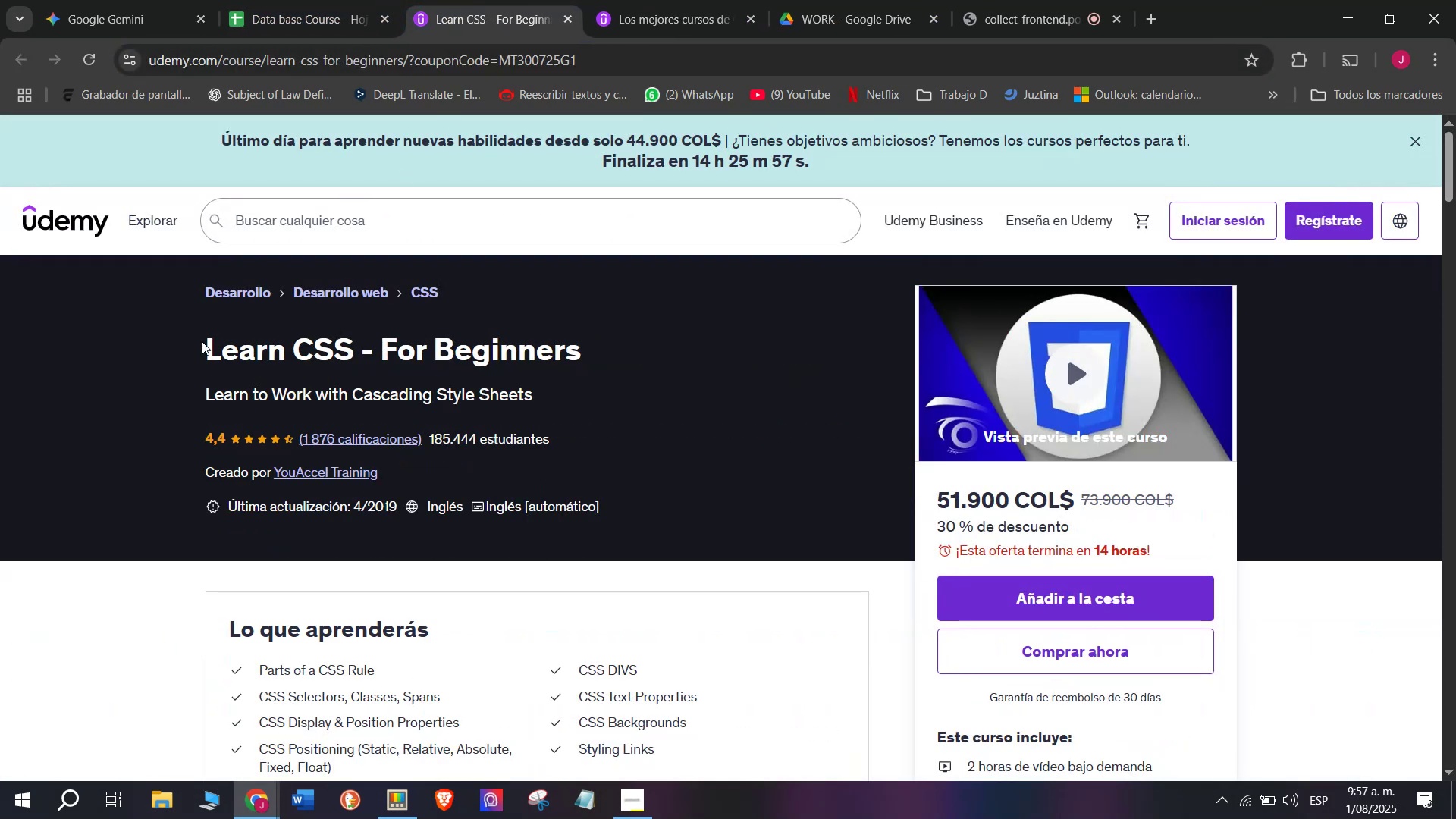 
left_click_drag(start_coordinate=[191, 353], to_coordinate=[597, 351])
 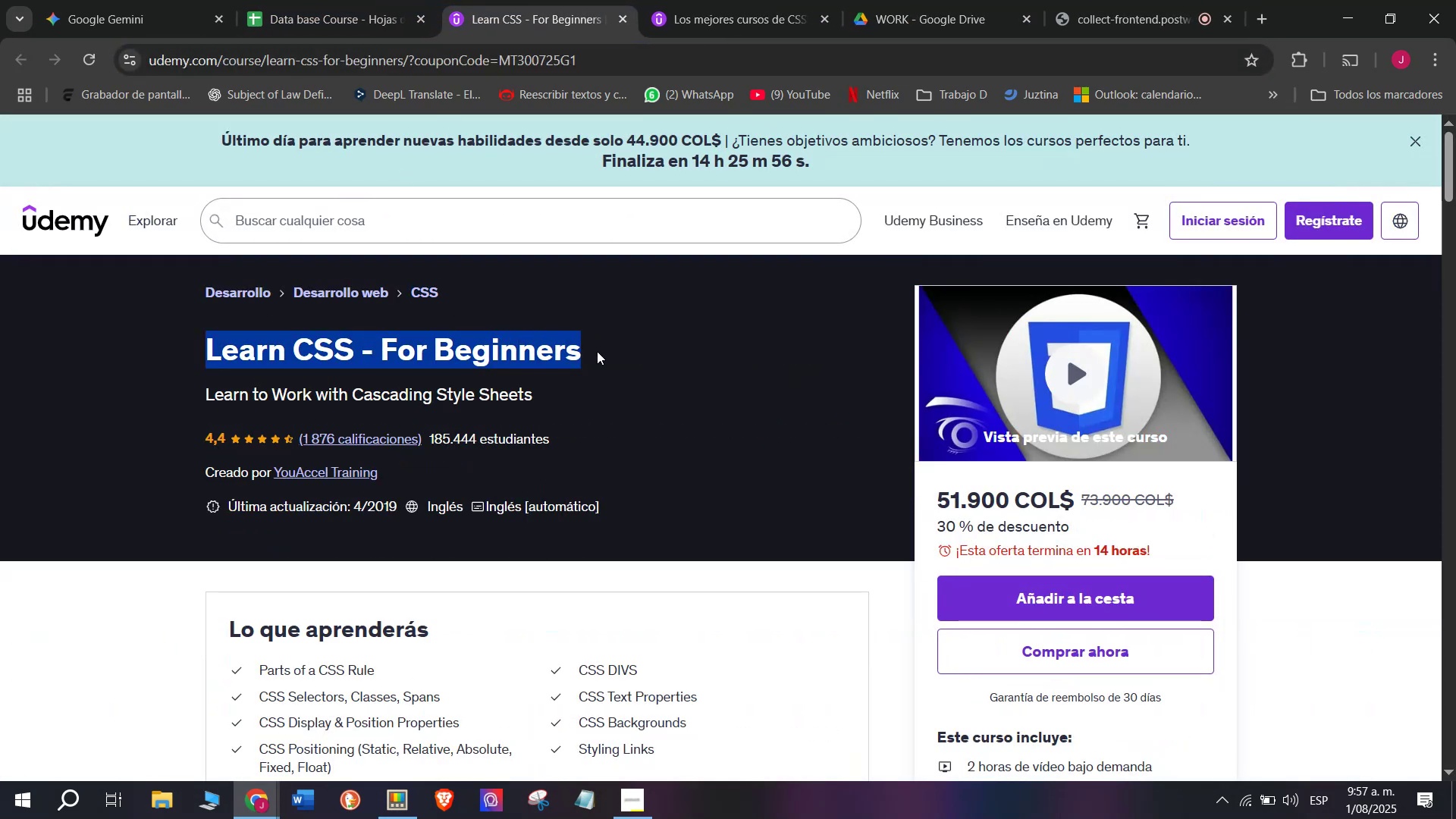 
key(Break)
 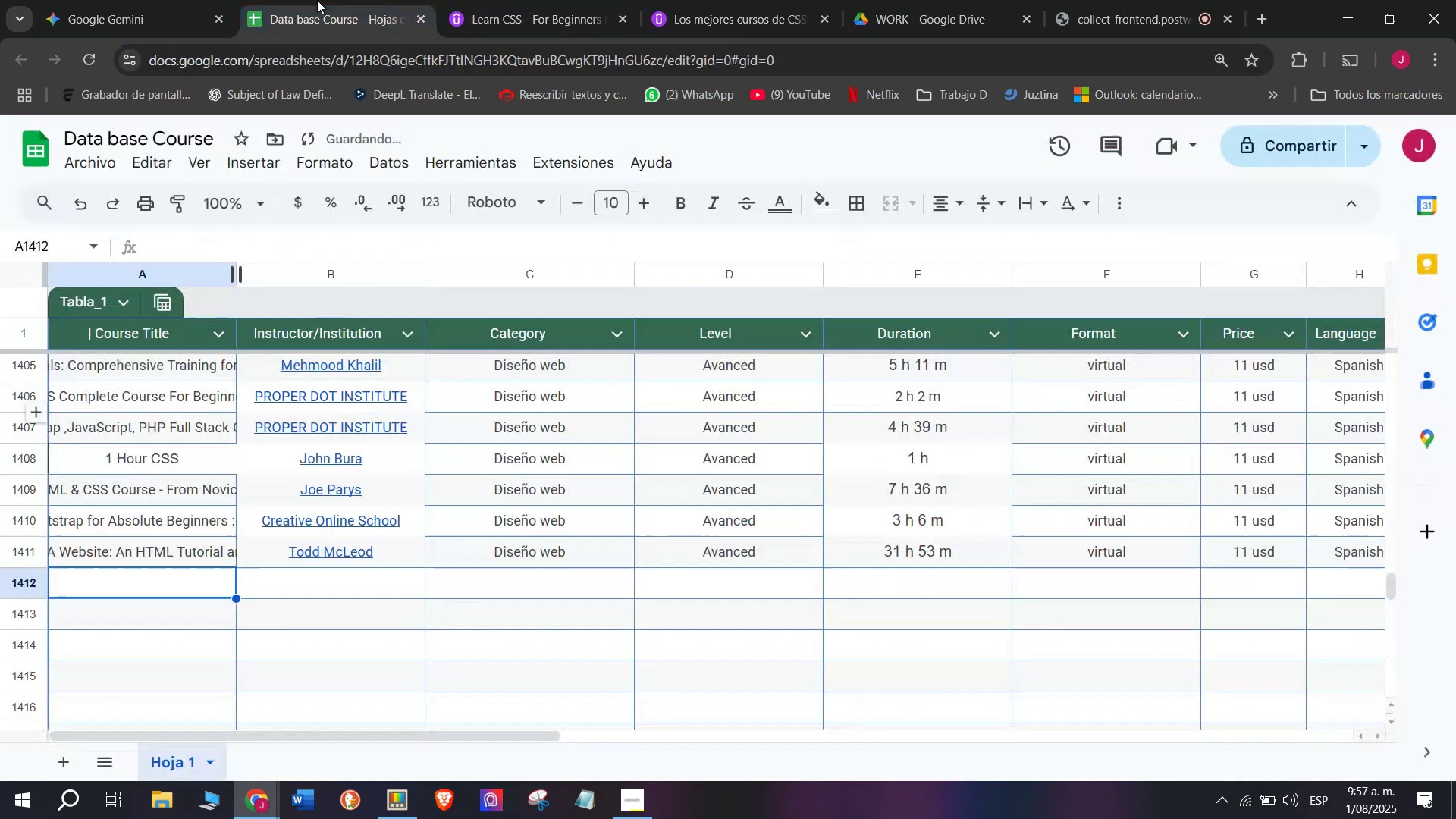 
key(Control+ControlLeft)
 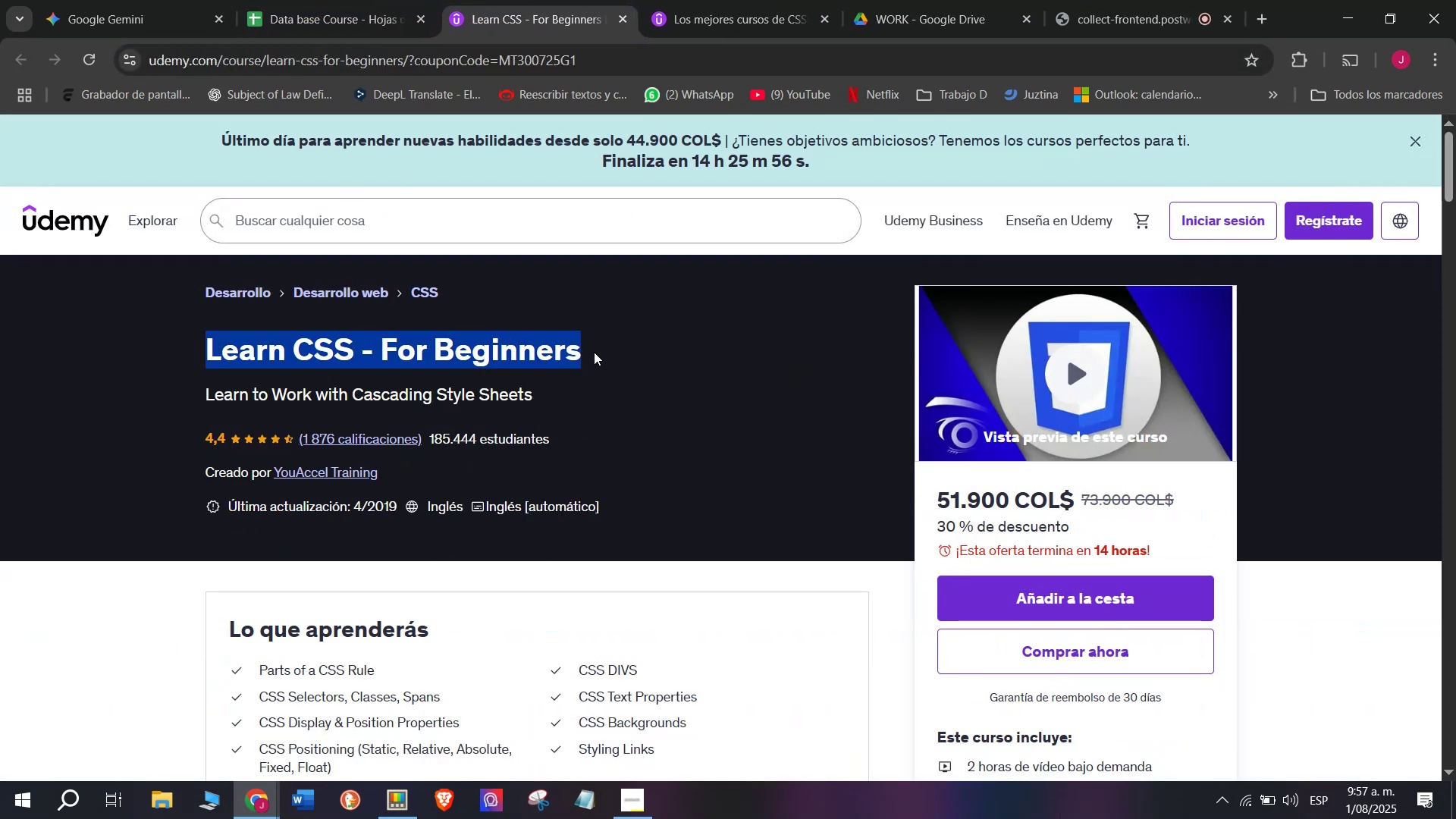 
key(Control+C)
 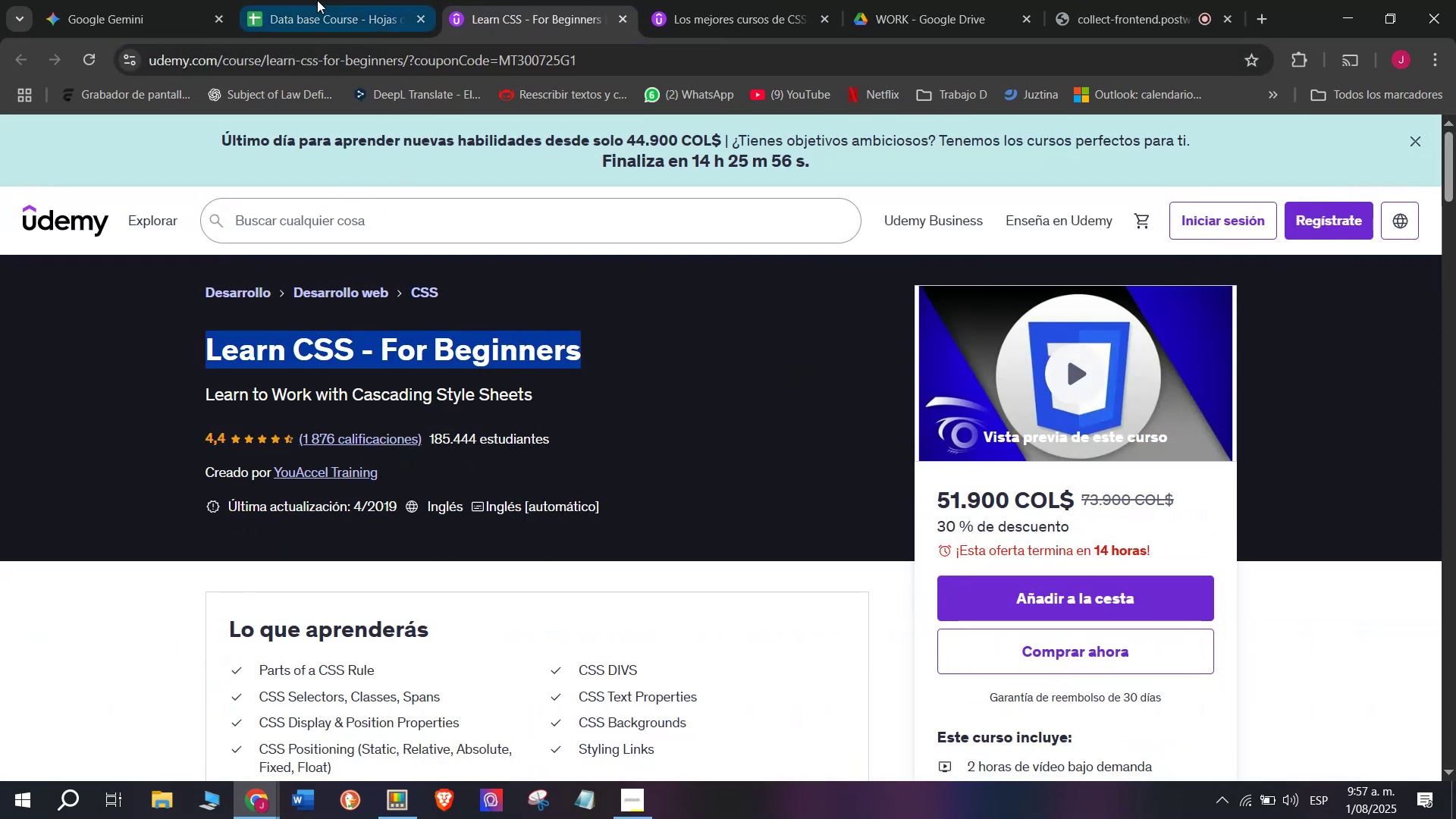 
left_click([317, 0])
 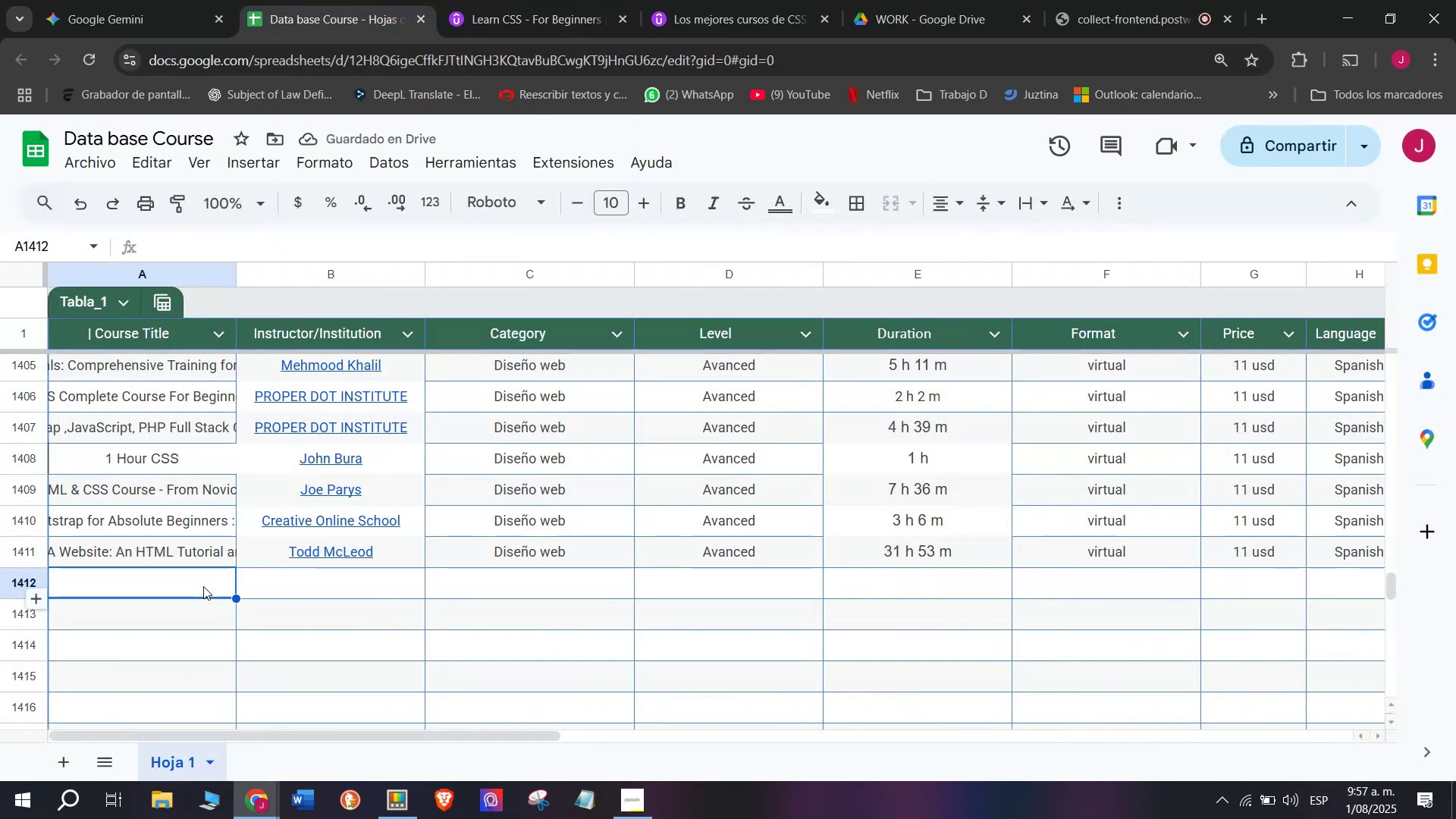 
double_click([203, 586])
 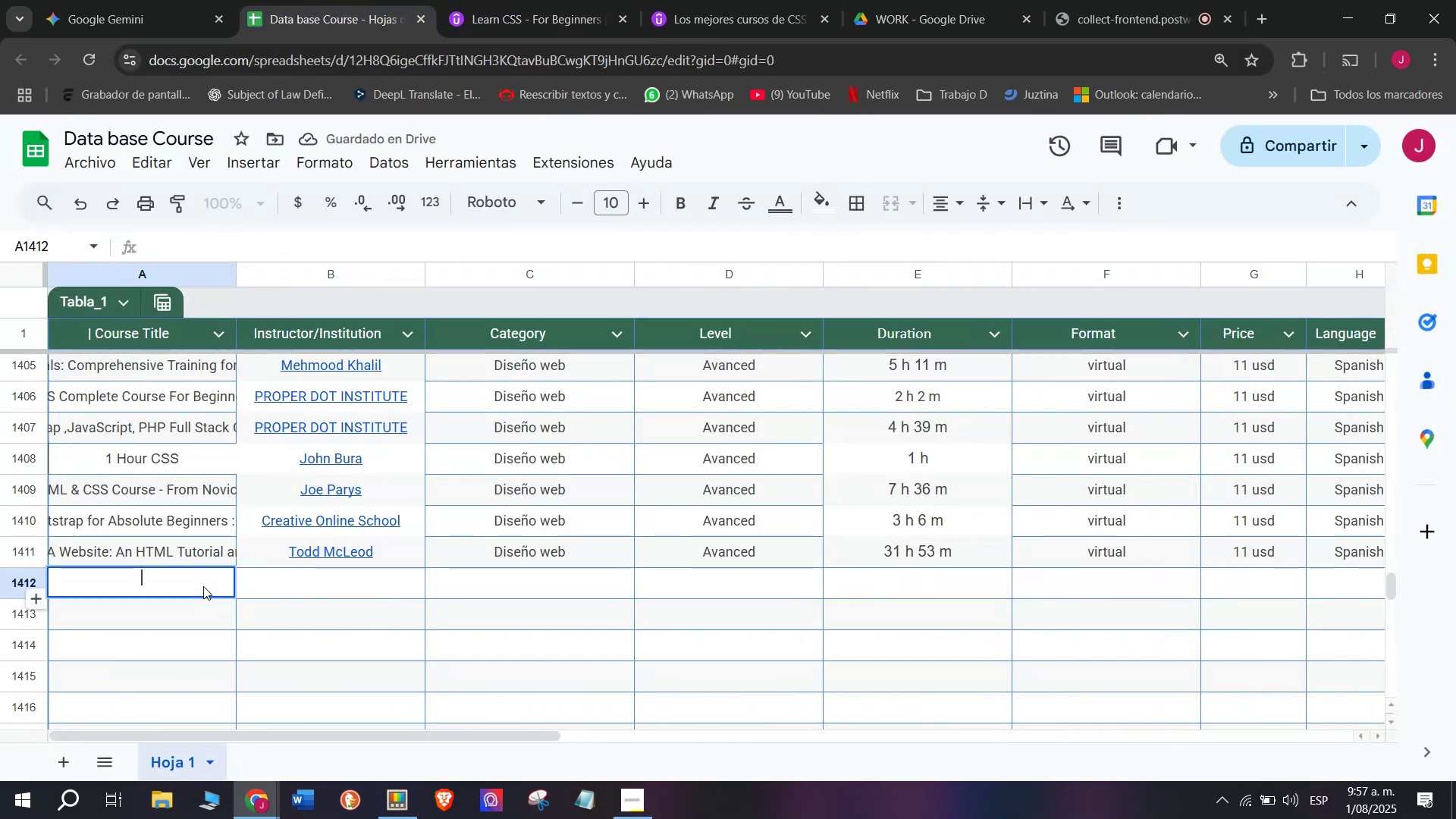 
key(Control+ControlLeft)
 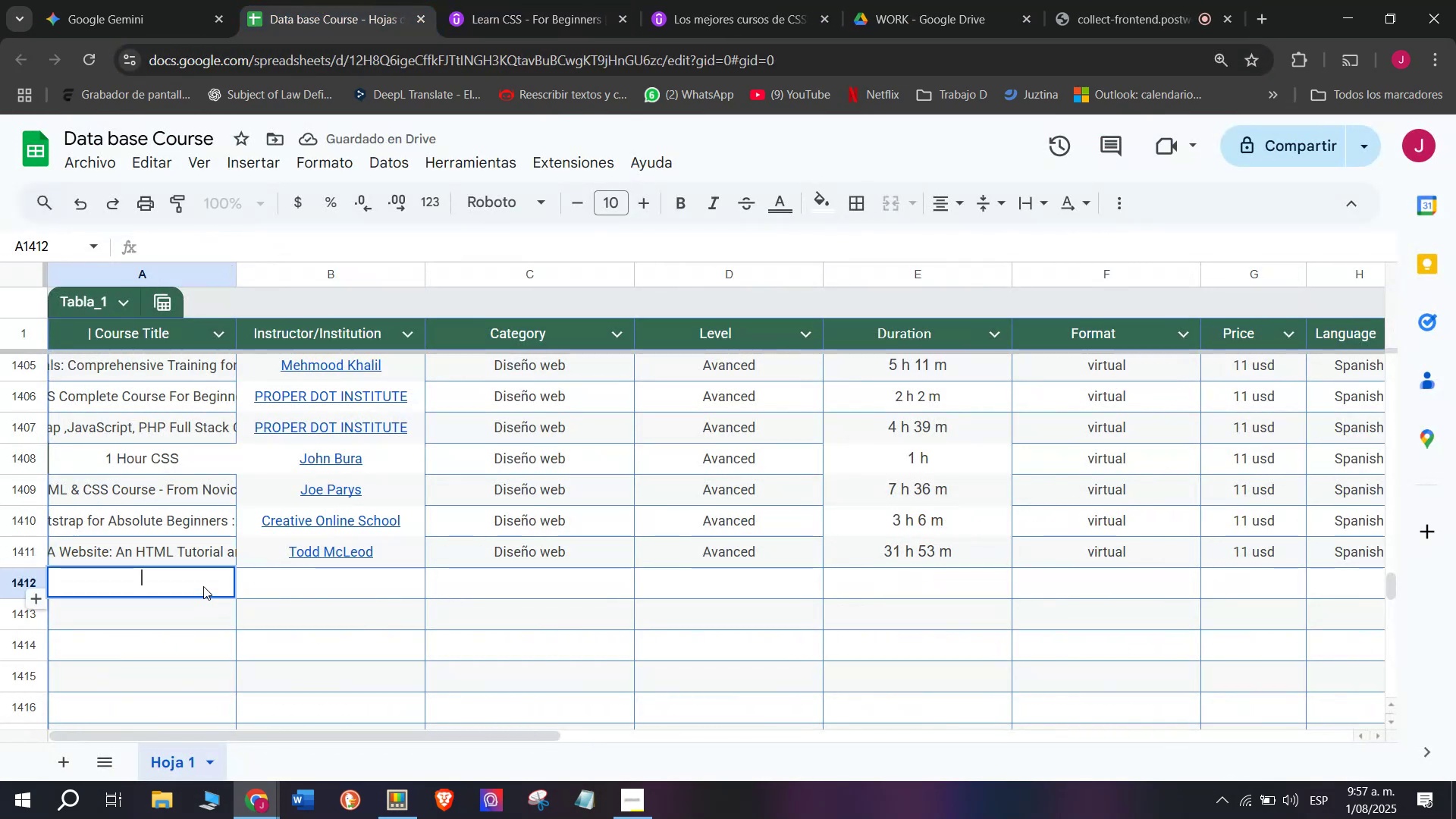 
key(Z)
 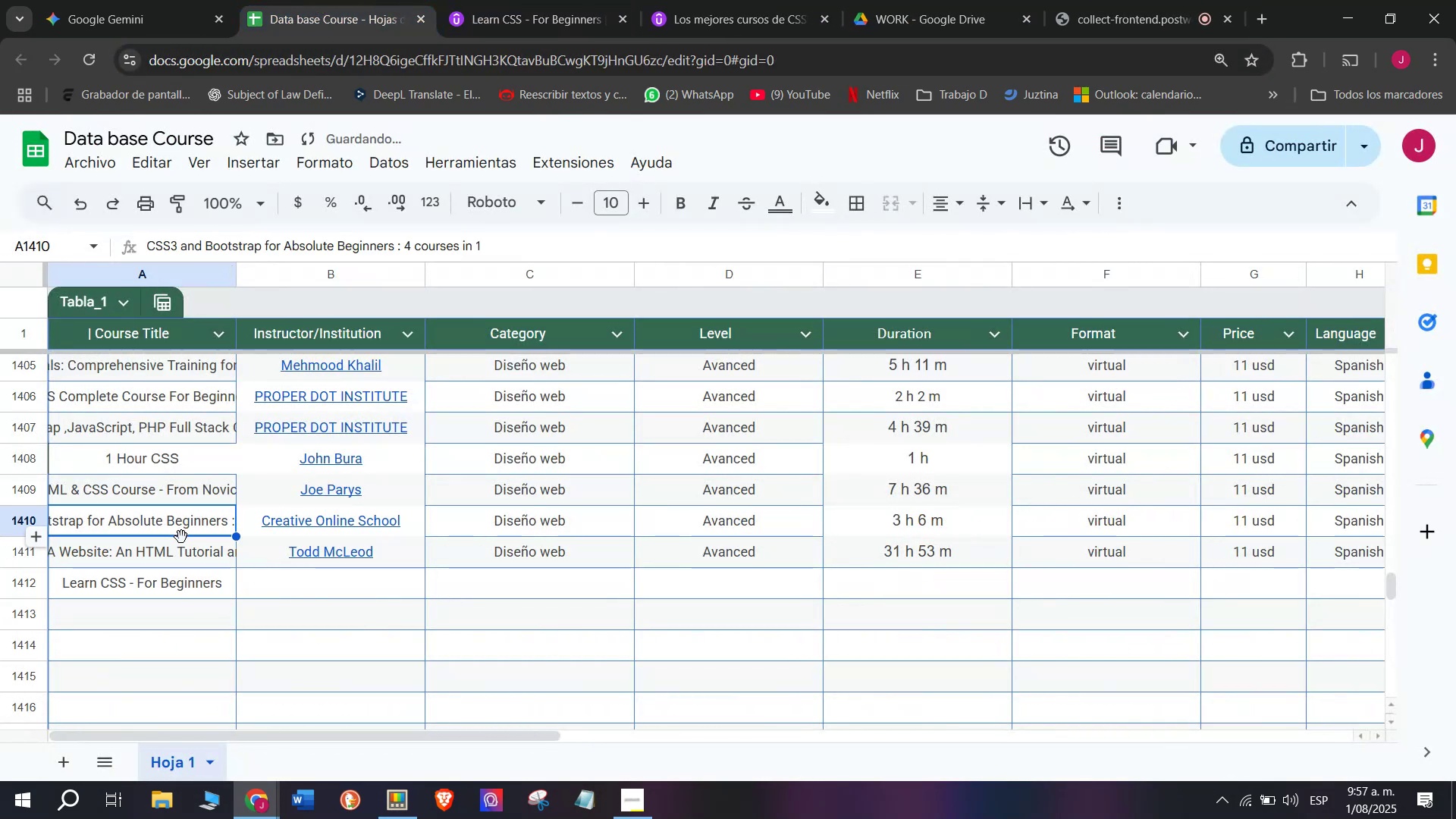 
key(Control+V)
 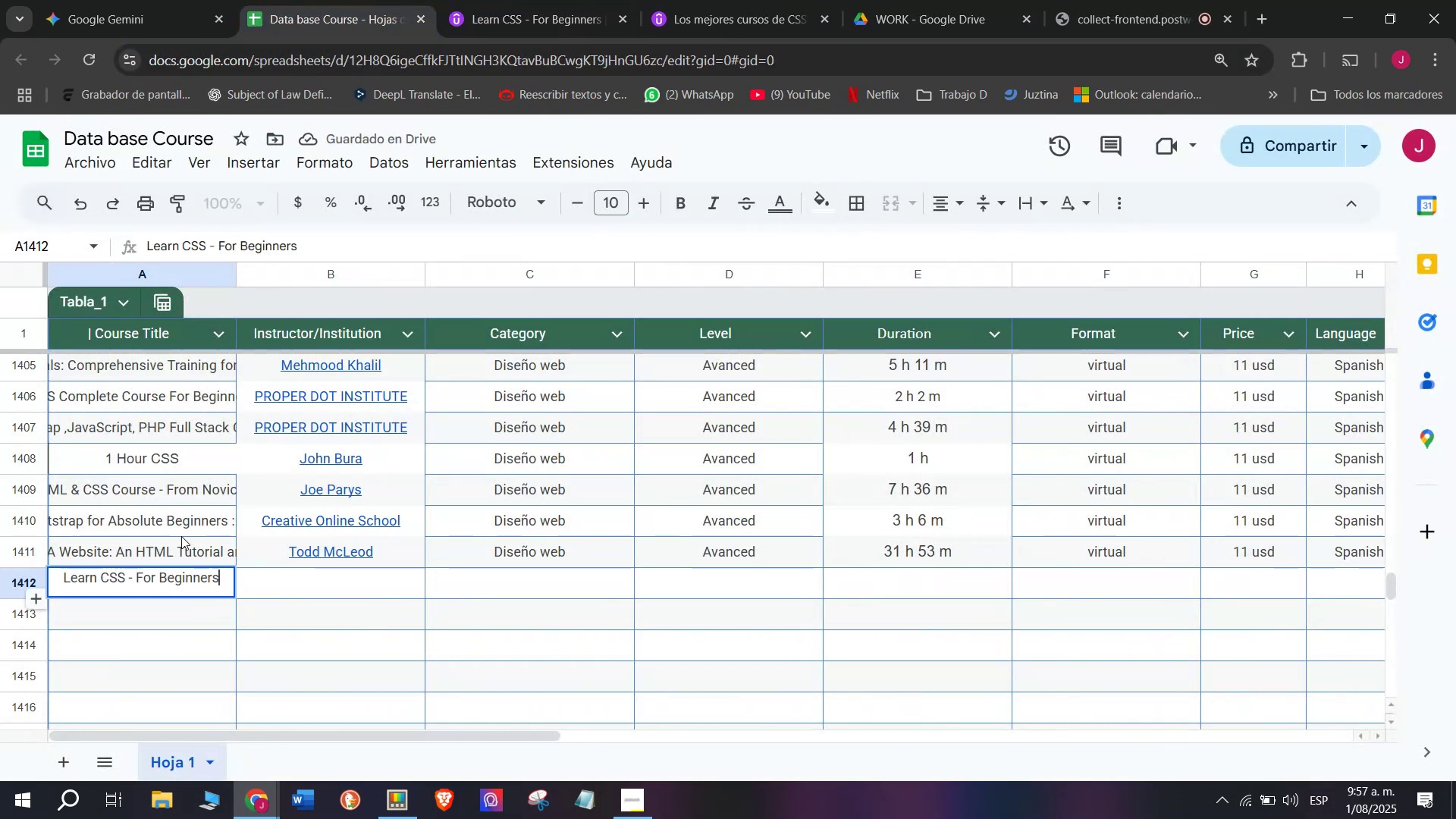 
left_click([181, 536])
 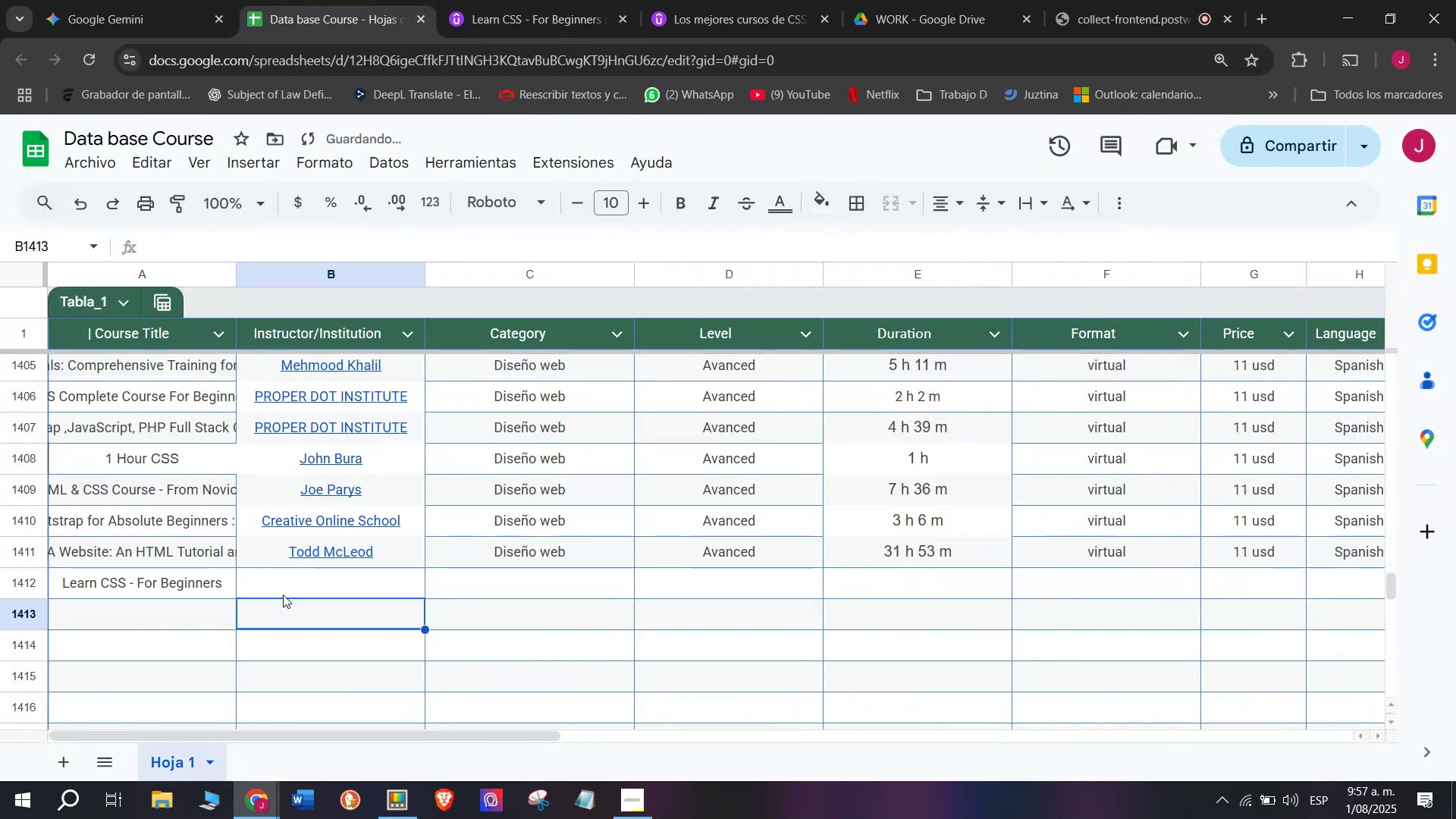 
double_click([291, 584])
 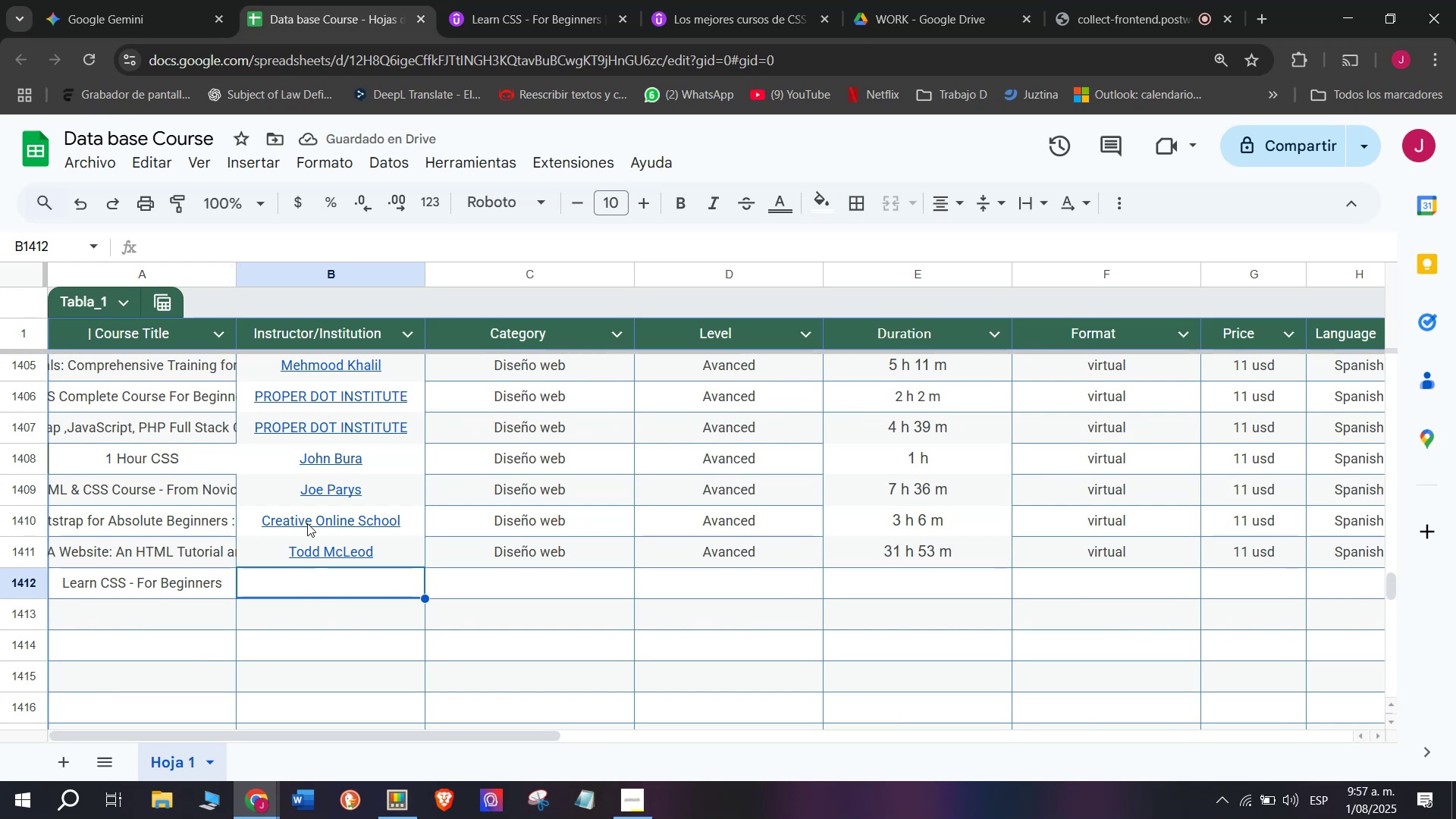 
left_click([497, 0])
 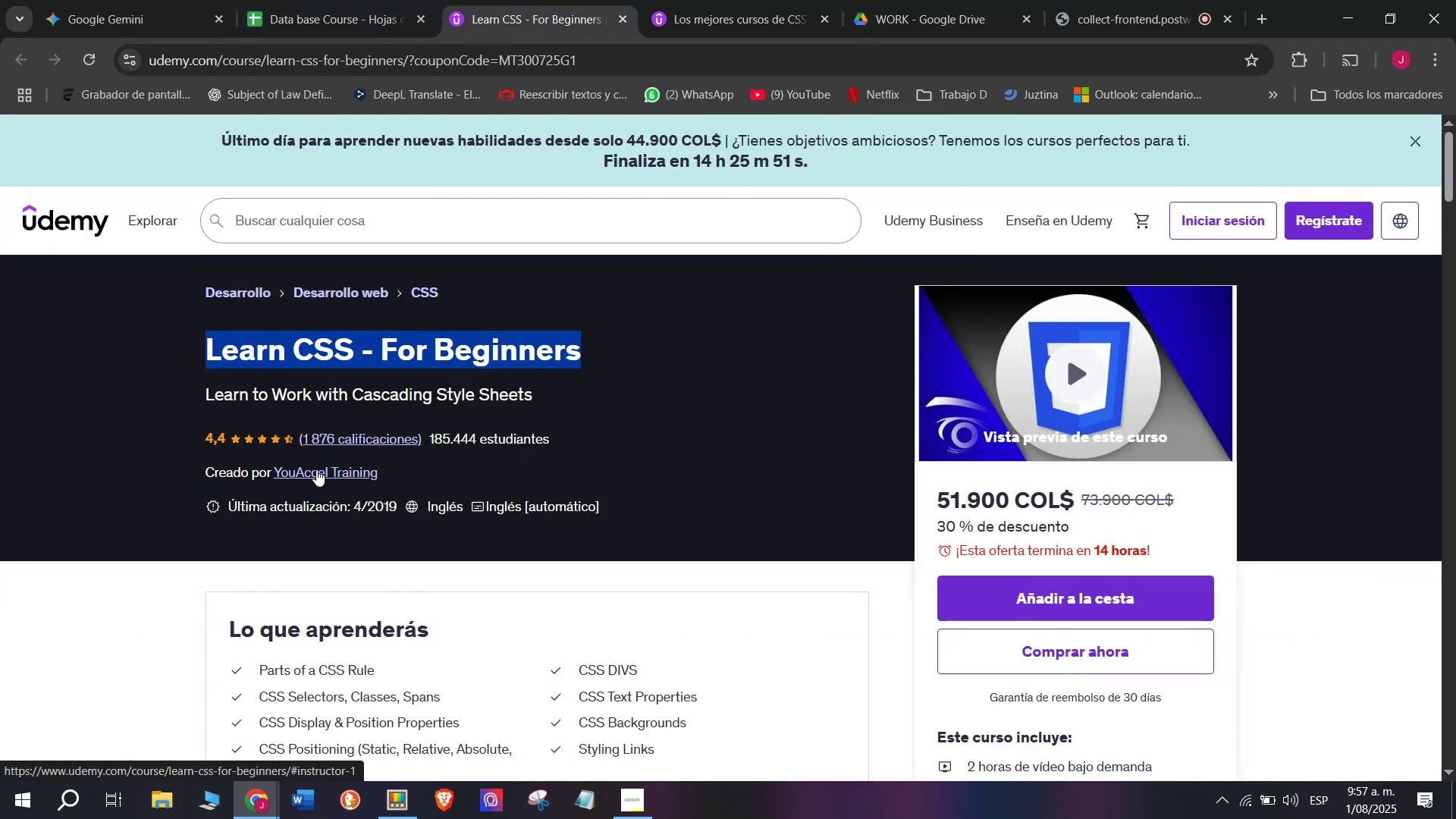 
left_click([334, 0])
 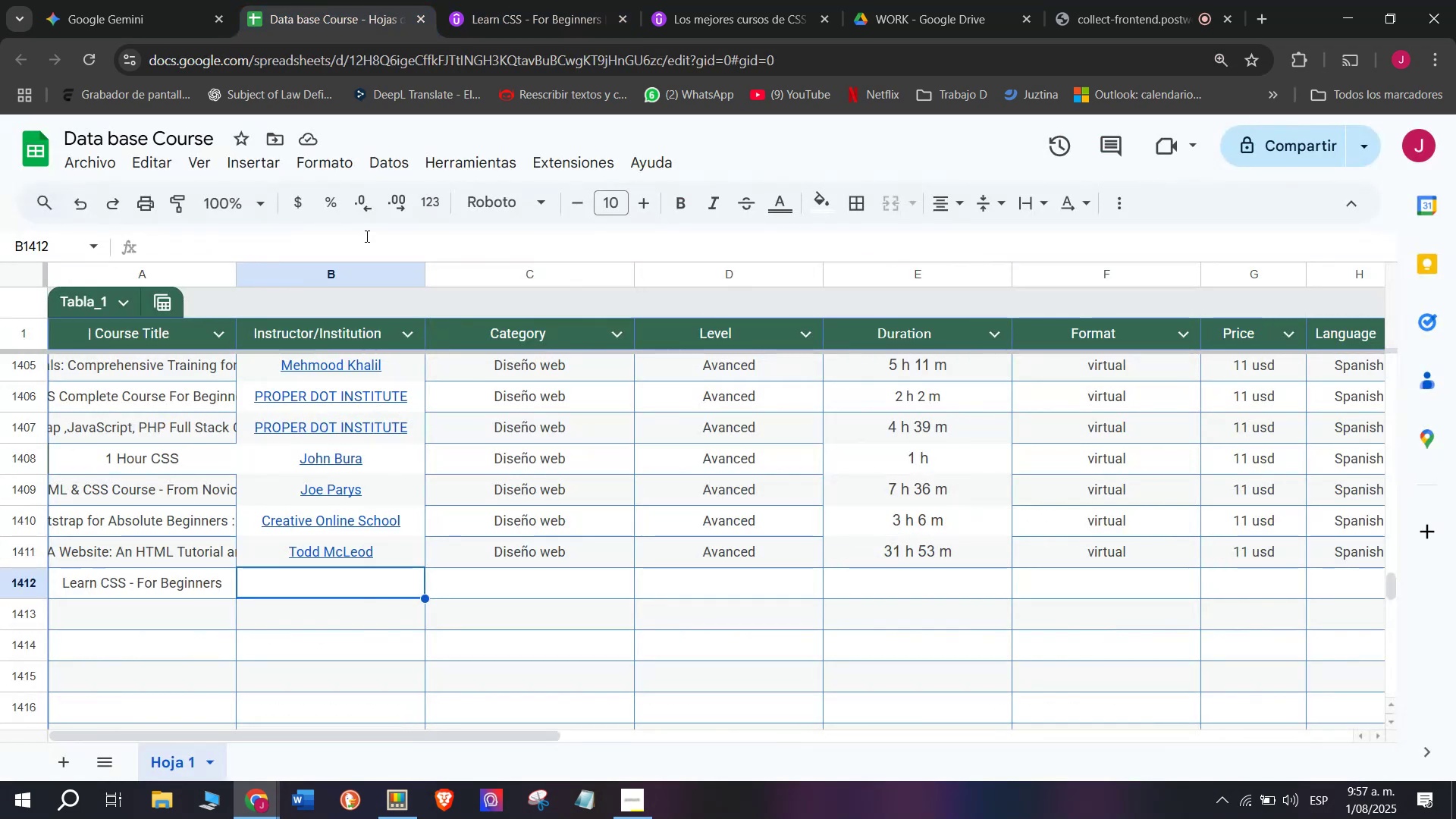 
left_click([485, 0])
 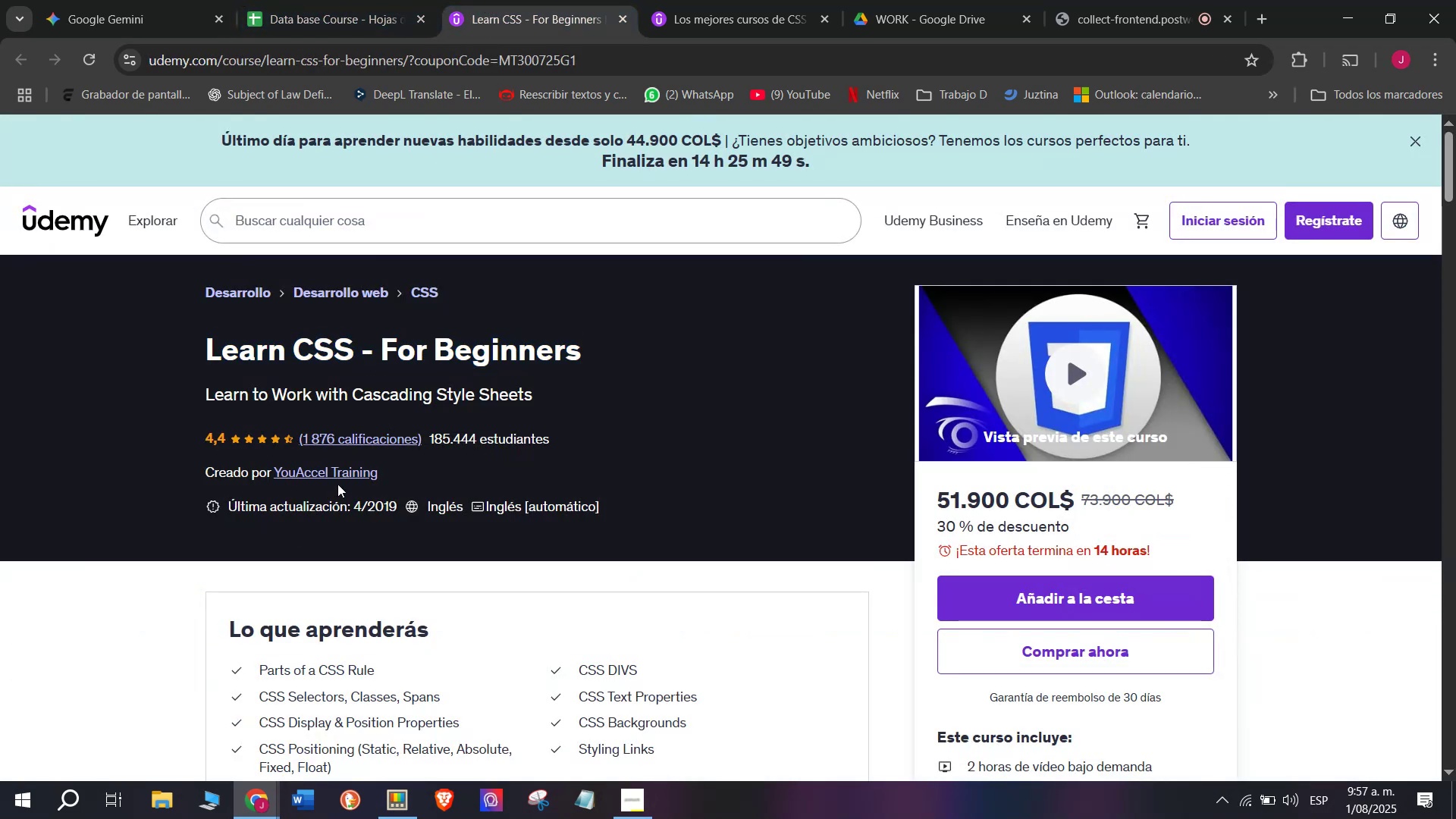 
double_click([340, 473])
 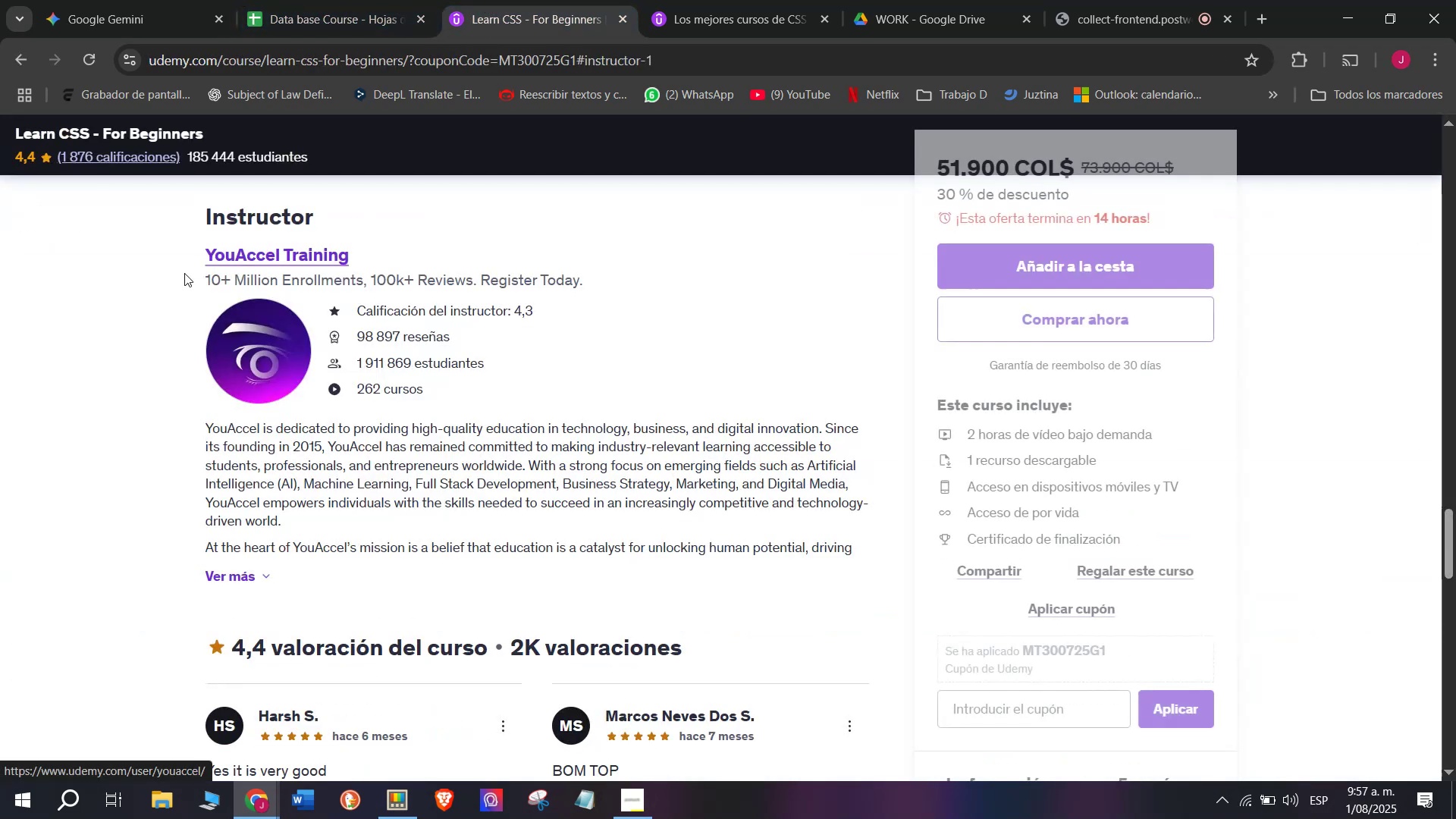 
left_click_drag(start_coordinate=[190, 243], to_coordinate=[413, 233])
 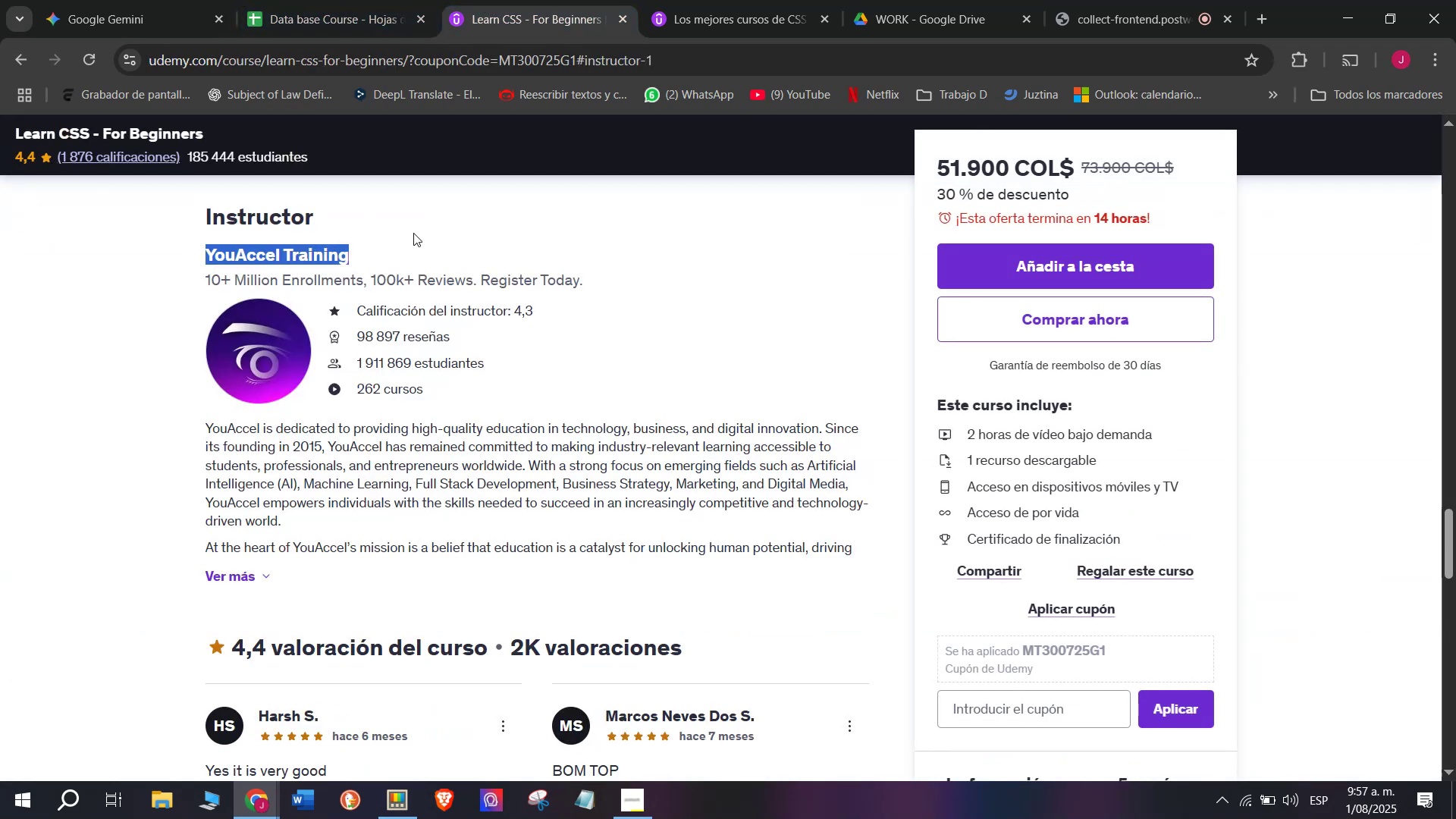 
key(Break)
 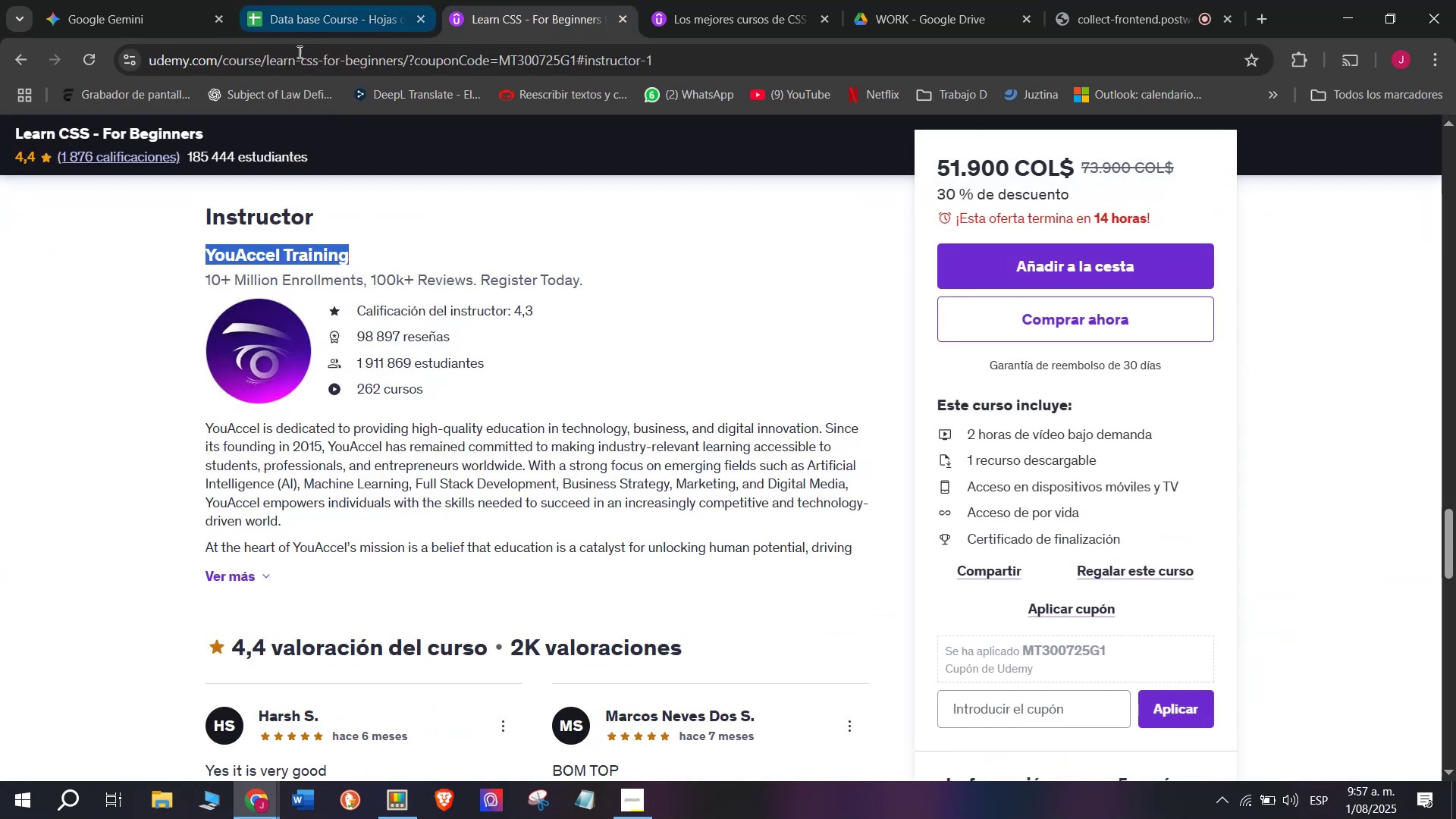 
key(Control+ControlLeft)
 